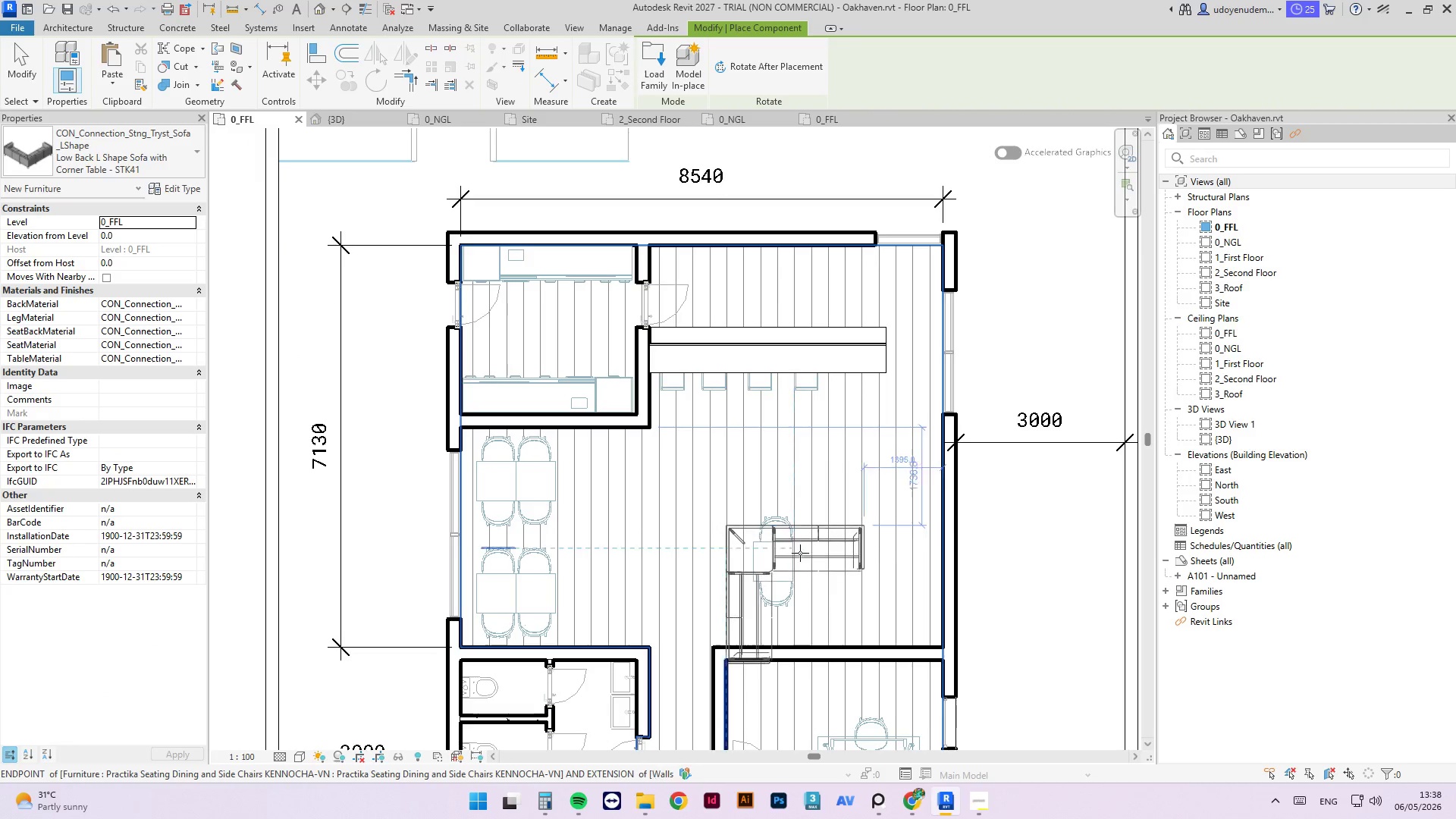 
key(Space)
 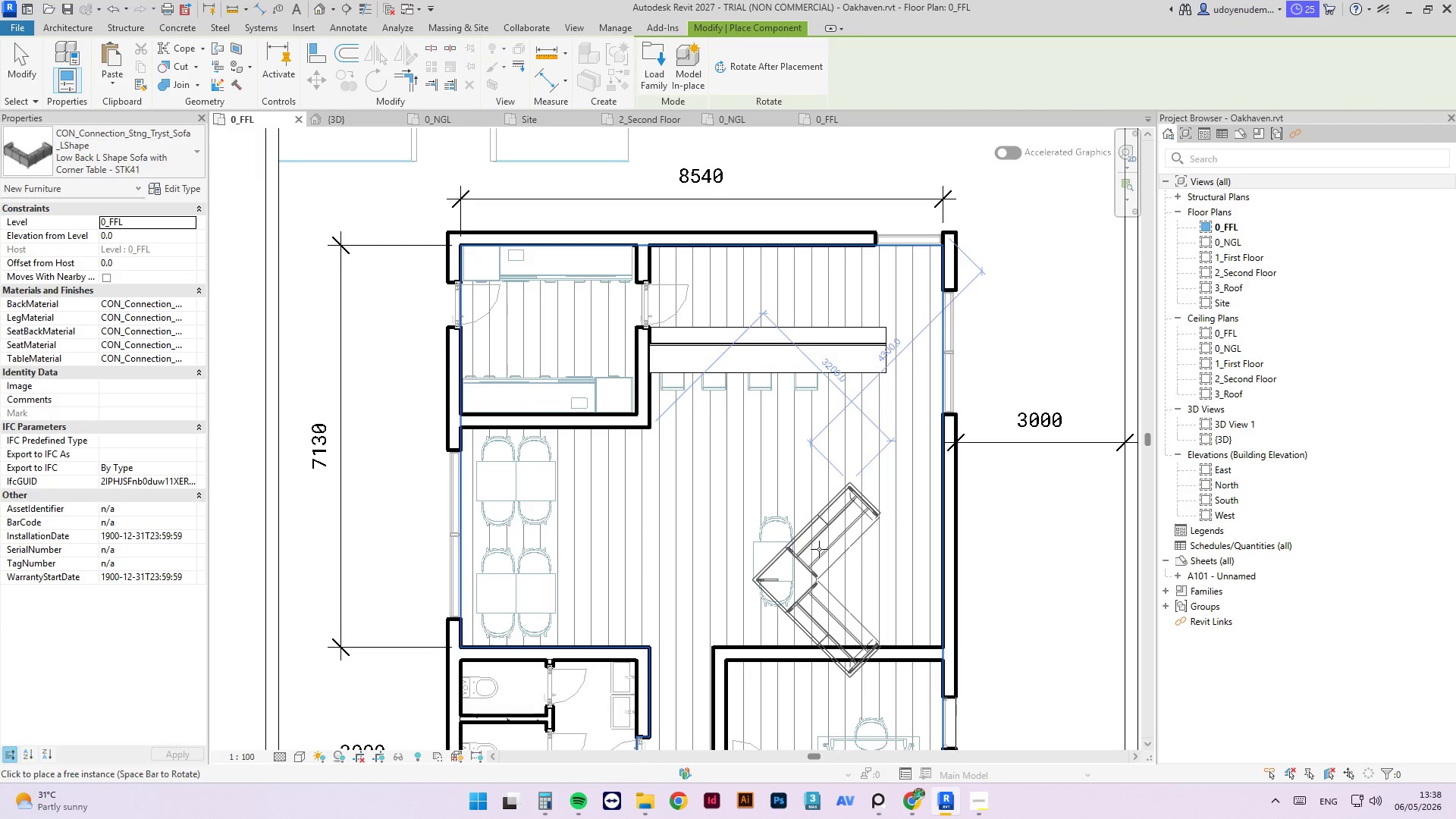 
key(Space)
 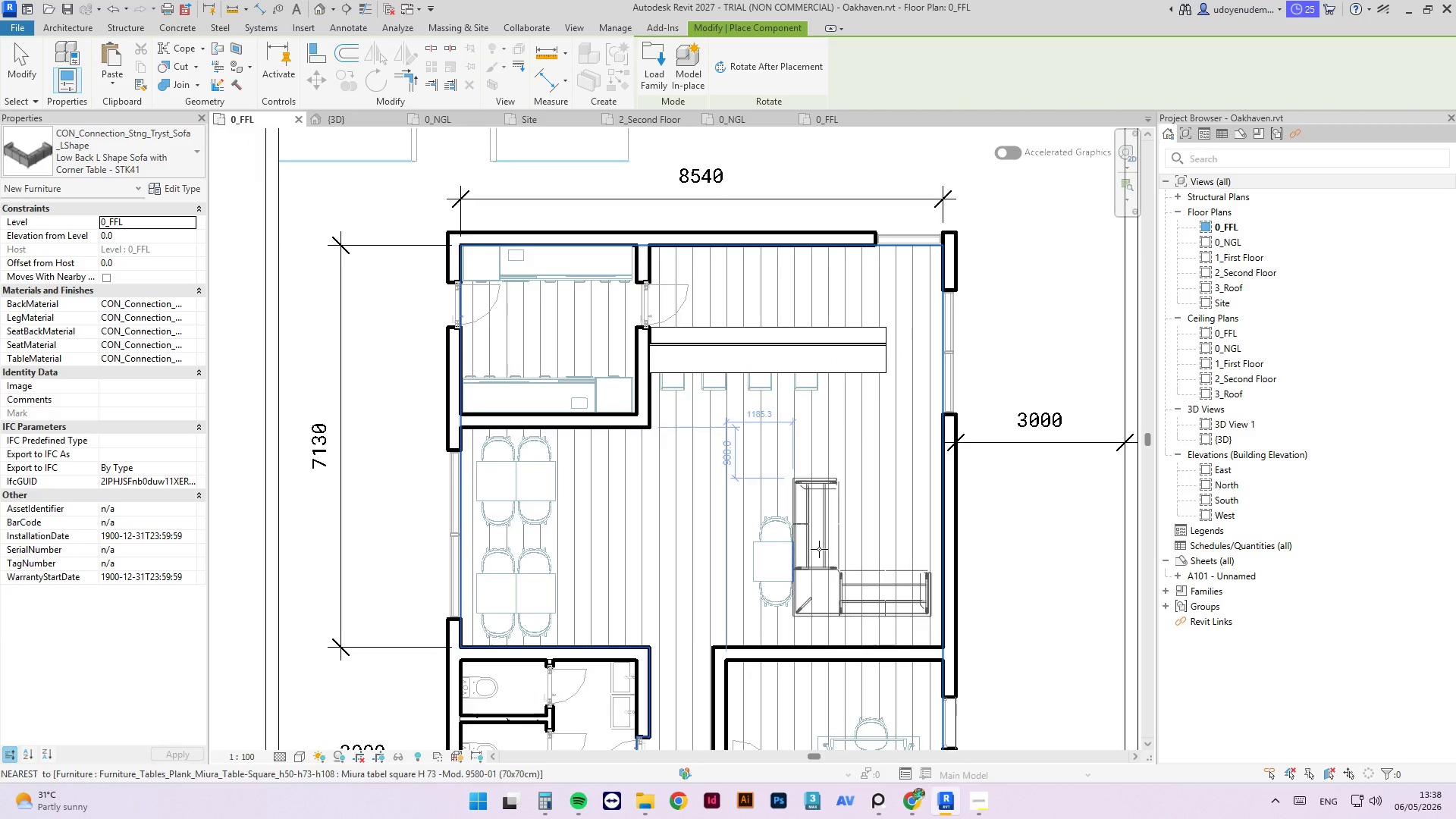 
key(Space)
 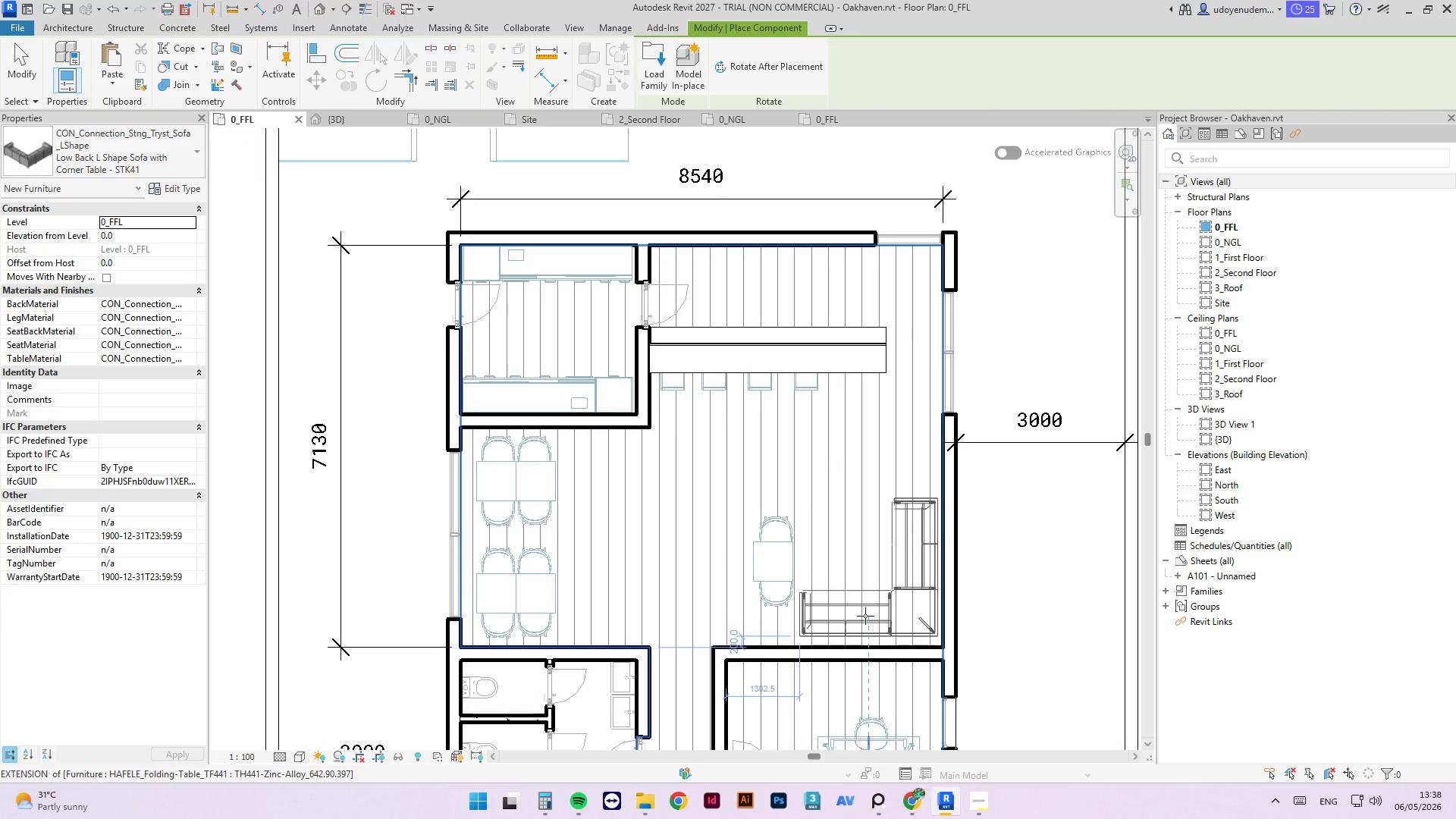 
left_click([865, 616])
 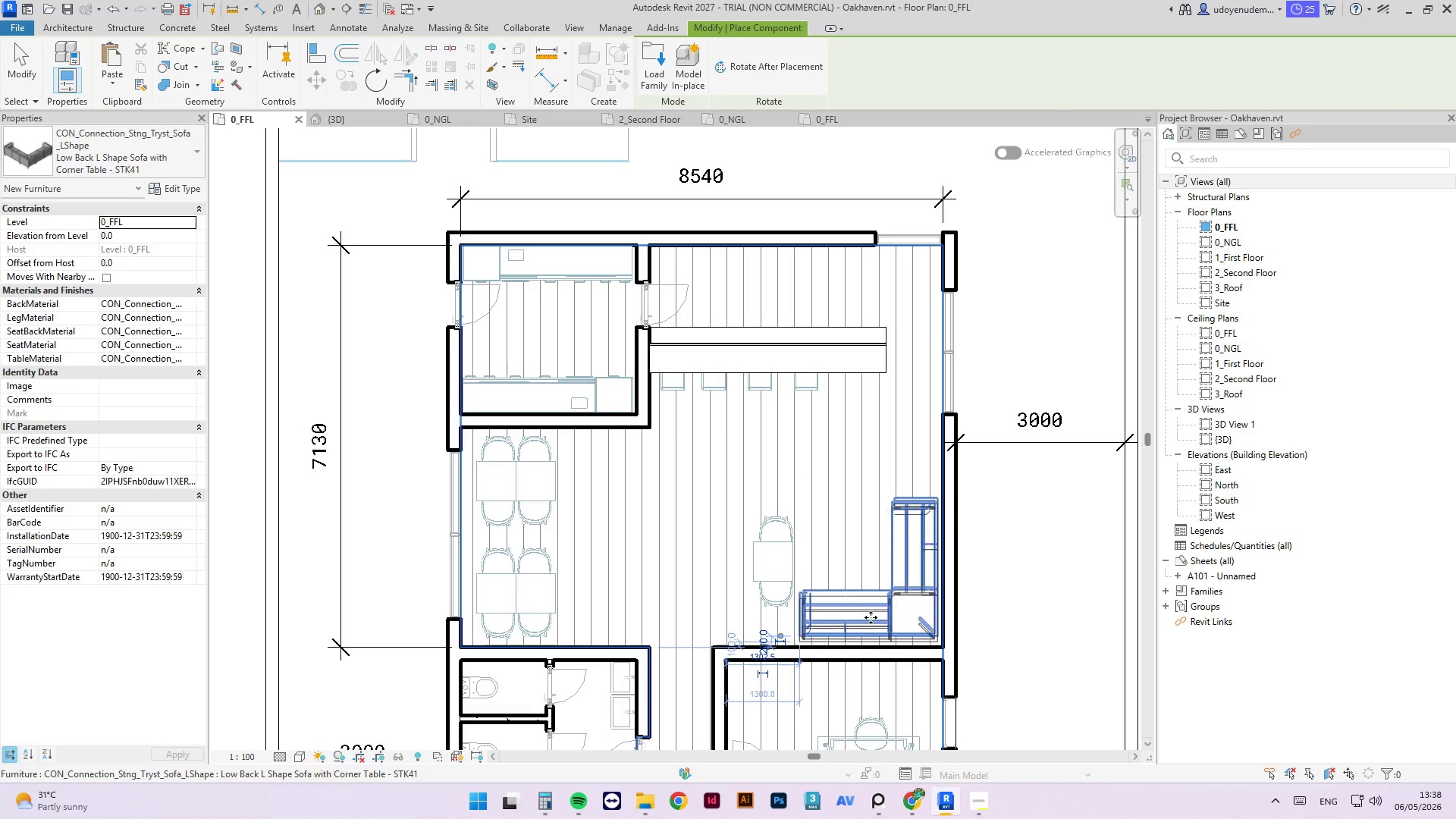 
key(Escape)
 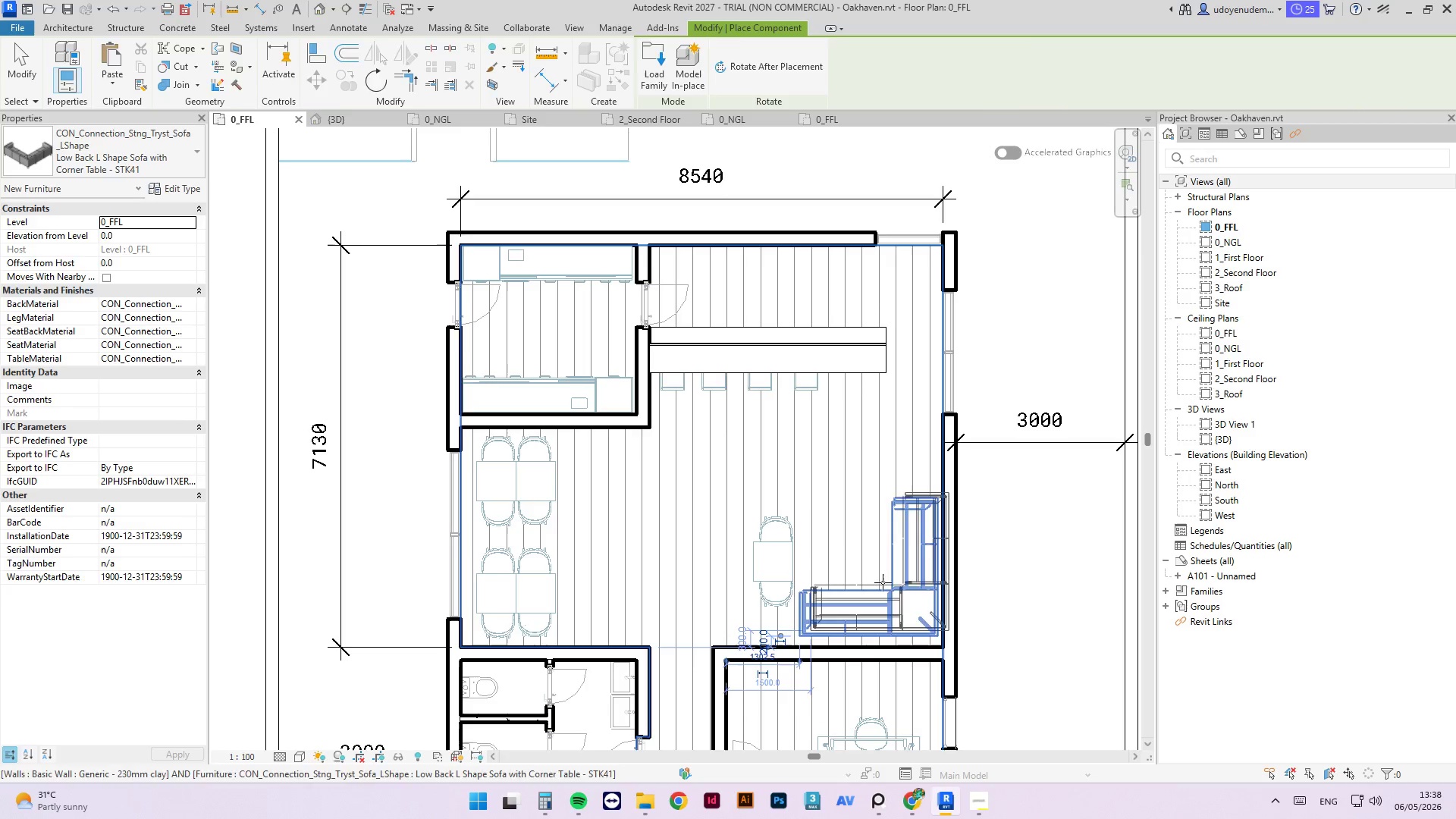 
key(Escape)
 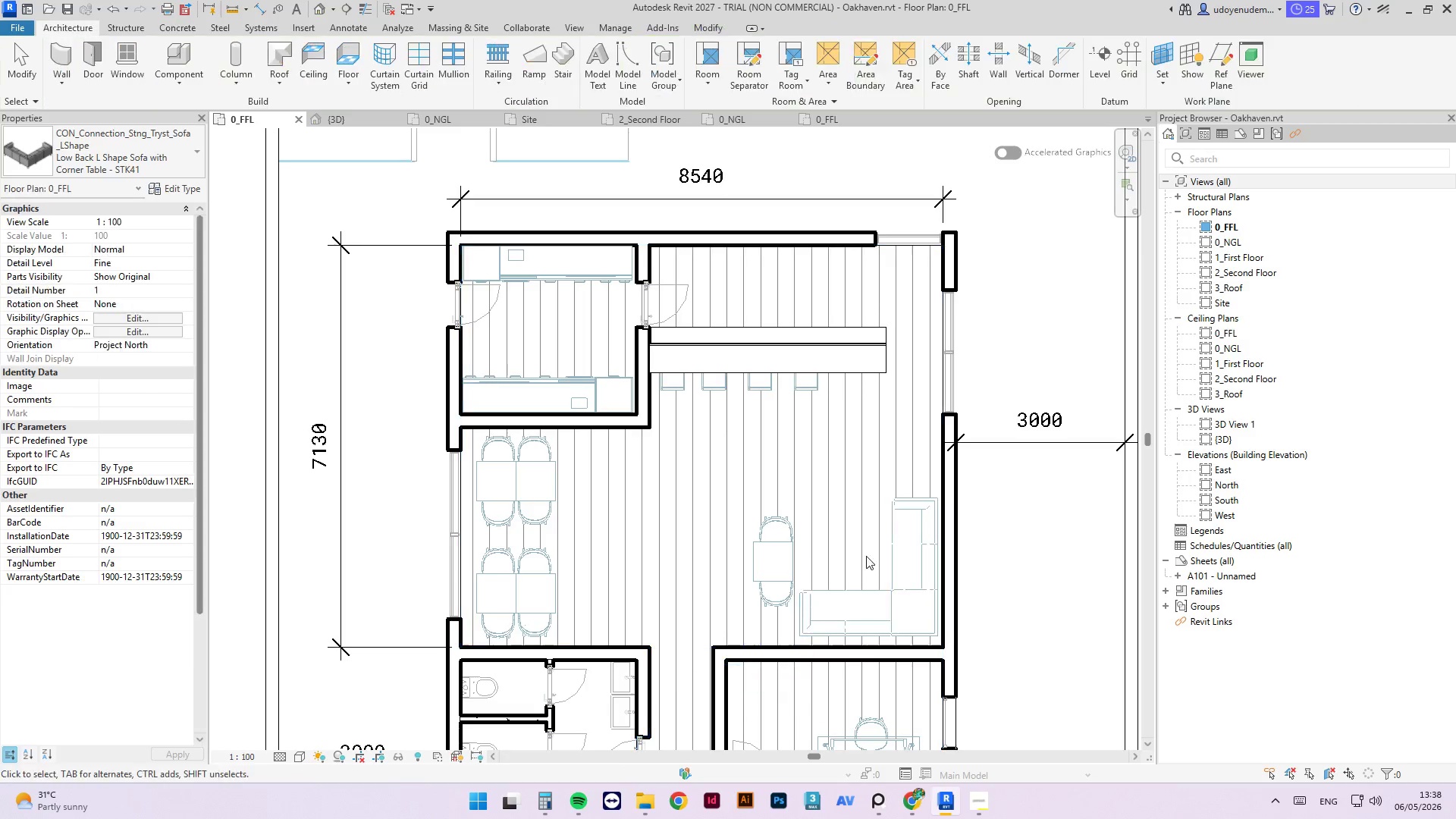 
key(Escape)
 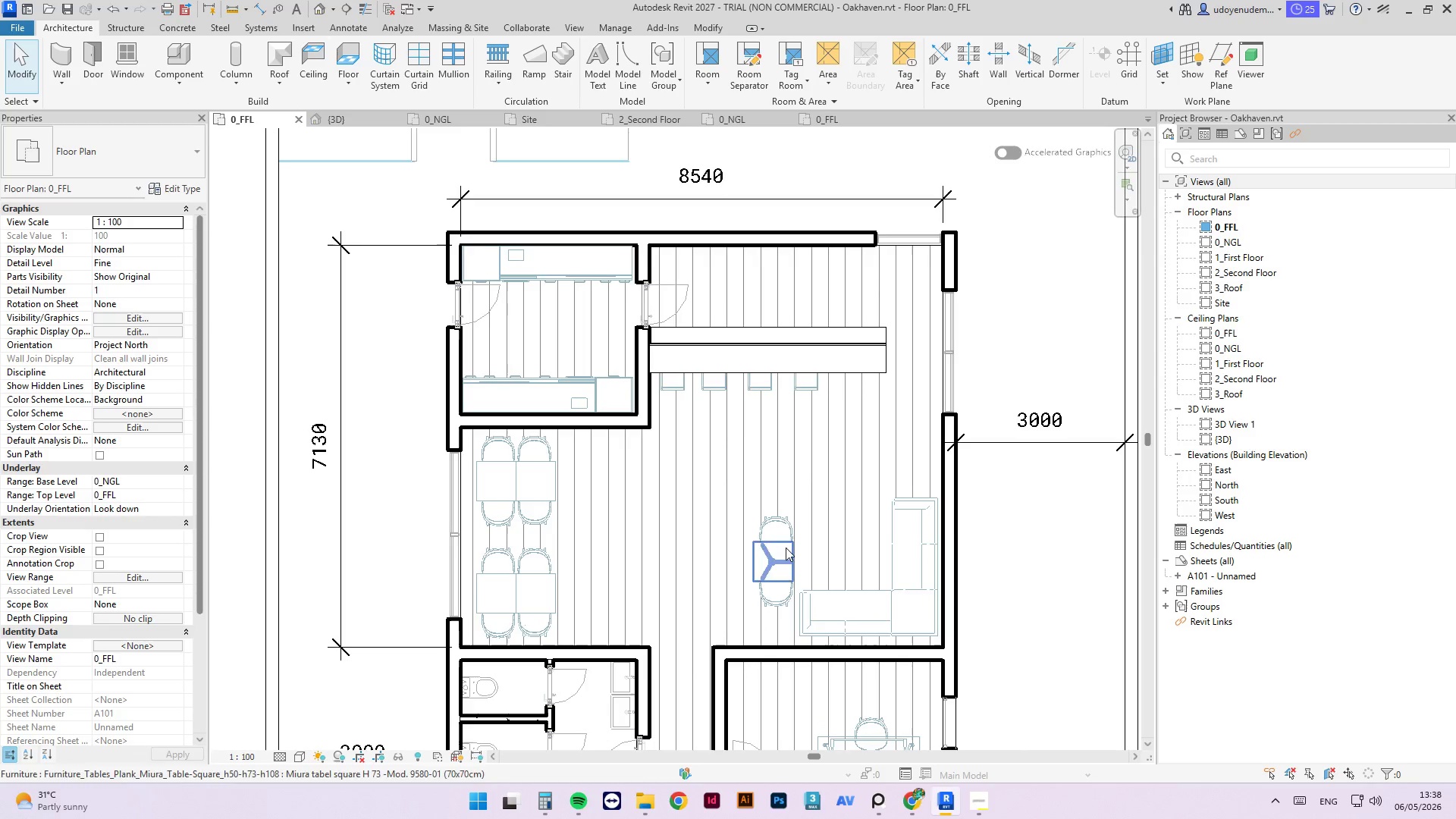 
left_click([787, 552])
 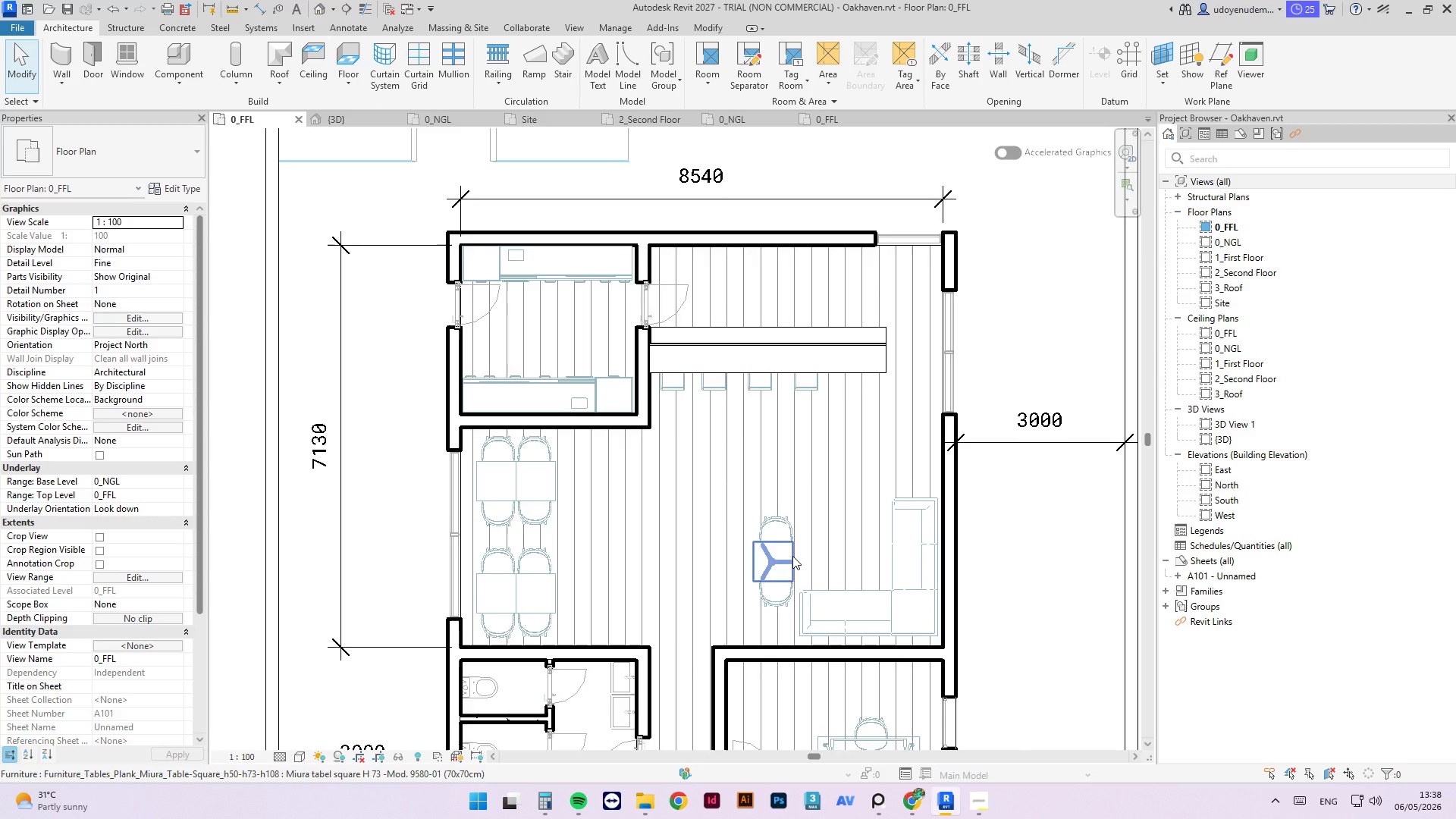 
left_click([792, 556])
 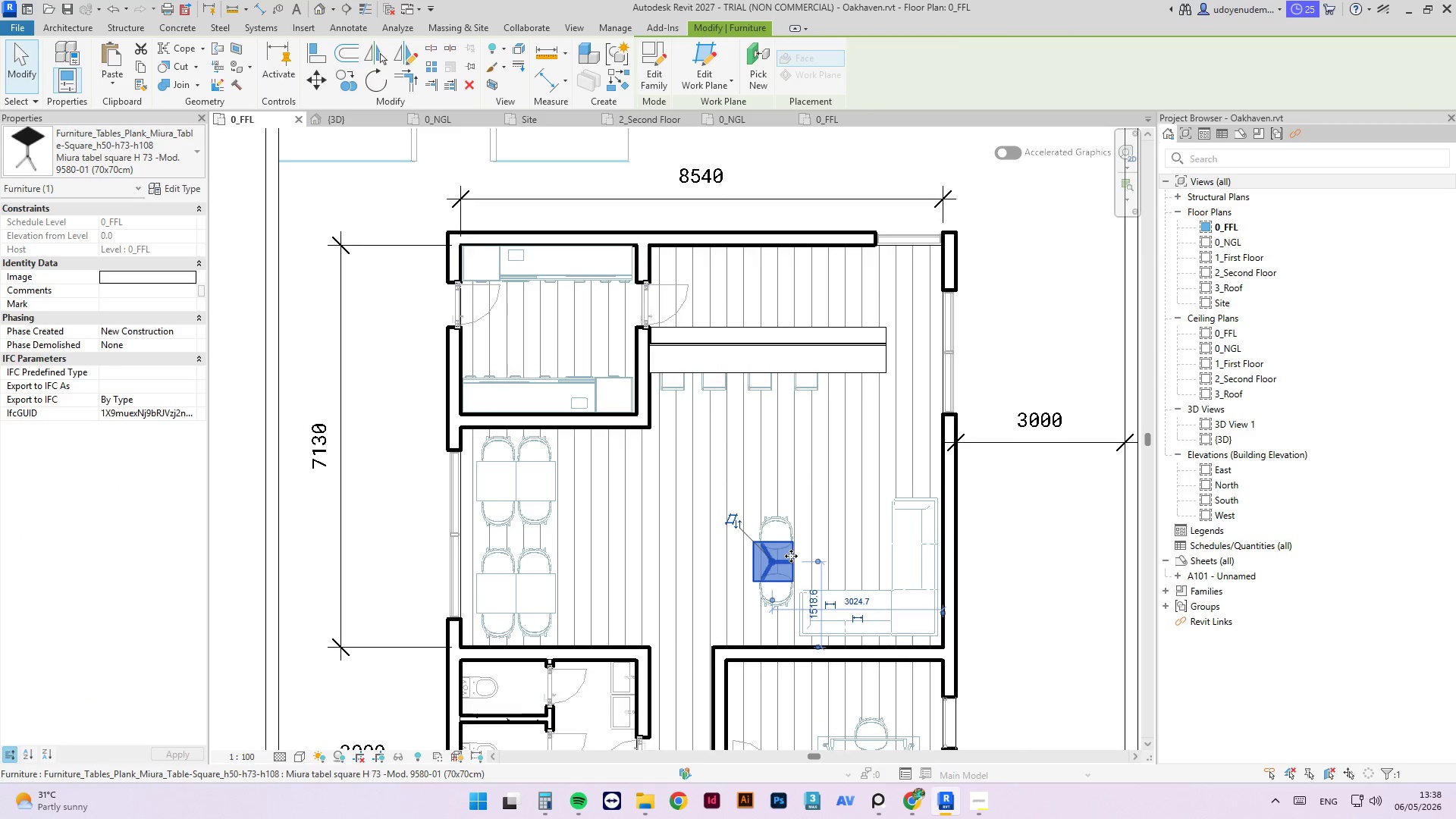 
left_click_drag(start_coordinate=[791, 556], to_coordinate=[861, 541])
 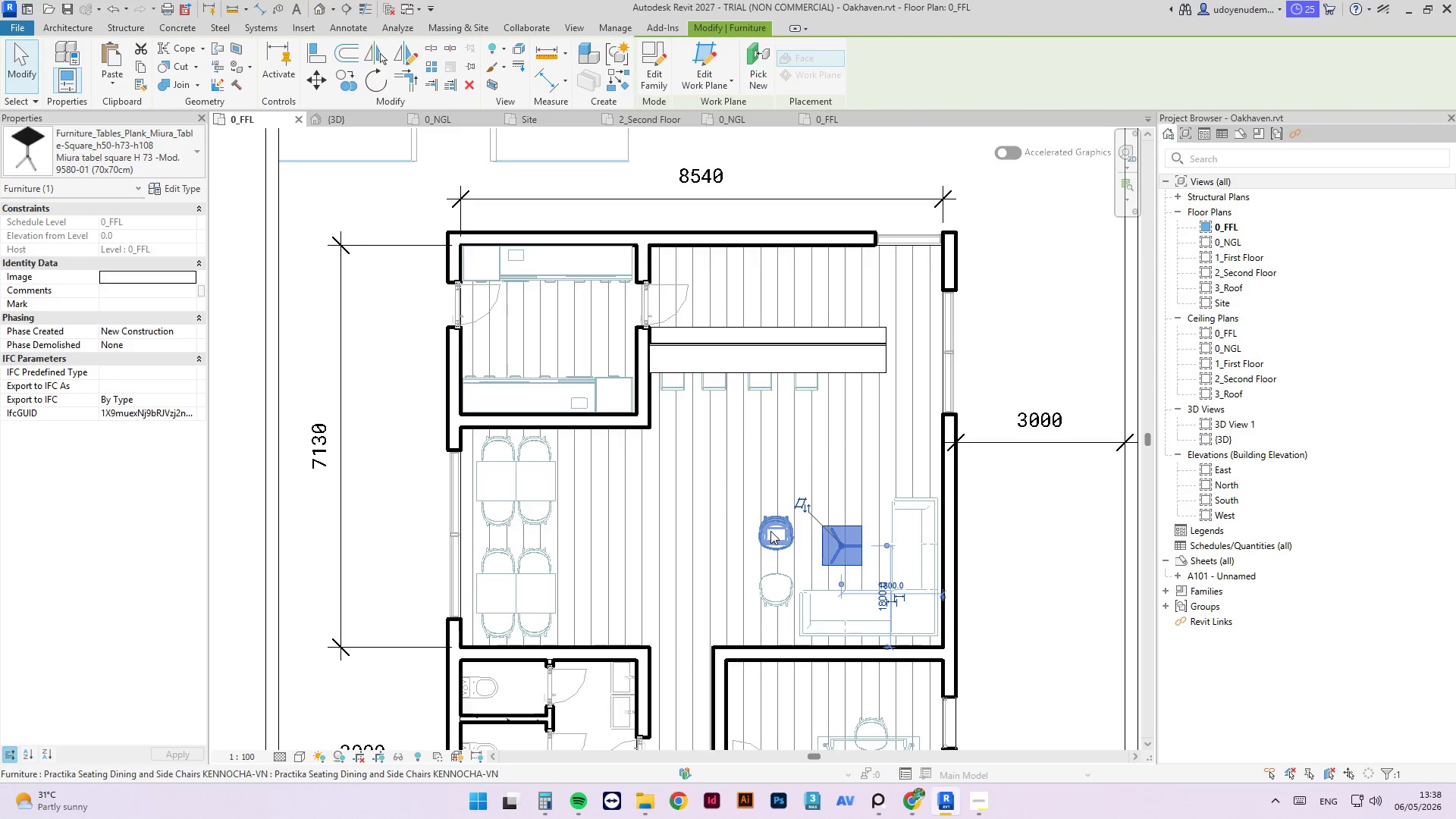 
left_click([771, 532])
 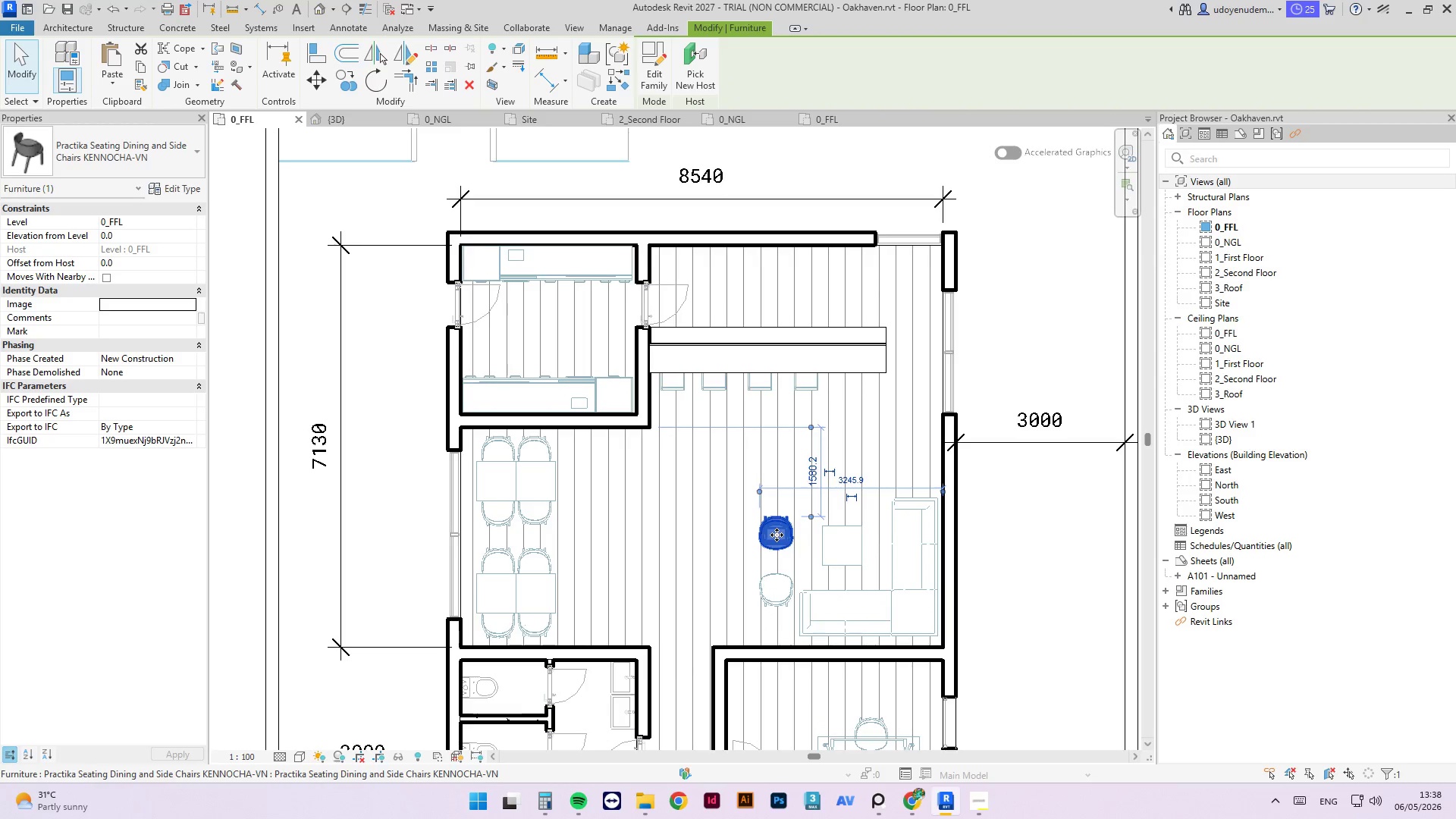 
left_click_drag(start_coordinate=[774, 530], to_coordinate=[836, 502])
 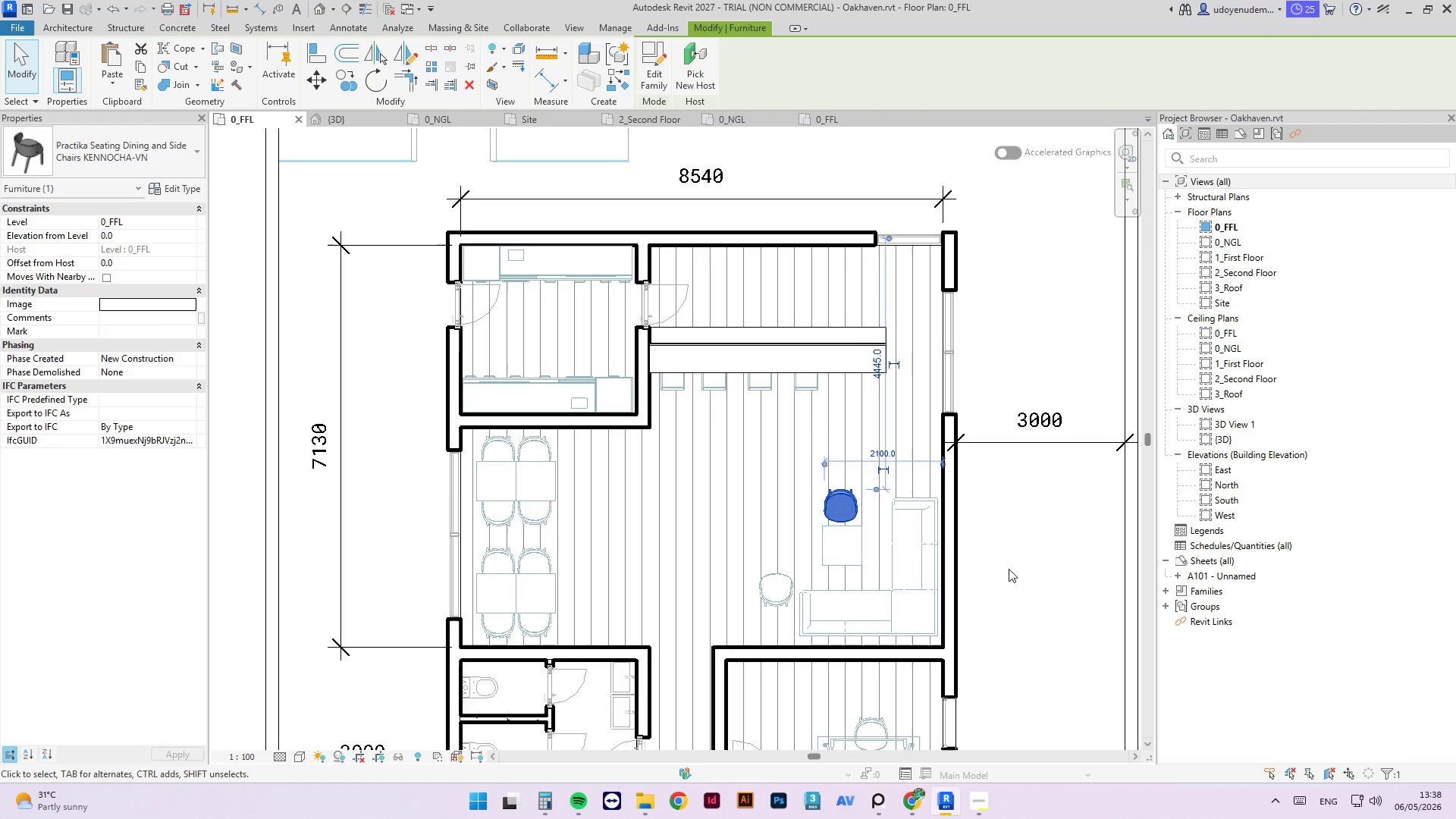 
left_click([1019, 559])
 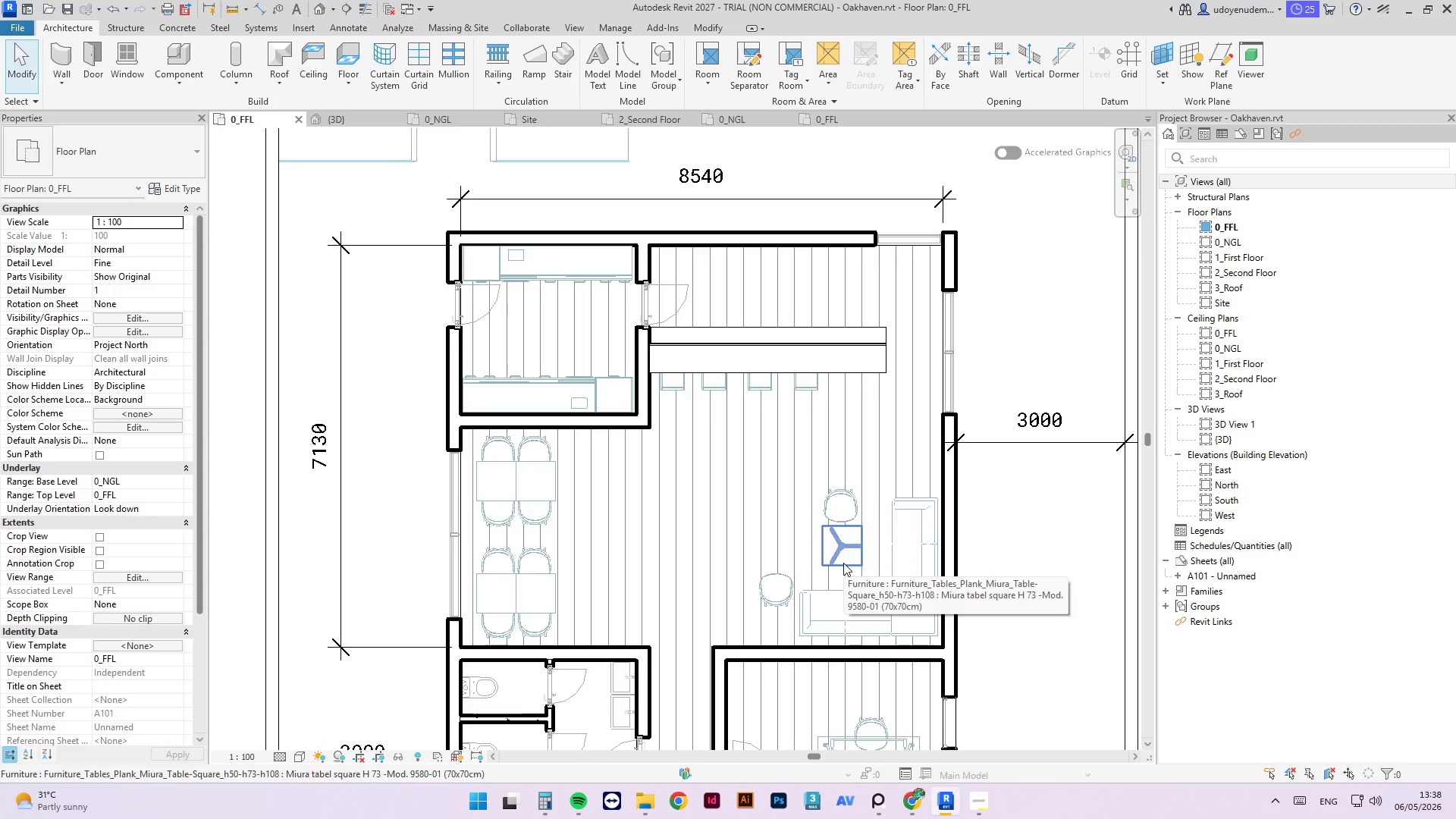 
left_click([843, 563])
 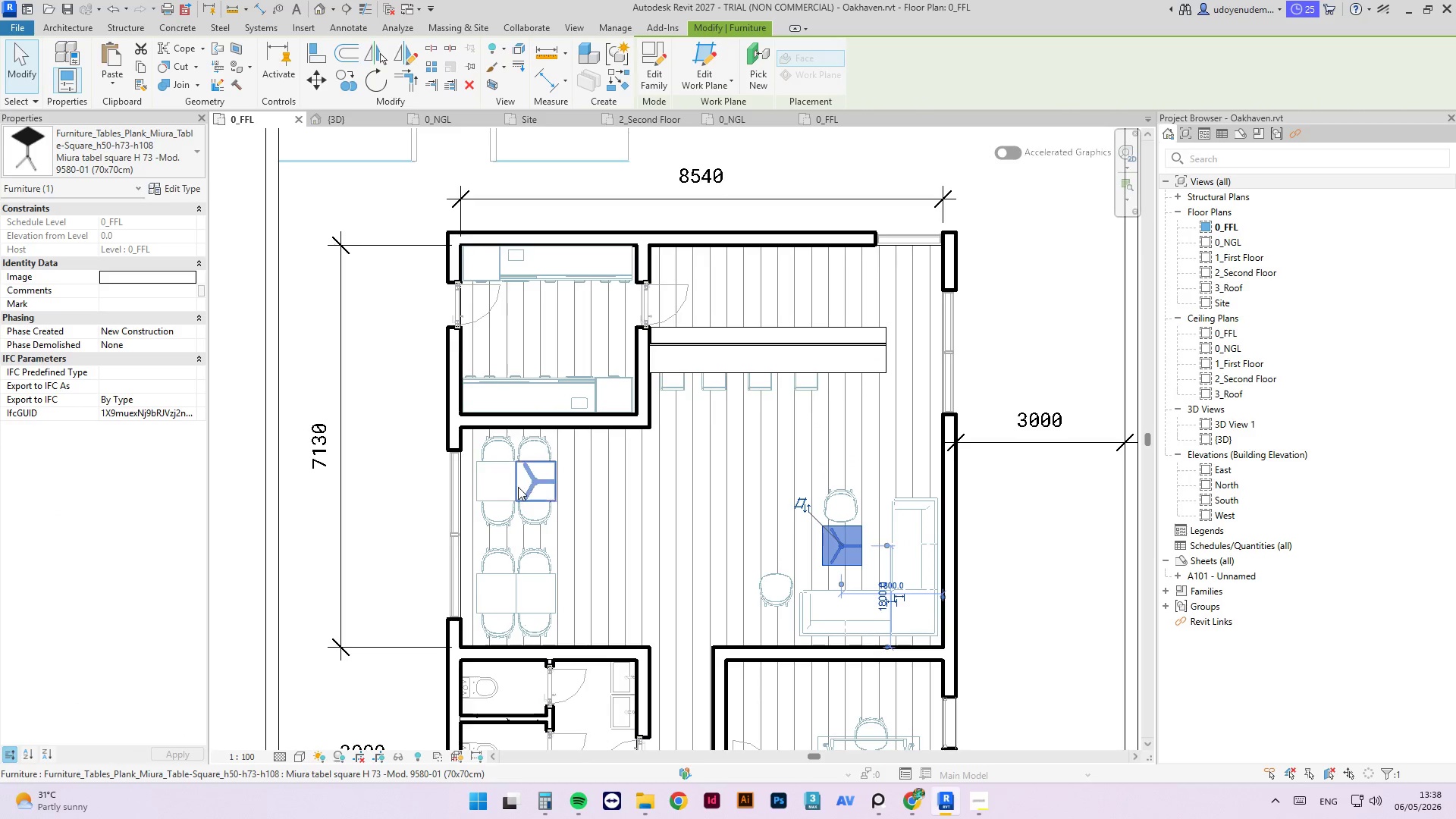 
left_click([529, 445])
 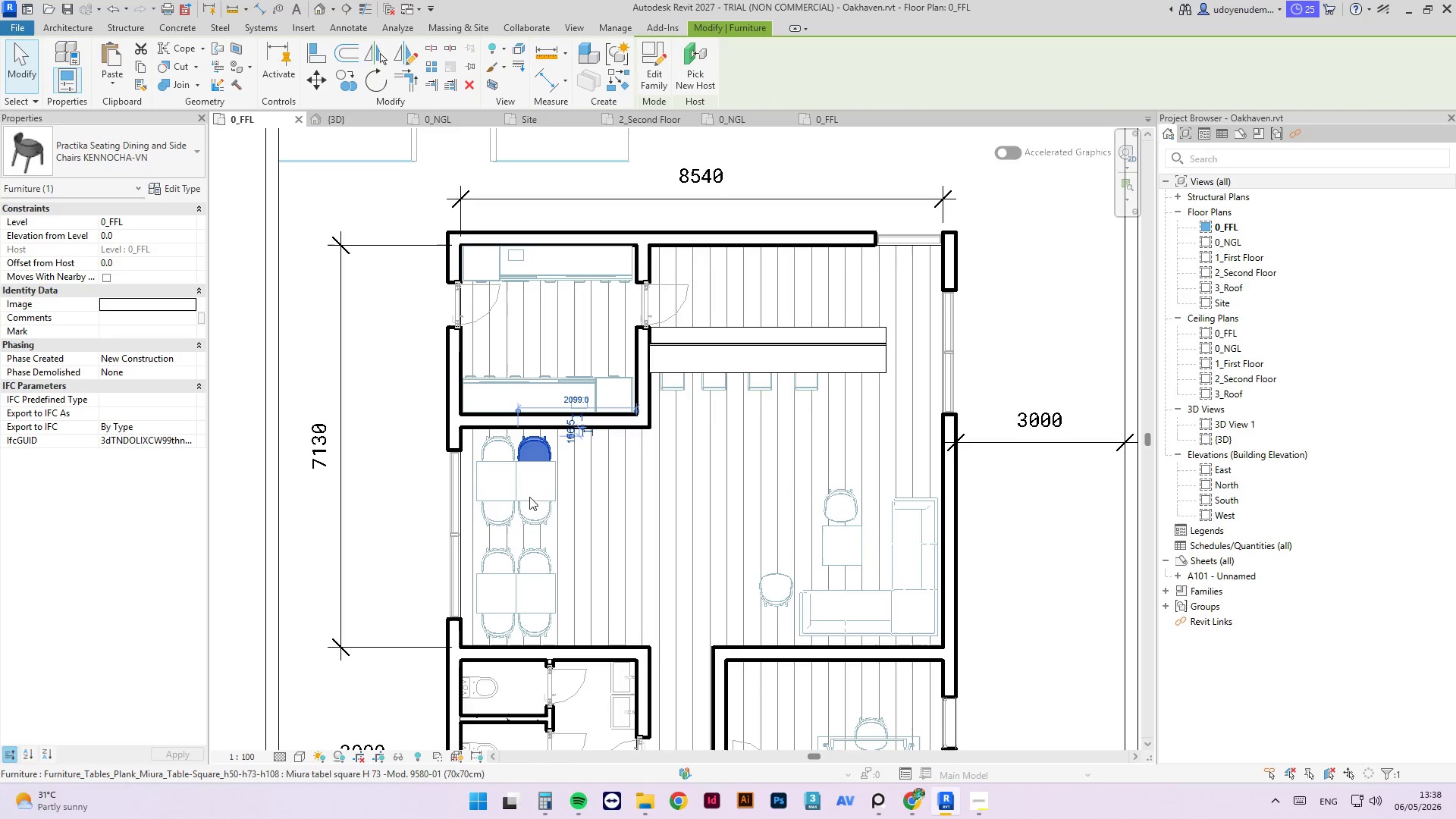 
hold_key(key=ControlLeft, duration=1.0)
double_click([529, 508])
 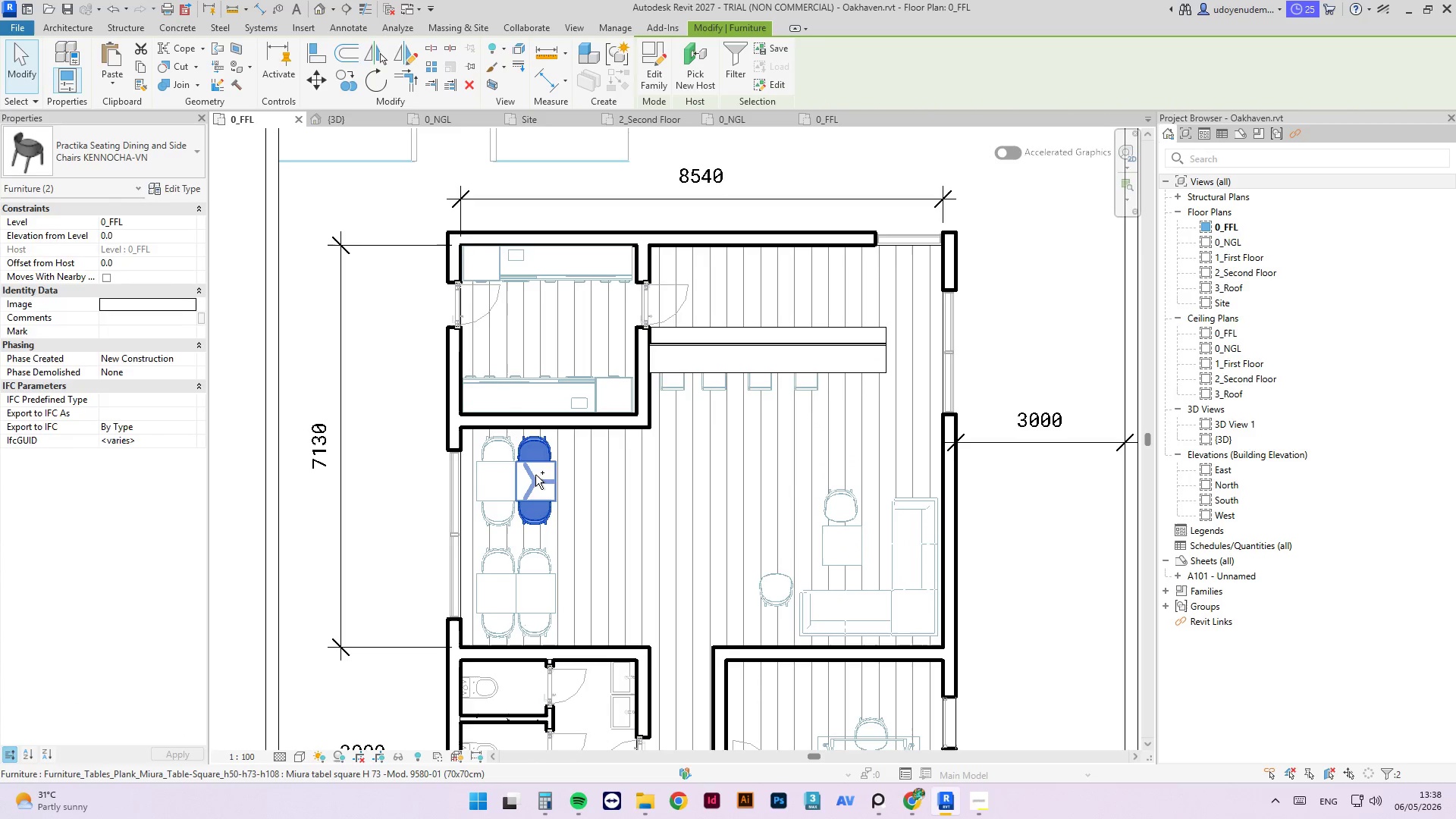 
triple_click([535, 475])
 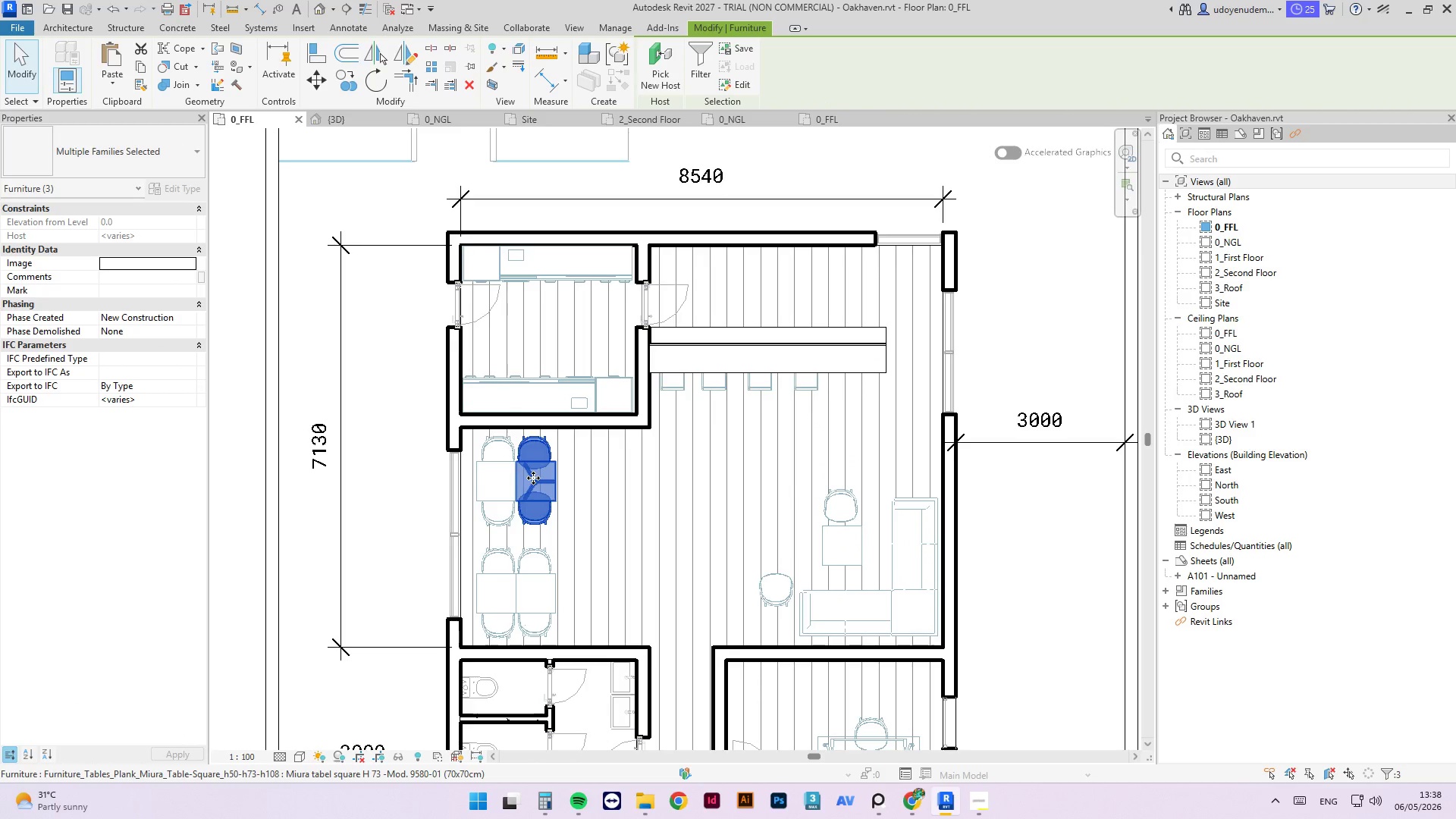 
hold_key(key=ControlLeft, duration=7.08)
left_click_drag(start_coordinate=[533, 478], to_coordinate=[740, 509])
 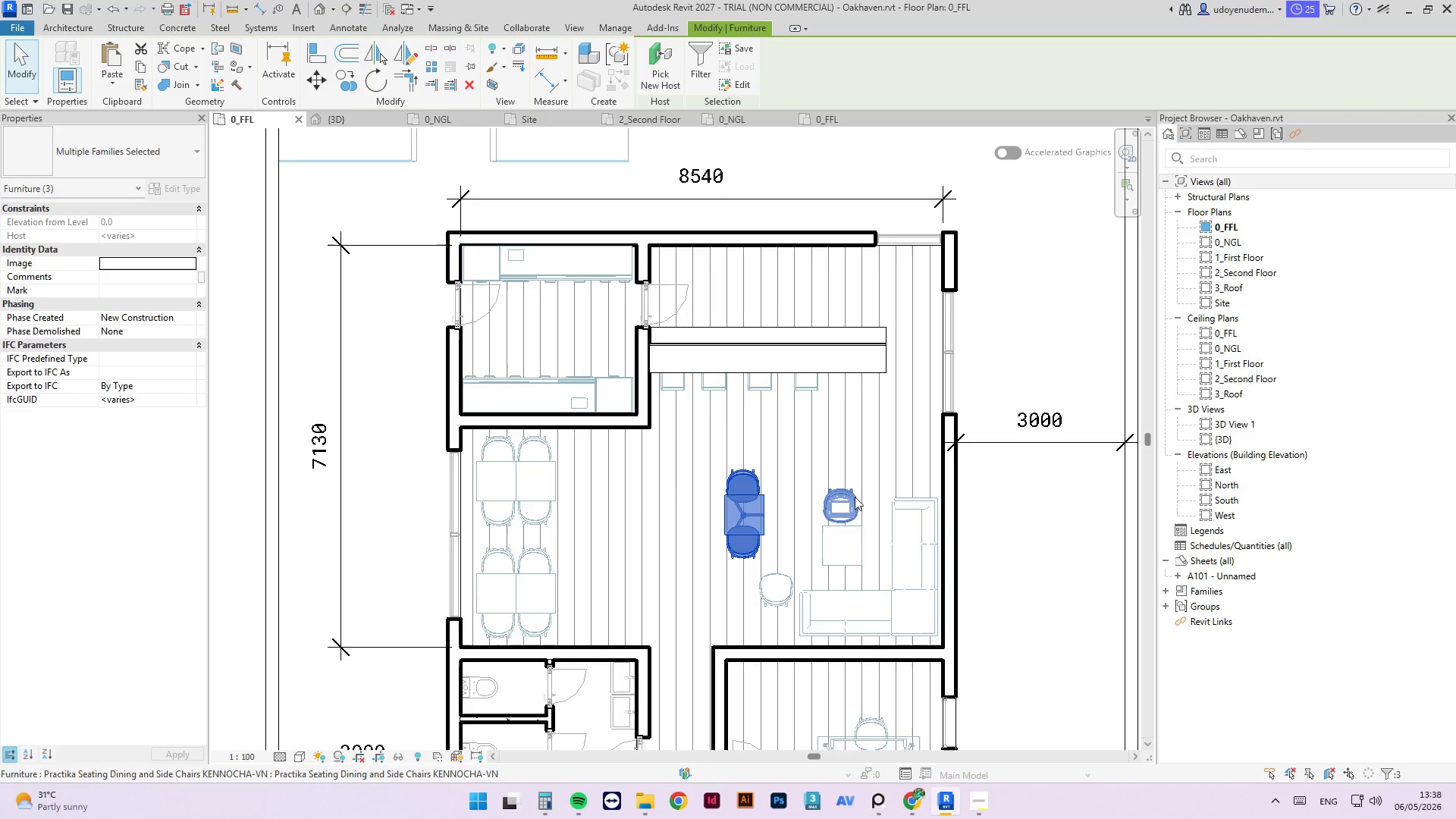 
left_click([839, 498])
 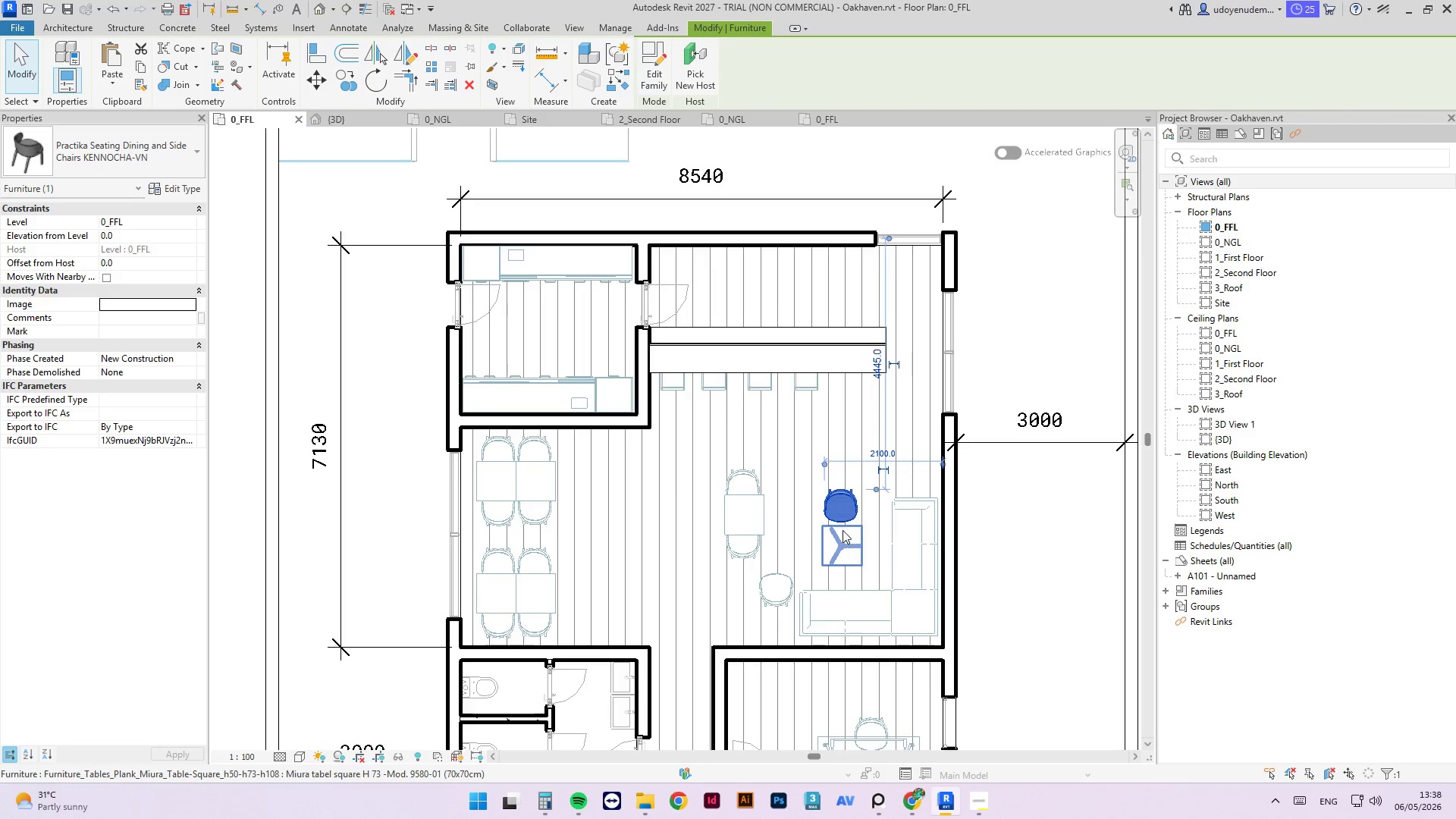 
left_click([843, 533])
 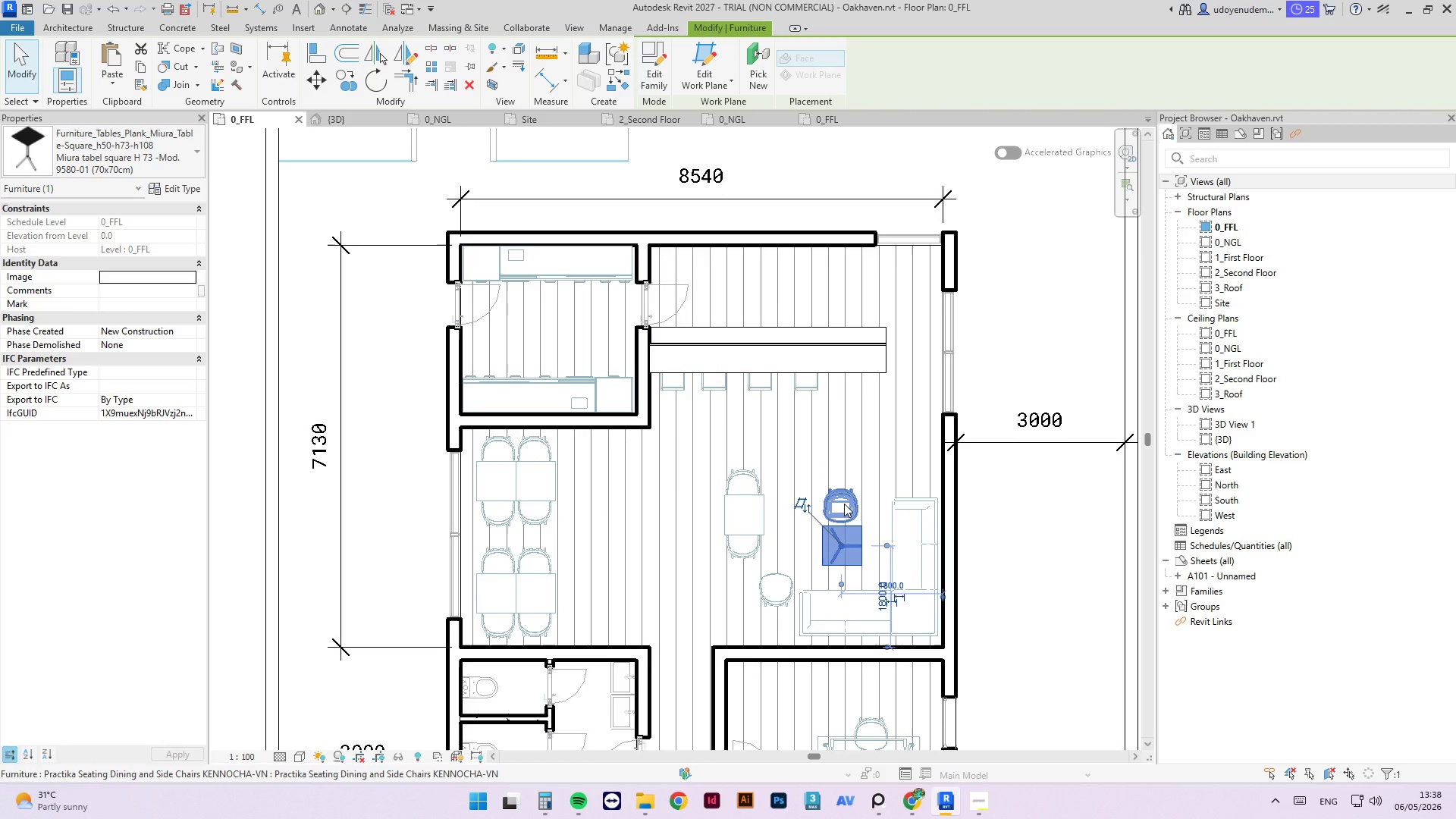 
hold_key(key=ControlLeft, duration=1.14)
left_click([844, 504])
 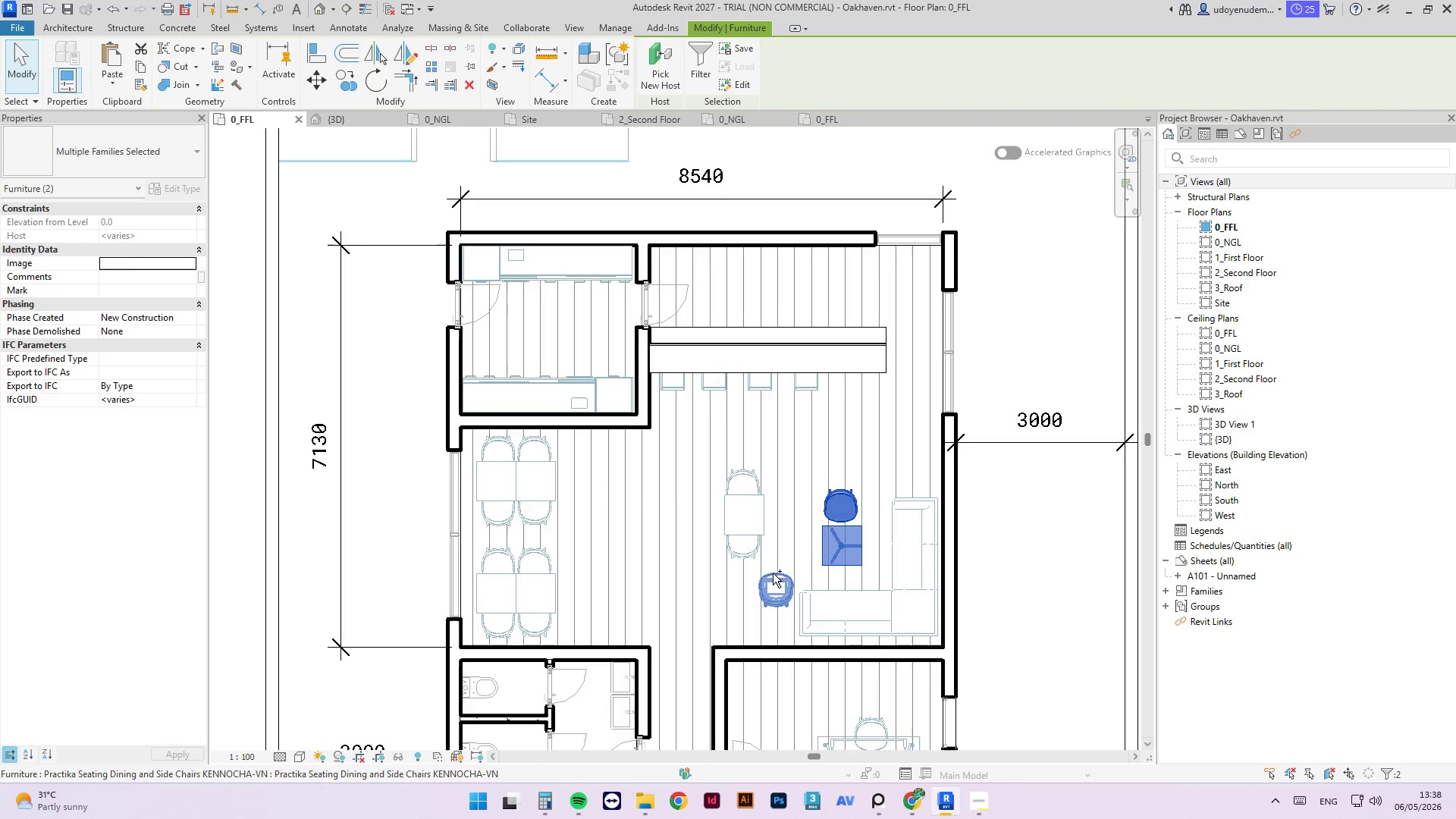 
left_click([777, 582])
 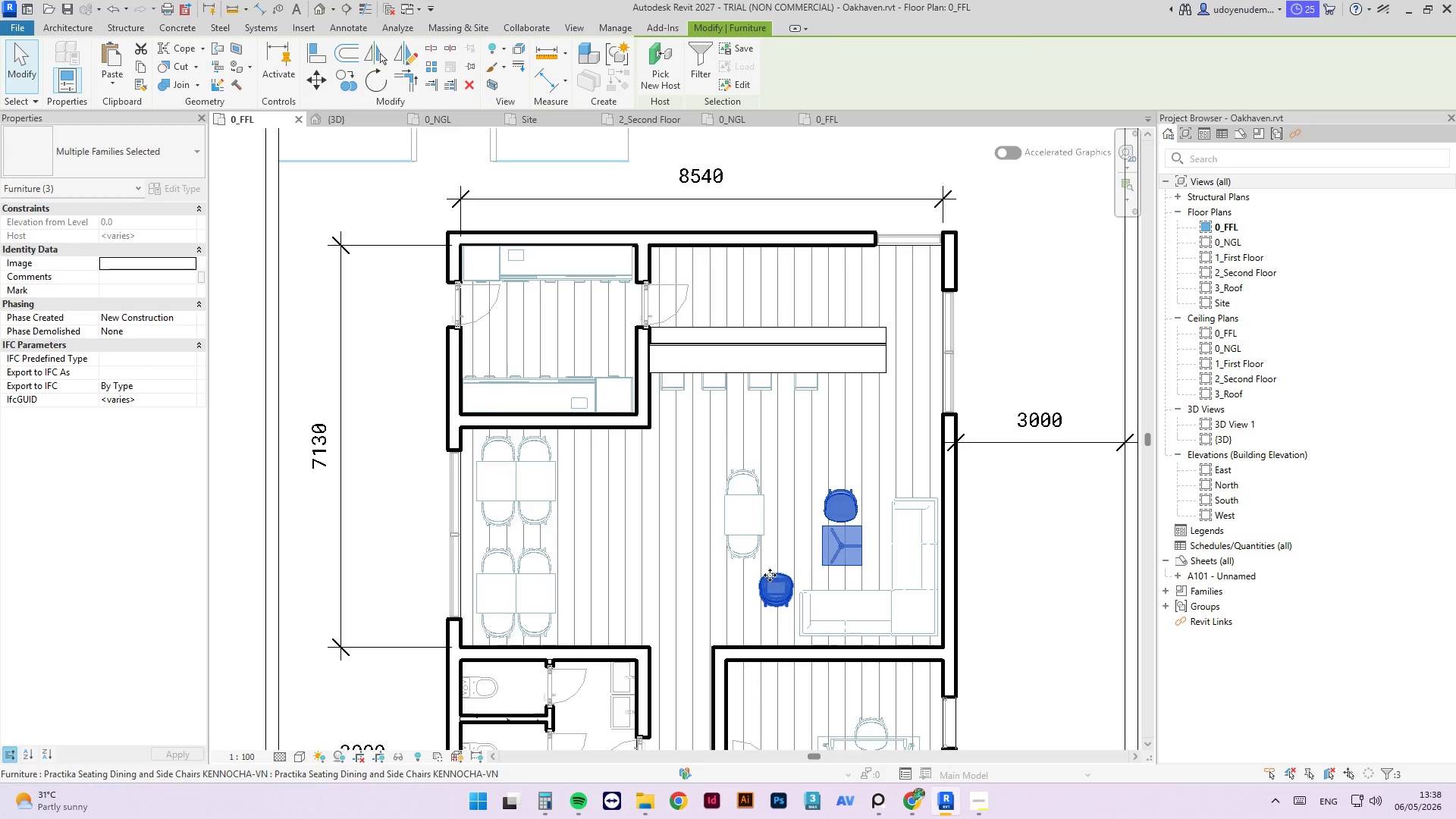 
key(Delete)
 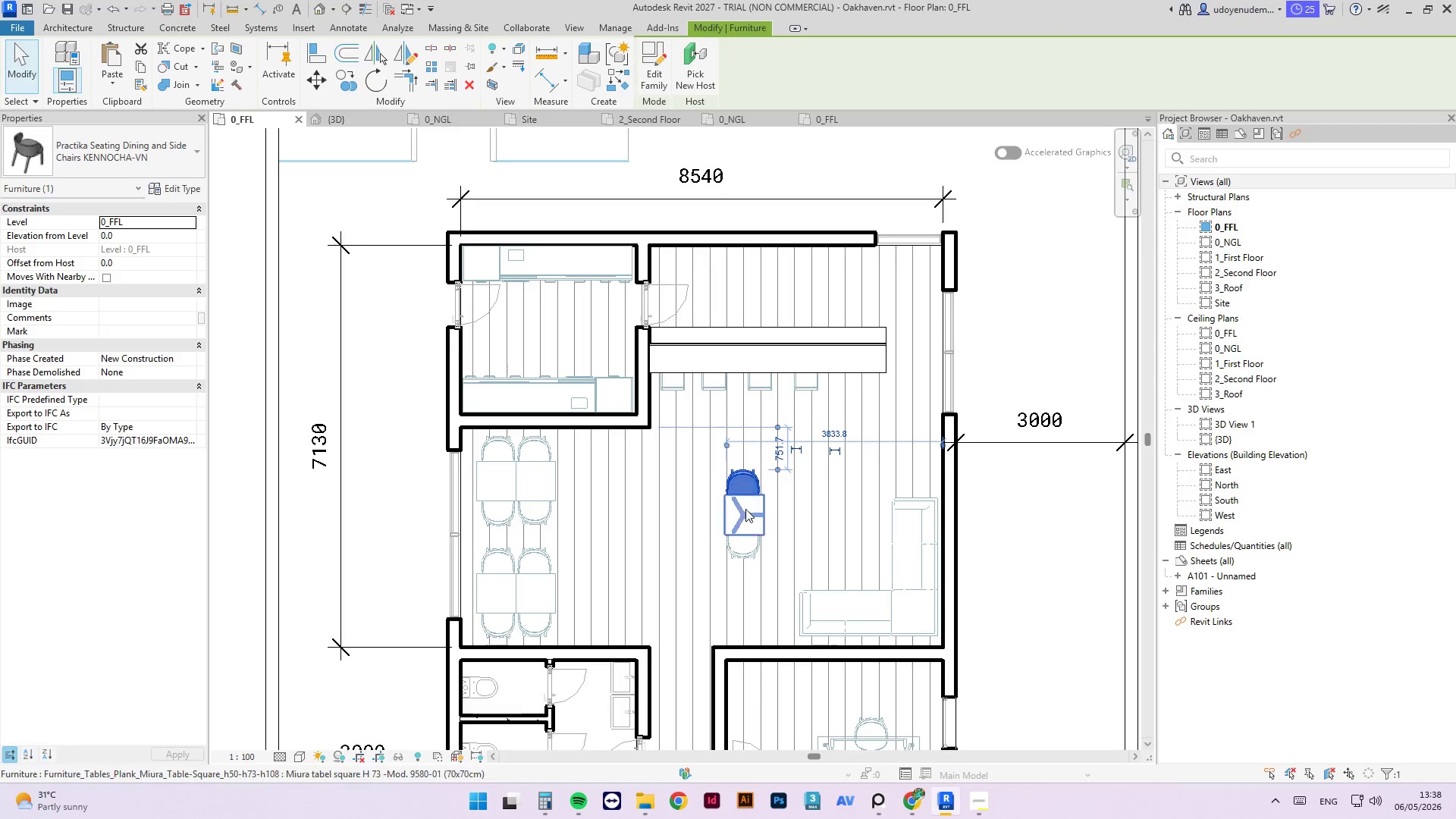 
hold_key(key=ControlLeft, duration=2.31)
left_click([745, 513])
 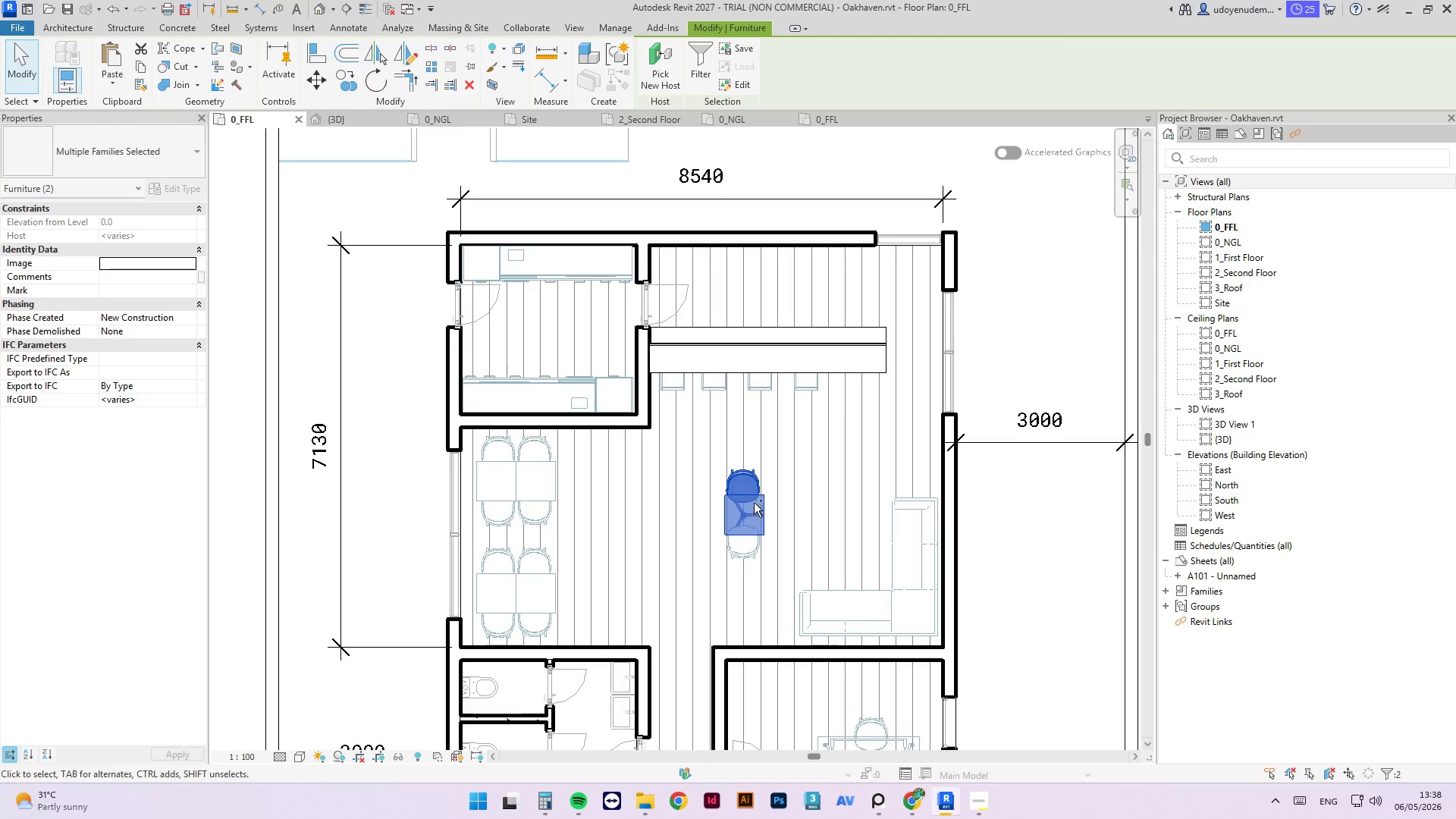 
left_click([747, 548])
 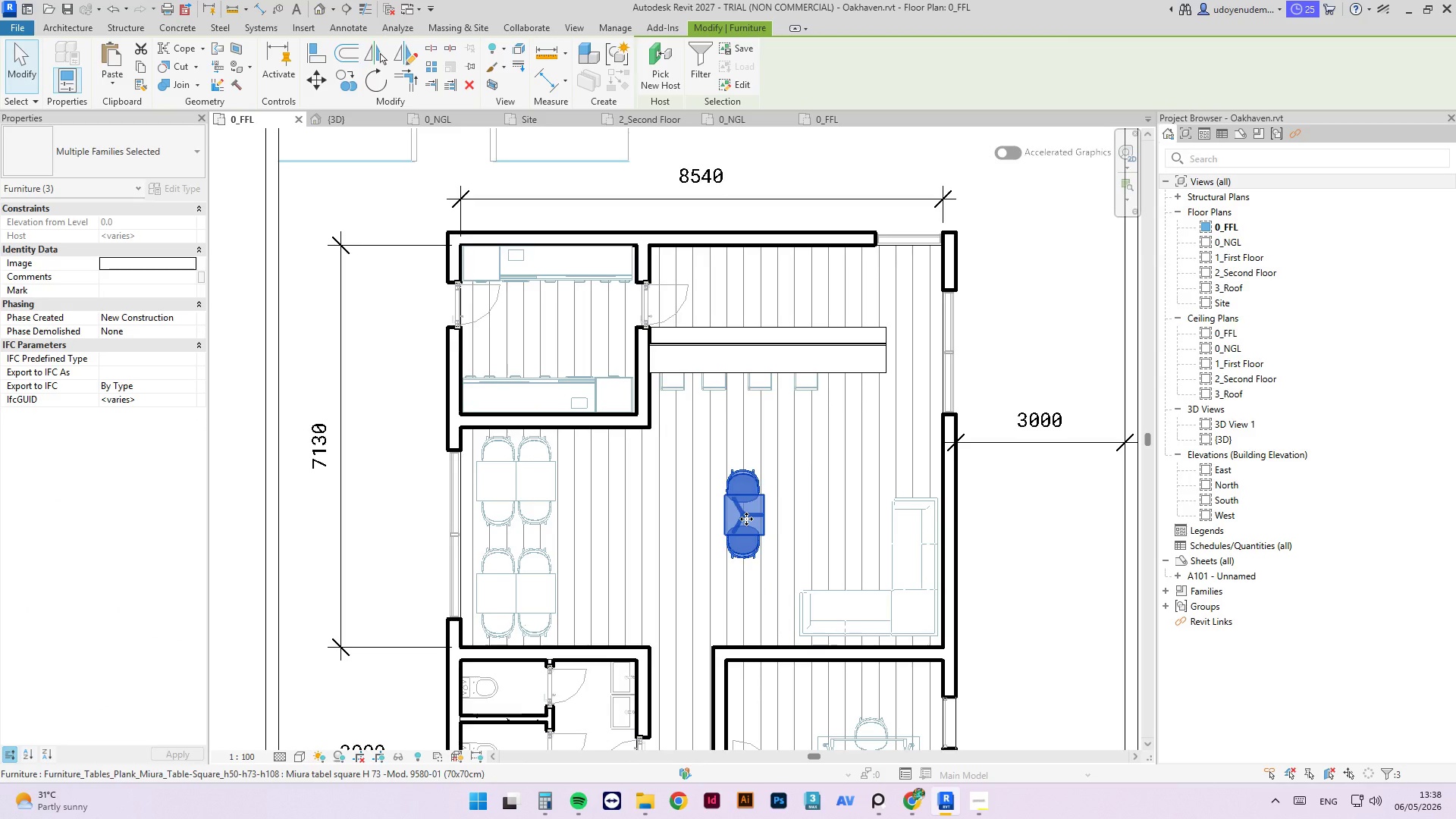 
hold_key(key=ControlLeft, duration=1.86)
left_click_drag(start_coordinate=[746, 519], to_coordinate=[786, 519])
 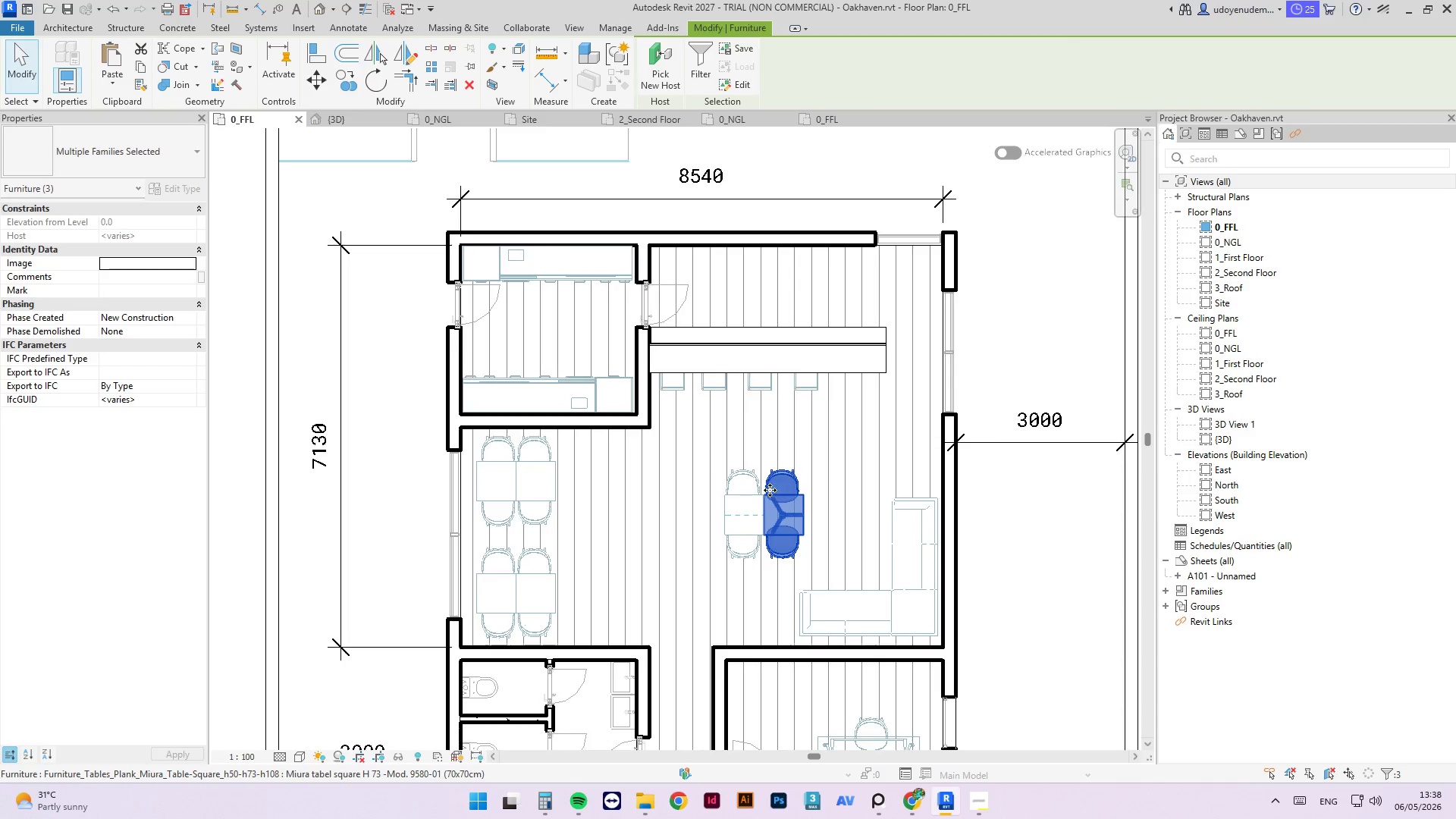 
left_click([739, 478])
 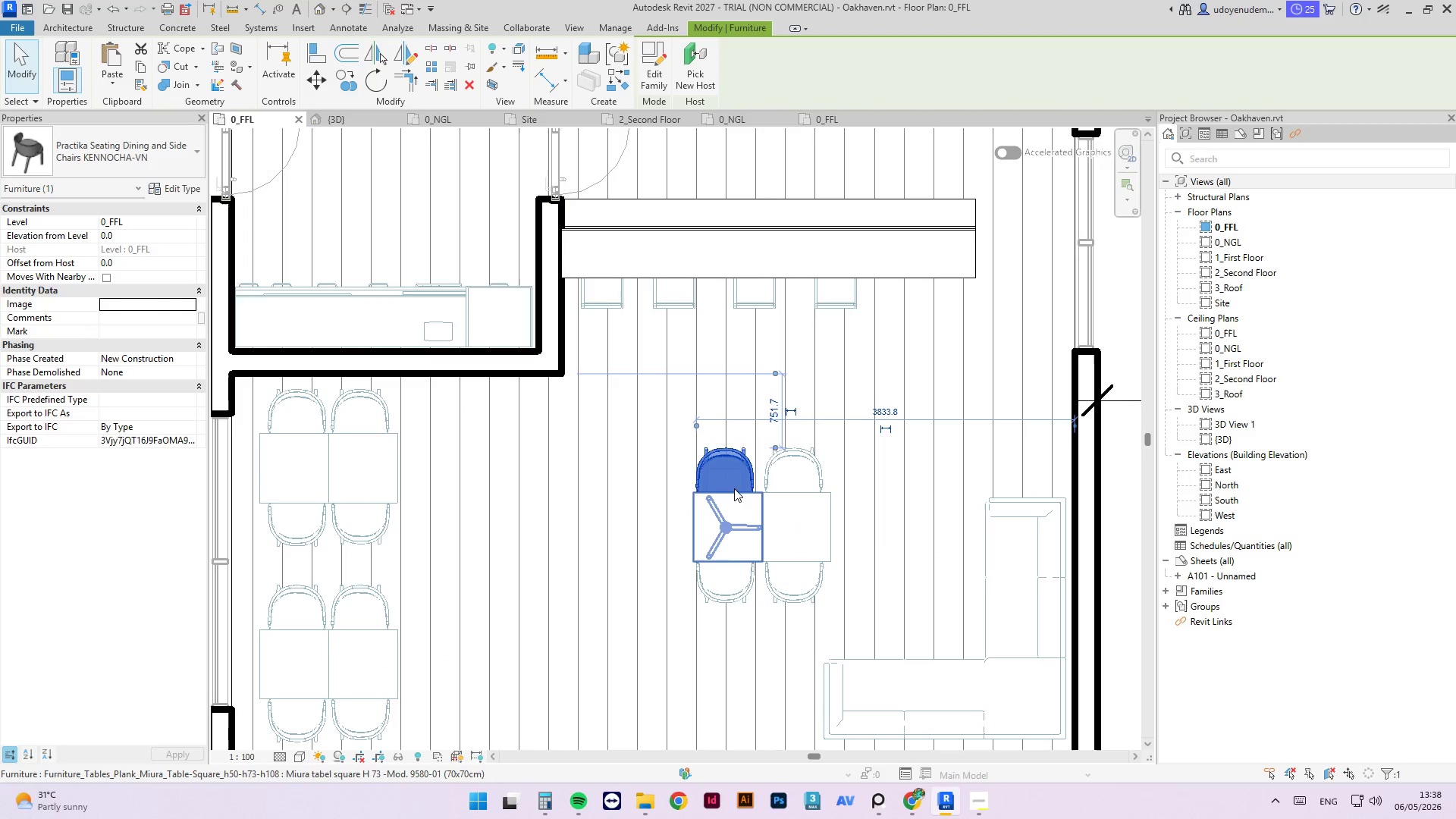 
scroll: coordinate [767, 501], scroll_direction: up, amount: 4.0
 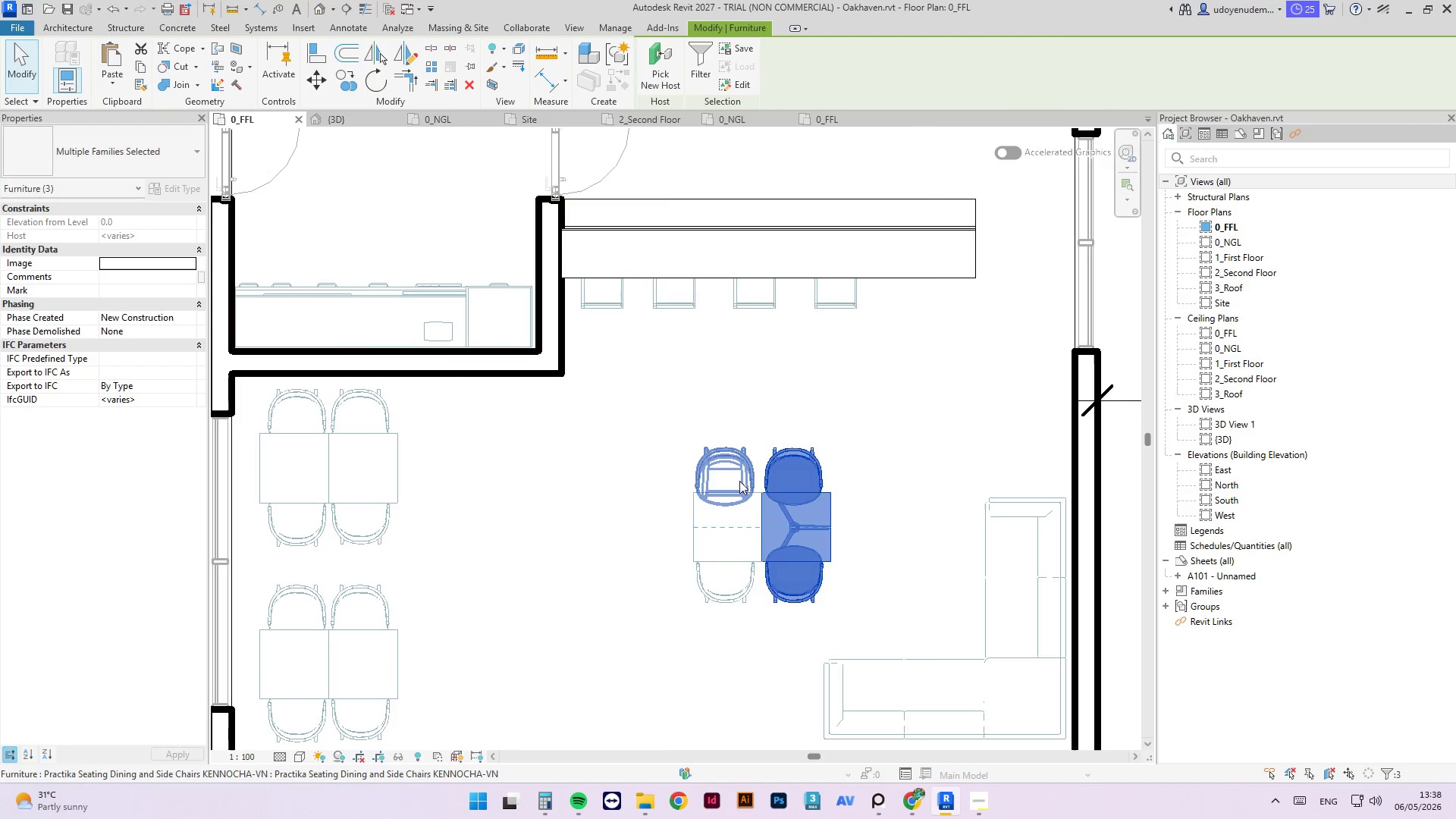 
key(ArrowRight)
 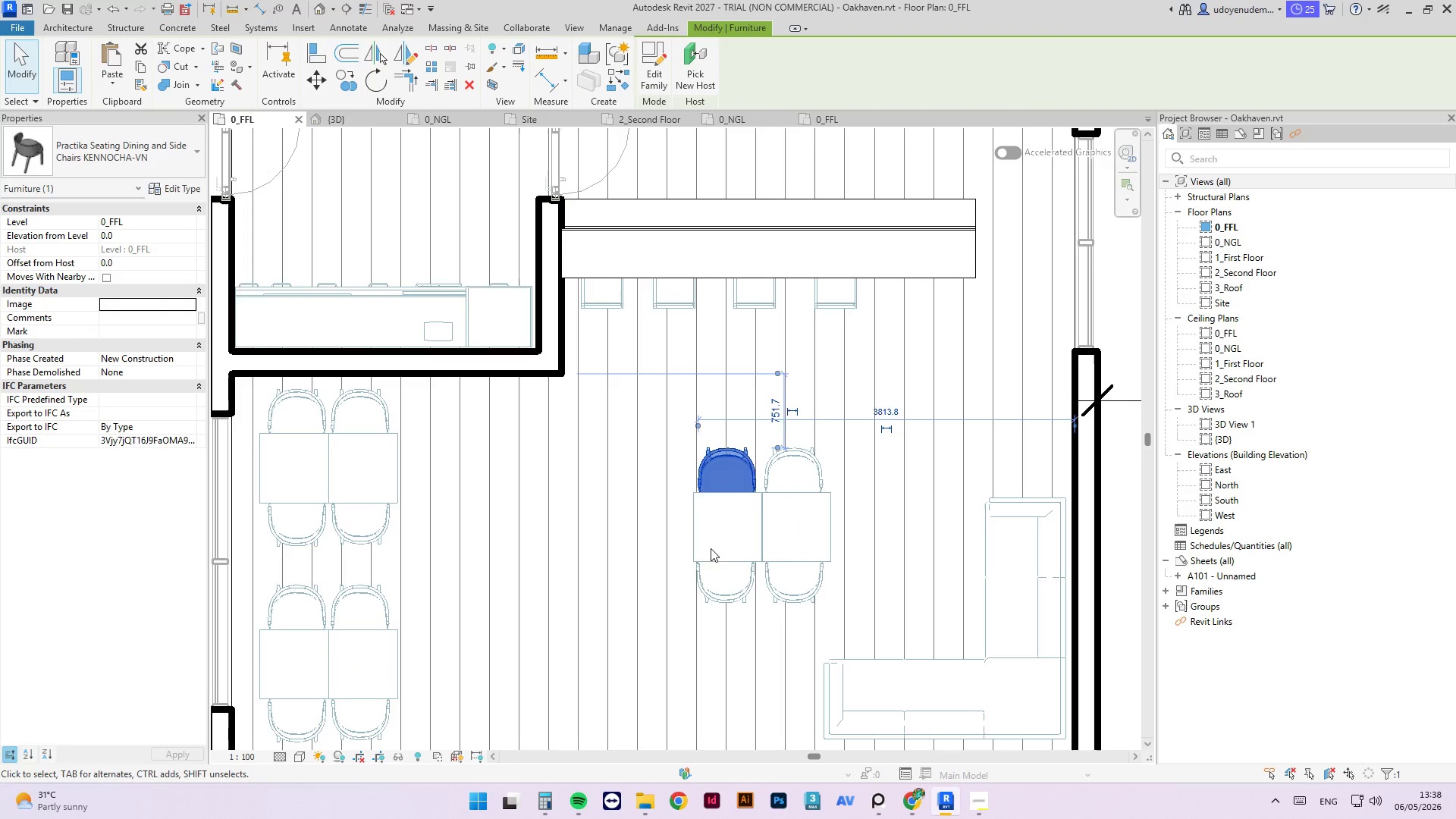 
key(ArrowRight)
 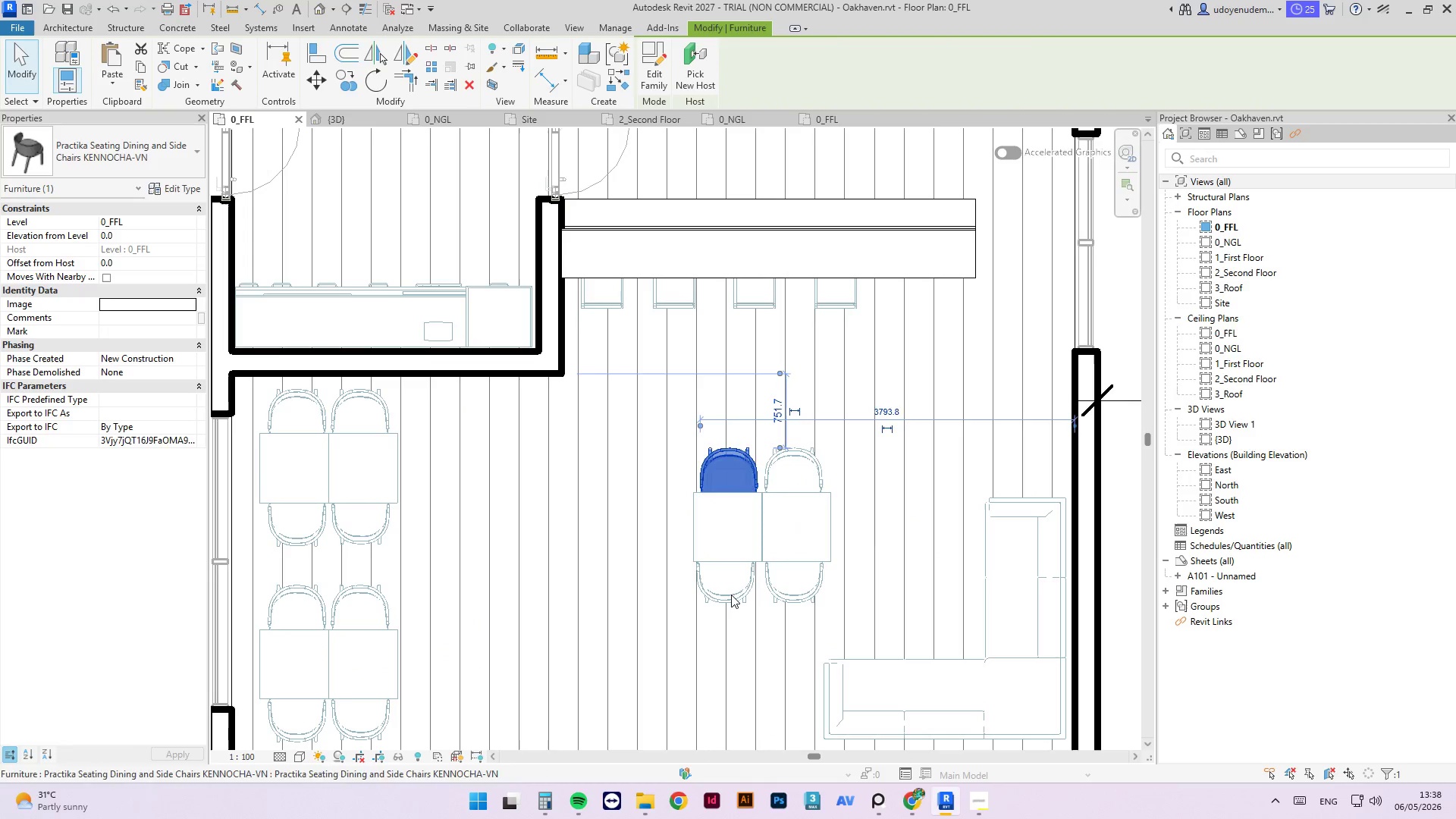 
left_click([731, 595])
 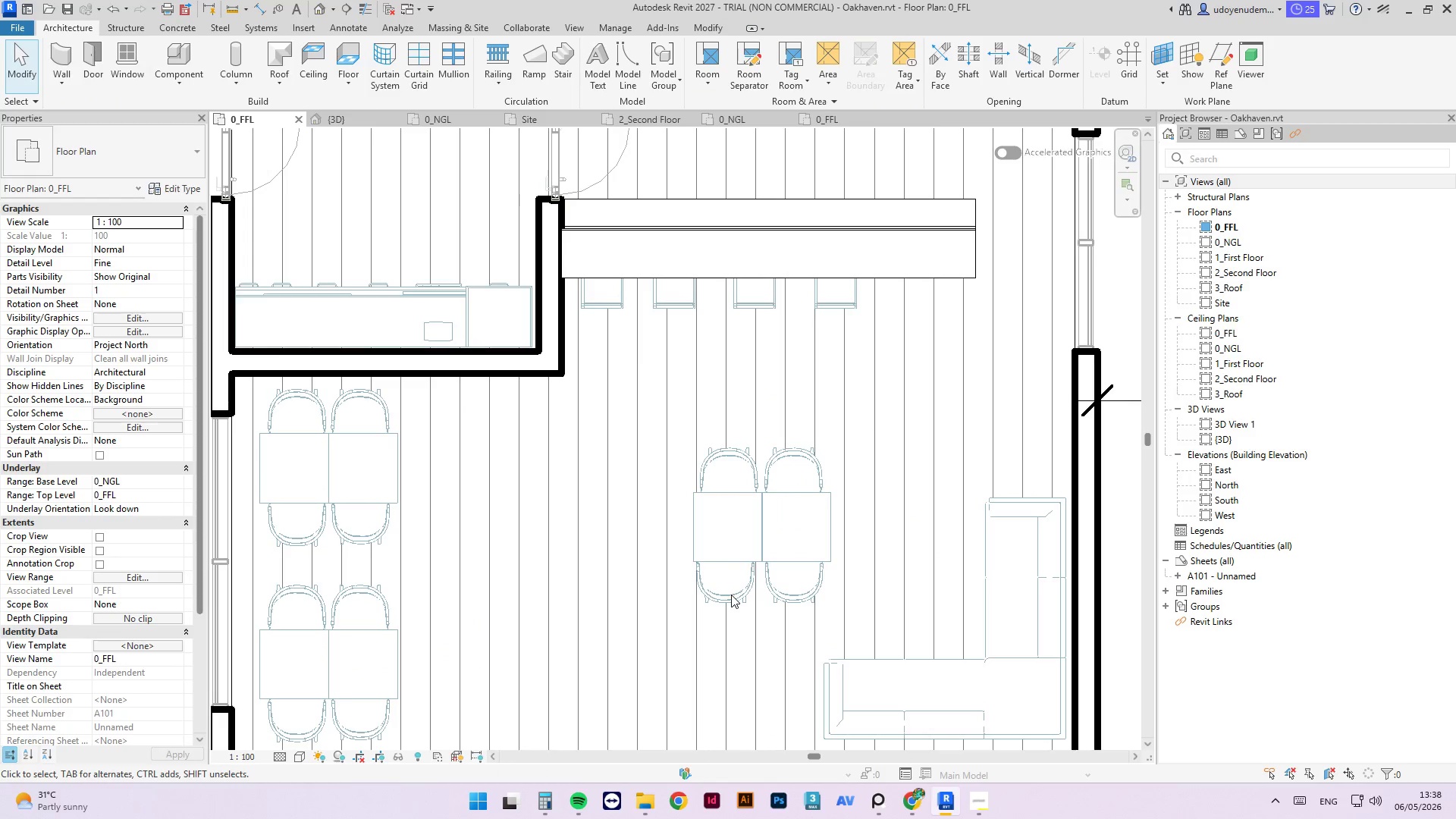 
key(ArrowRight)
 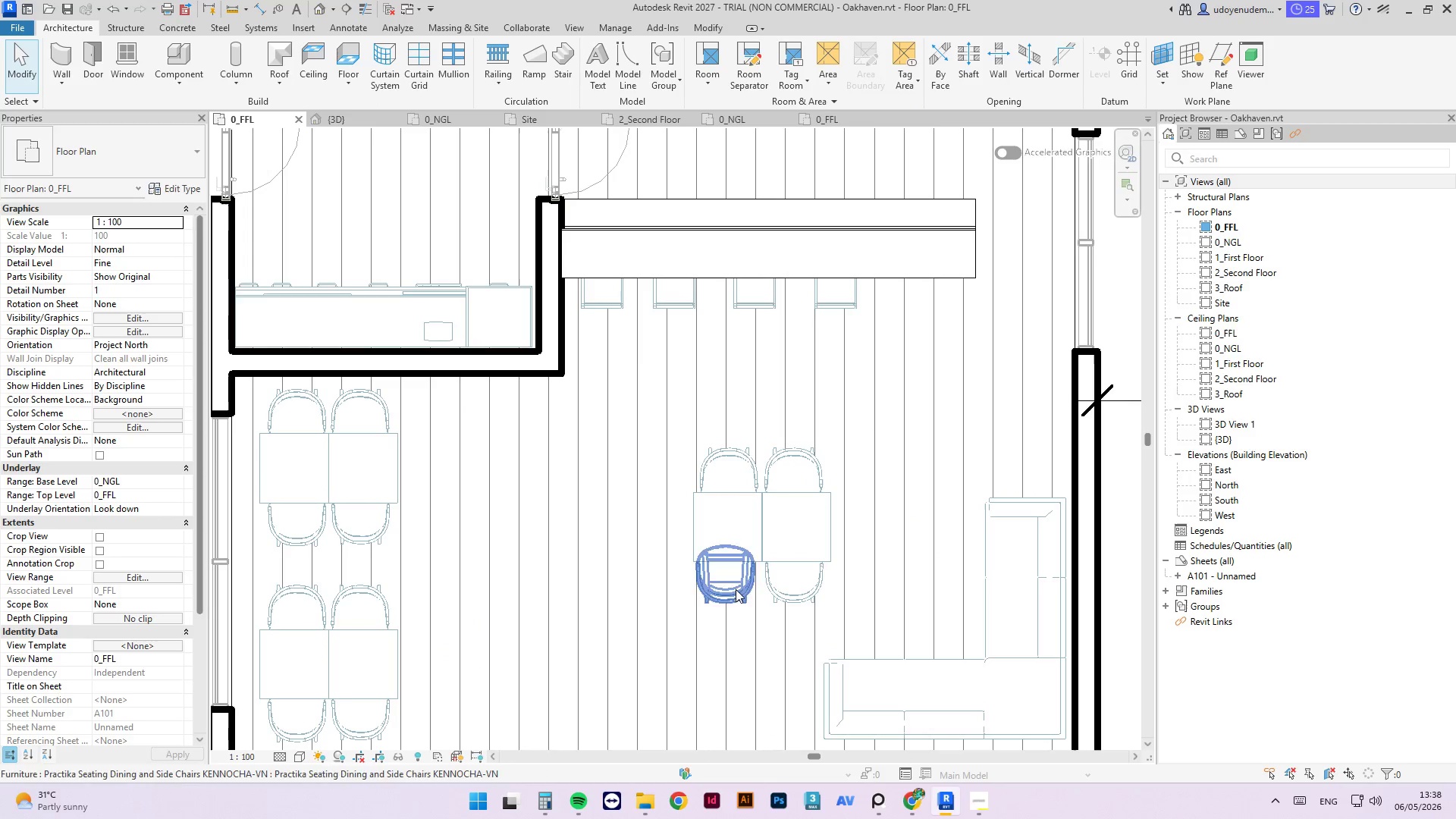 
left_click([736, 588])
 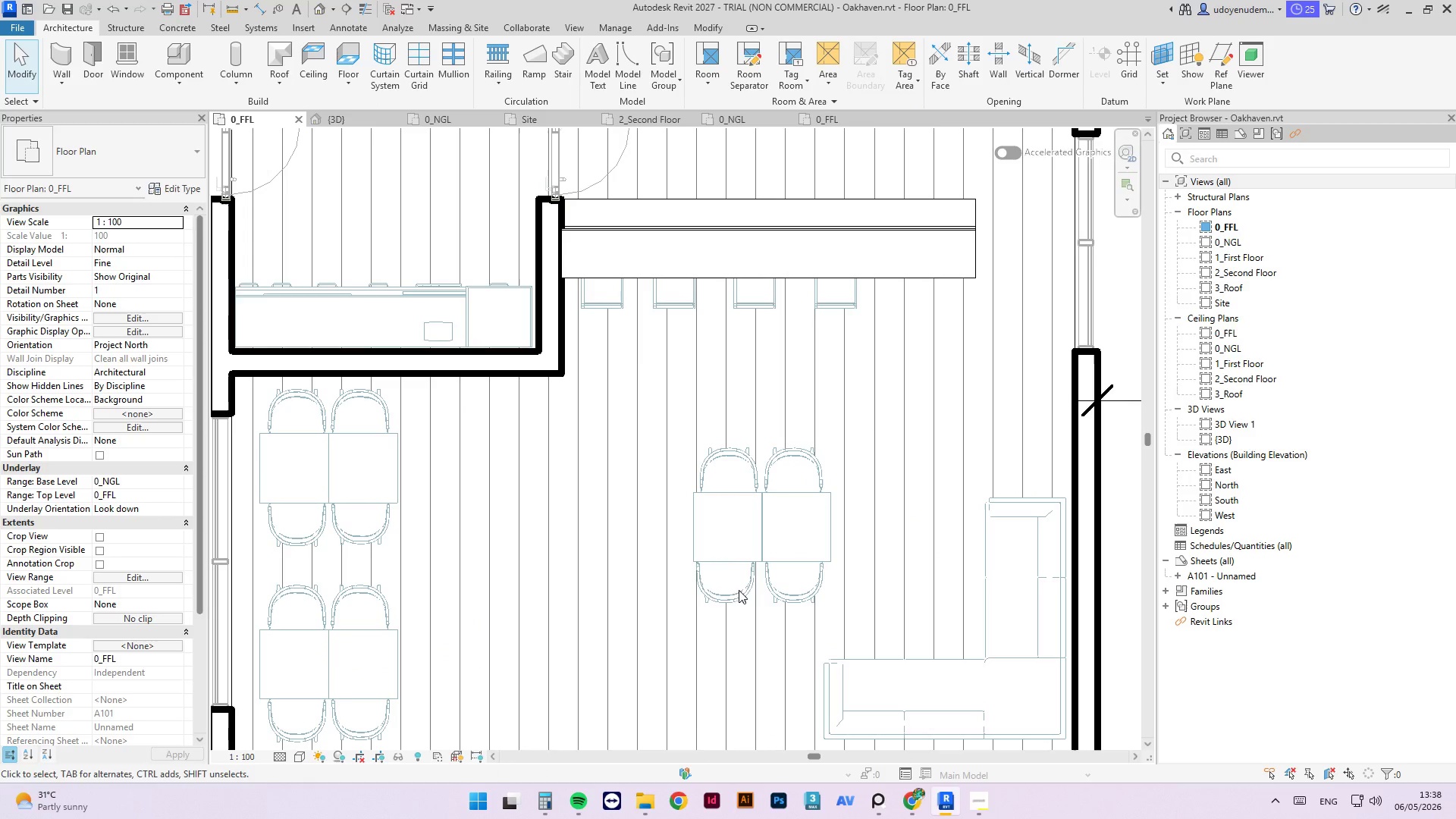 
key(ArrowRight)
 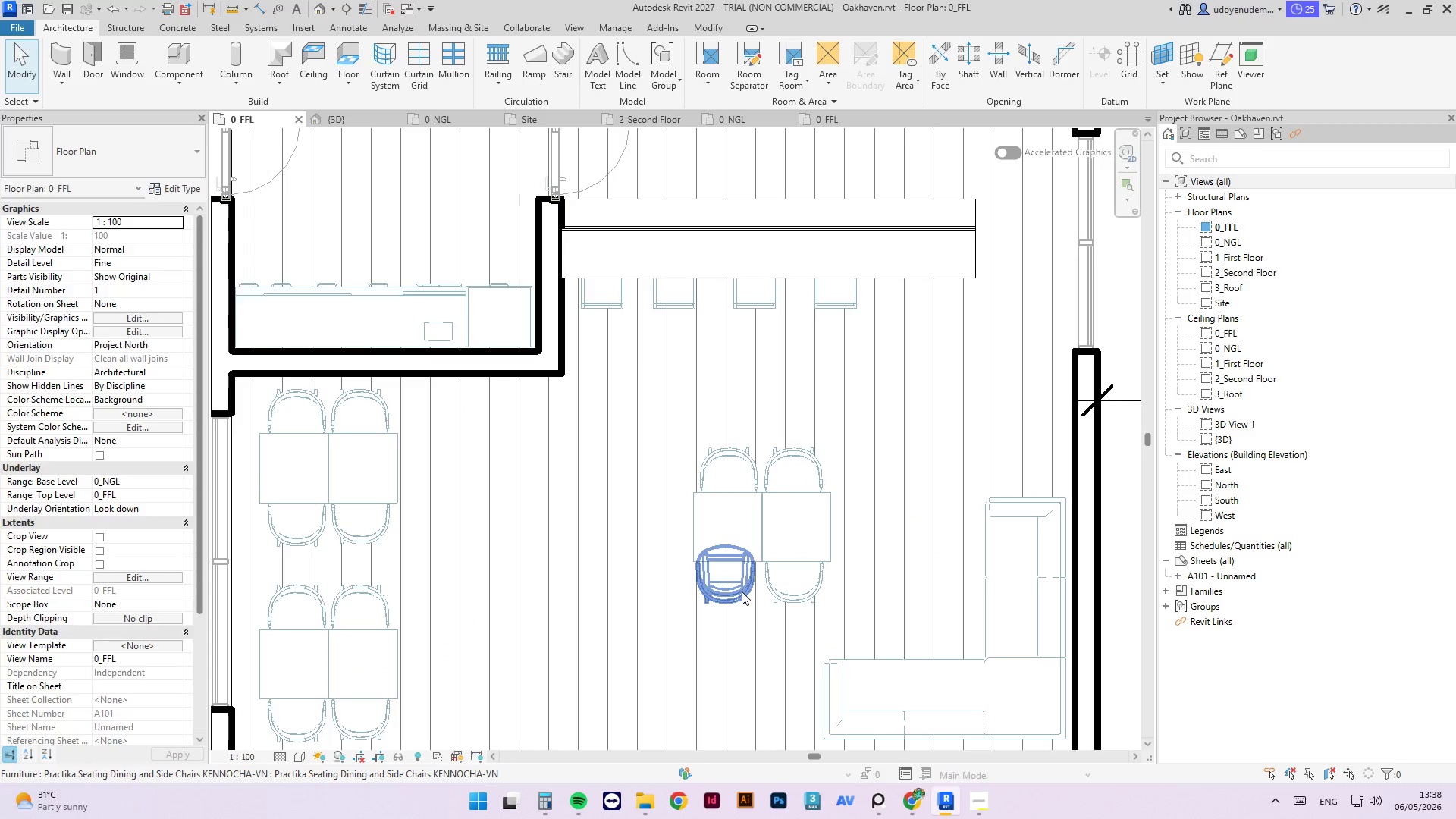 
double_click([742, 592])
 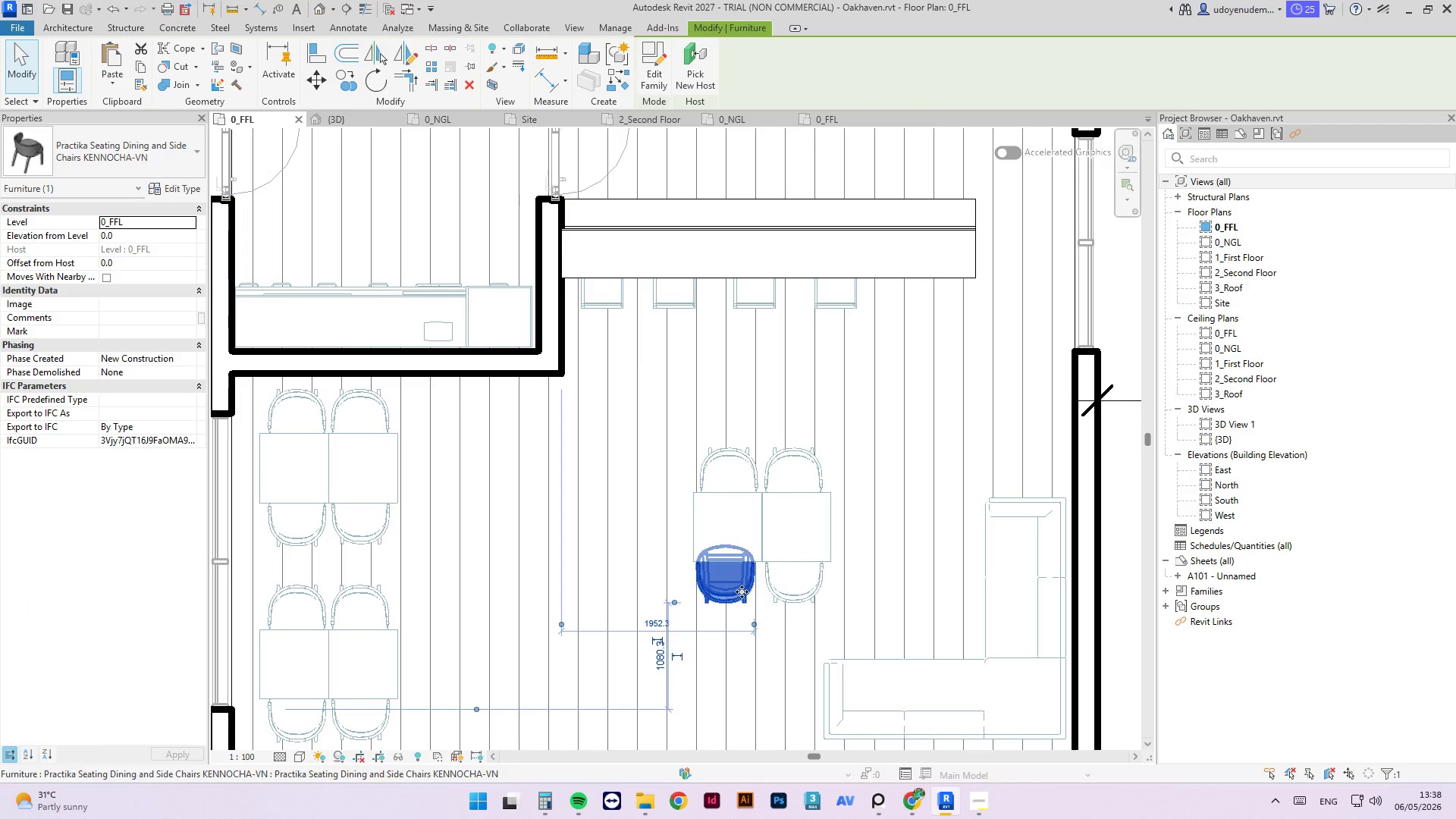 
key(ArrowRight)
 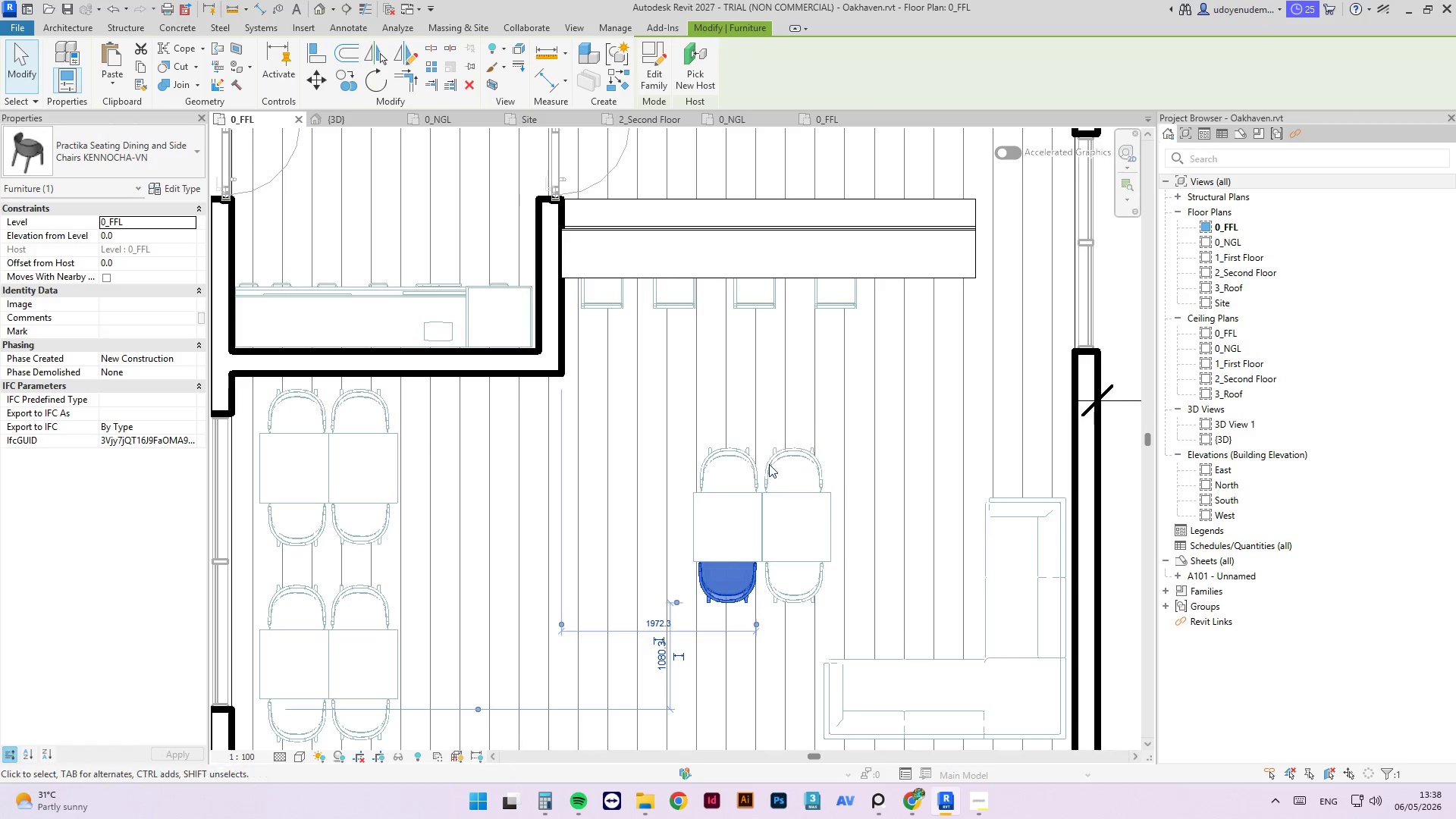 
left_click([733, 457])
 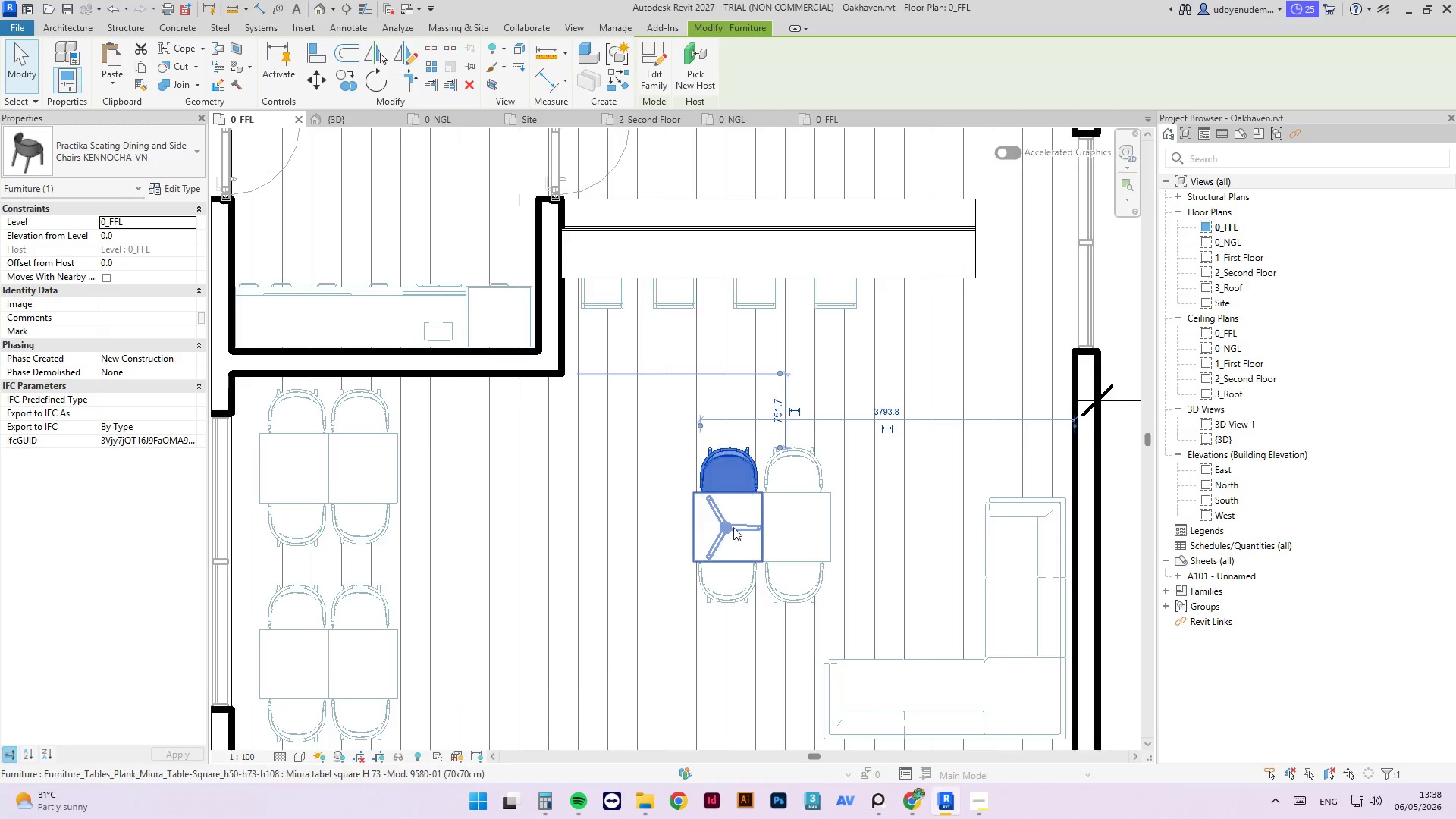 
hold_key(key=ControlLeft, duration=1.92)
left_click([733, 521])
 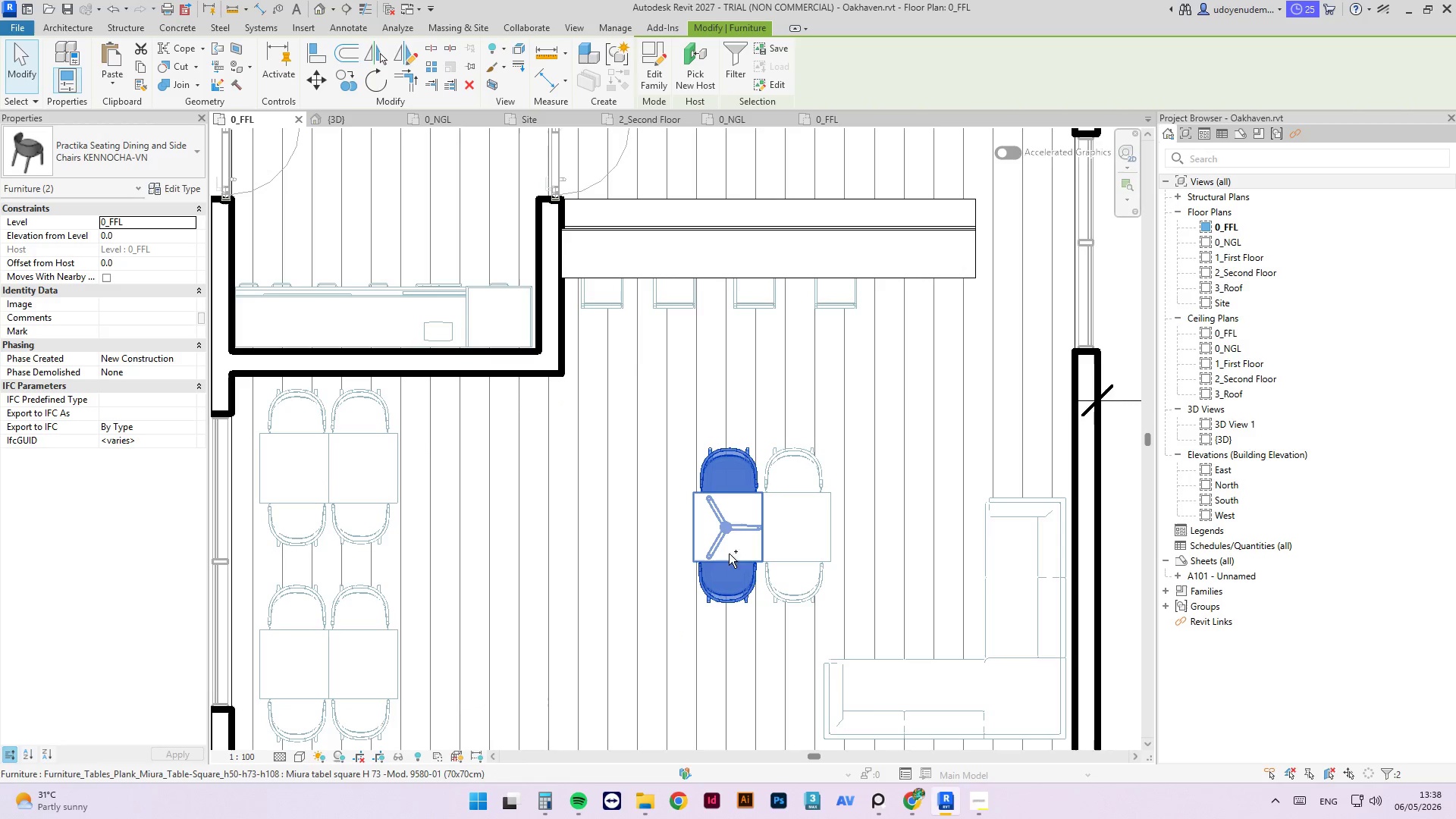 
double_click([728, 520])
 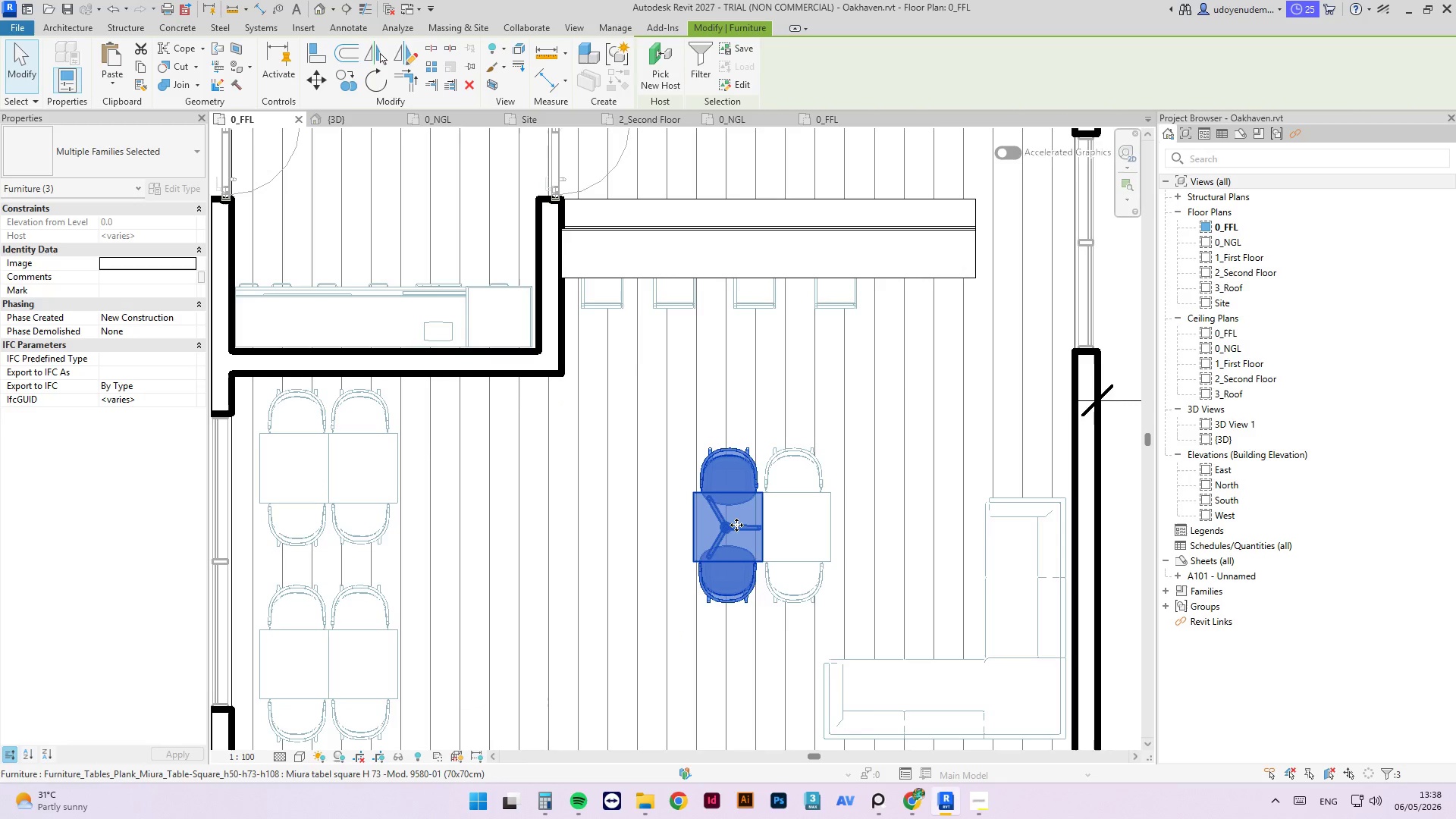 
hold_key(key=ControlLeft, duration=1.42)
left_click_drag(start_coordinate=[736, 525], to_coordinate=[667, 523])
 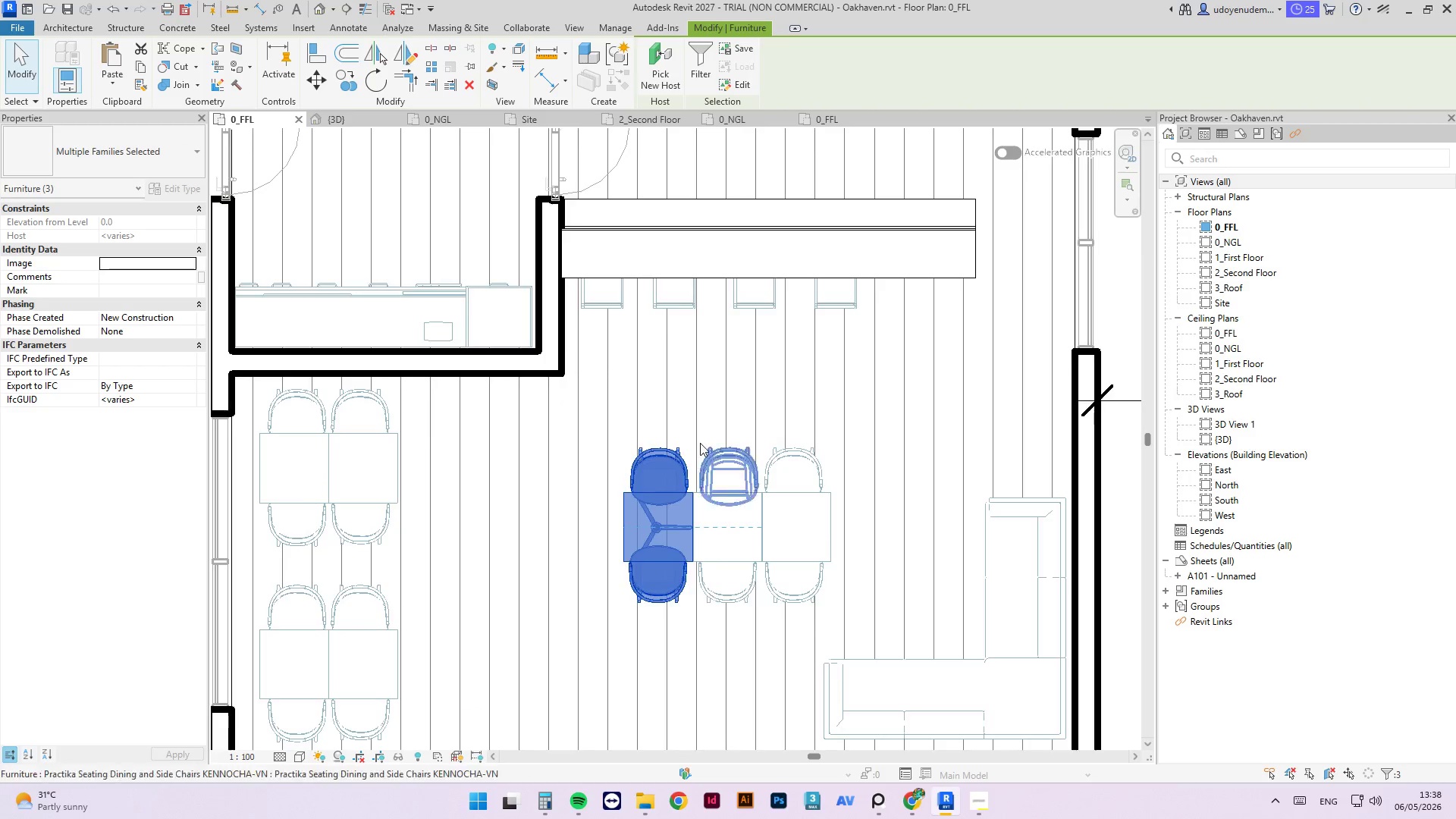 
scroll: coordinate [699, 442], scroll_direction: down, amount: 4.0
 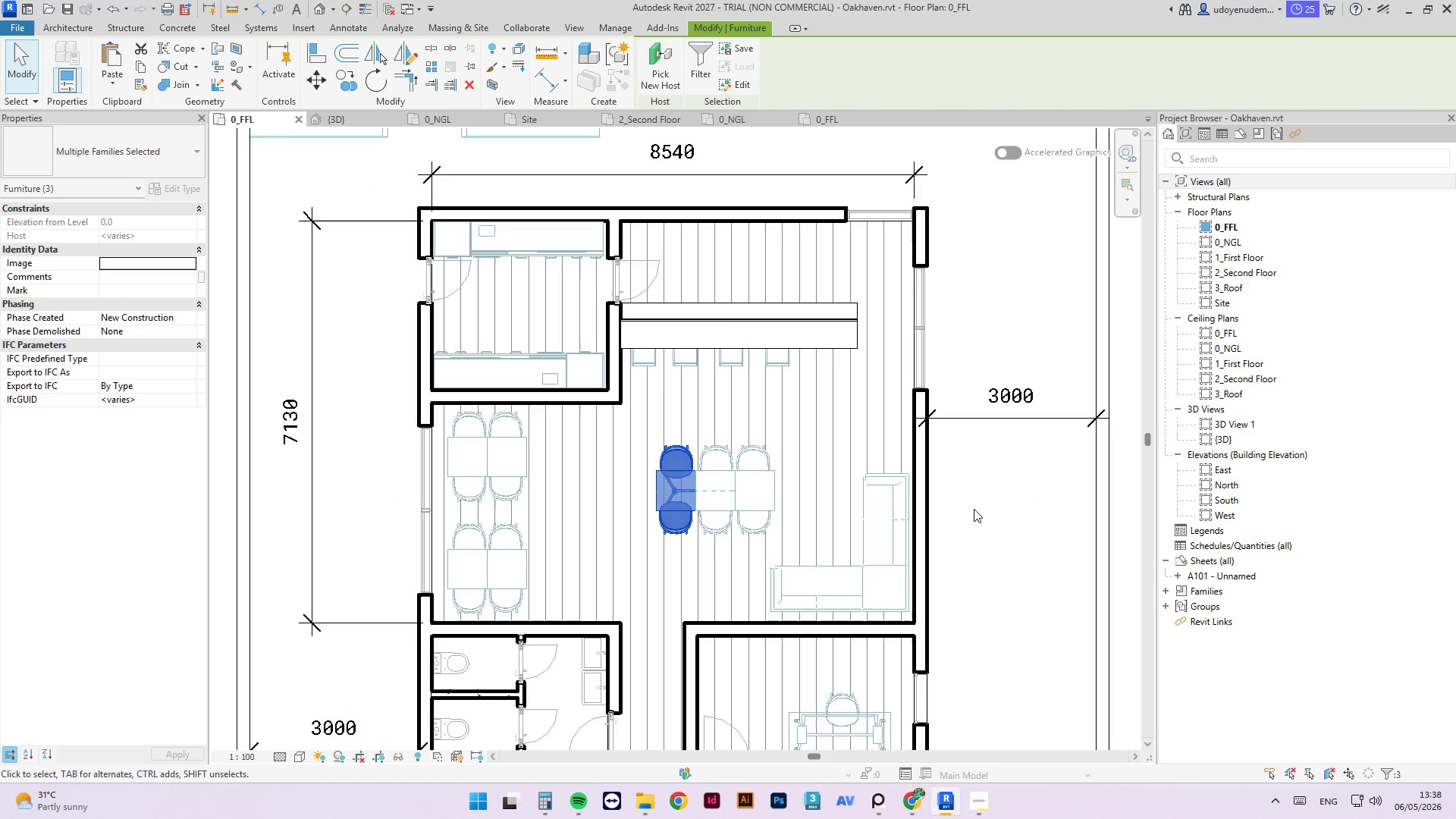 
left_click([1010, 496])
 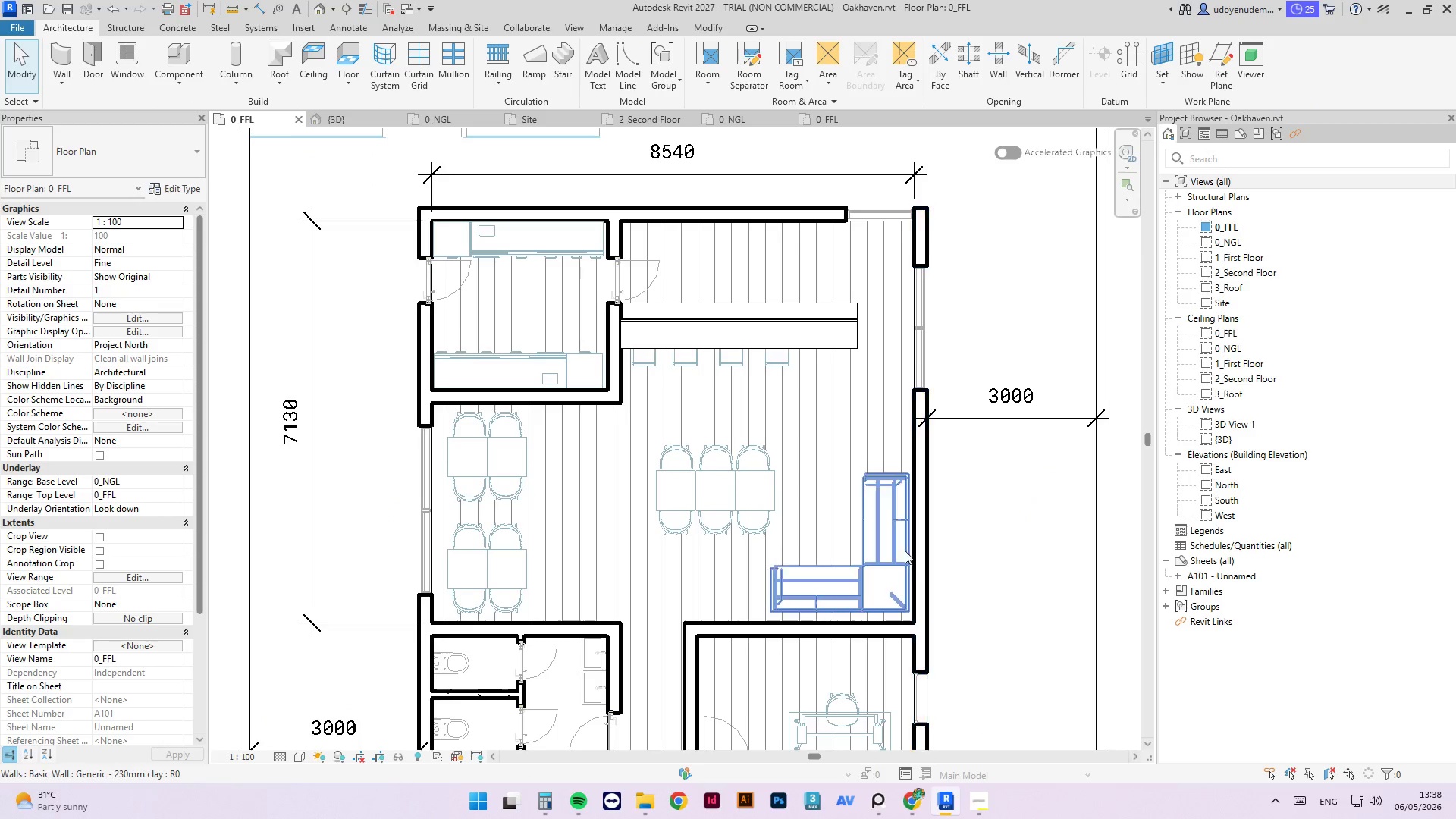 
left_click([893, 563])
 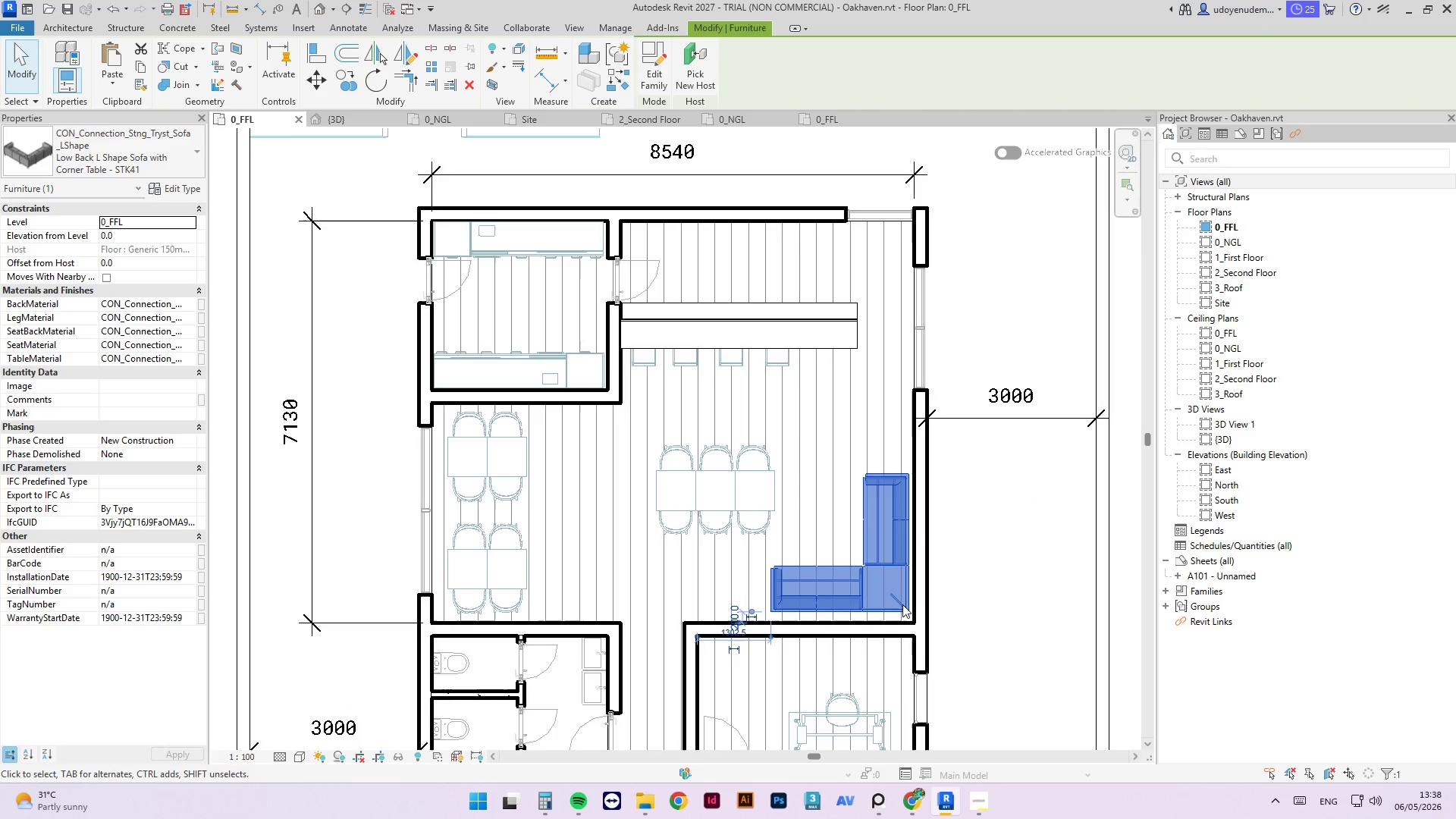 
type(al)
 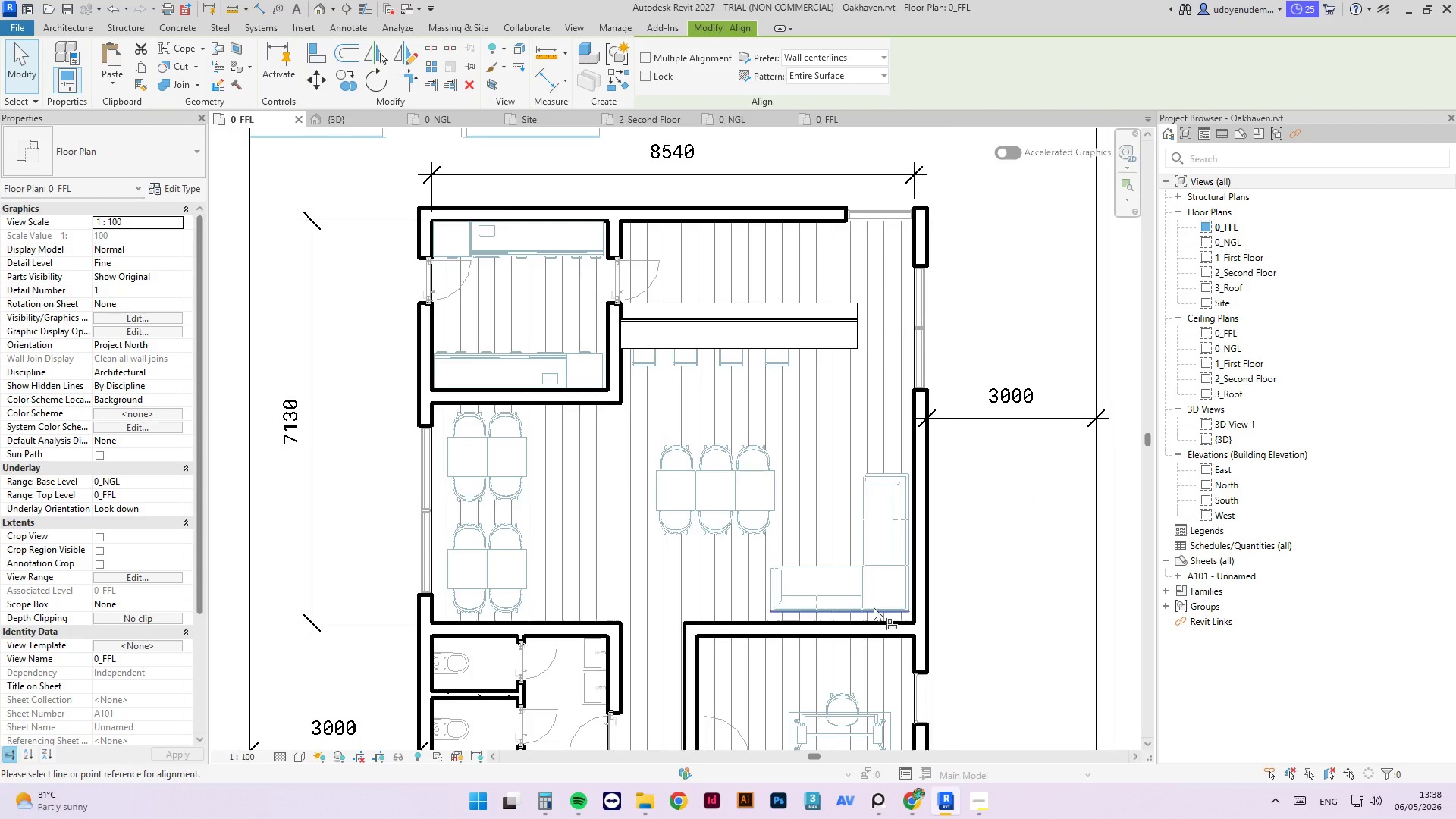 
scroll: coordinate [886, 607], scroll_direction: up, amount: 4.0
 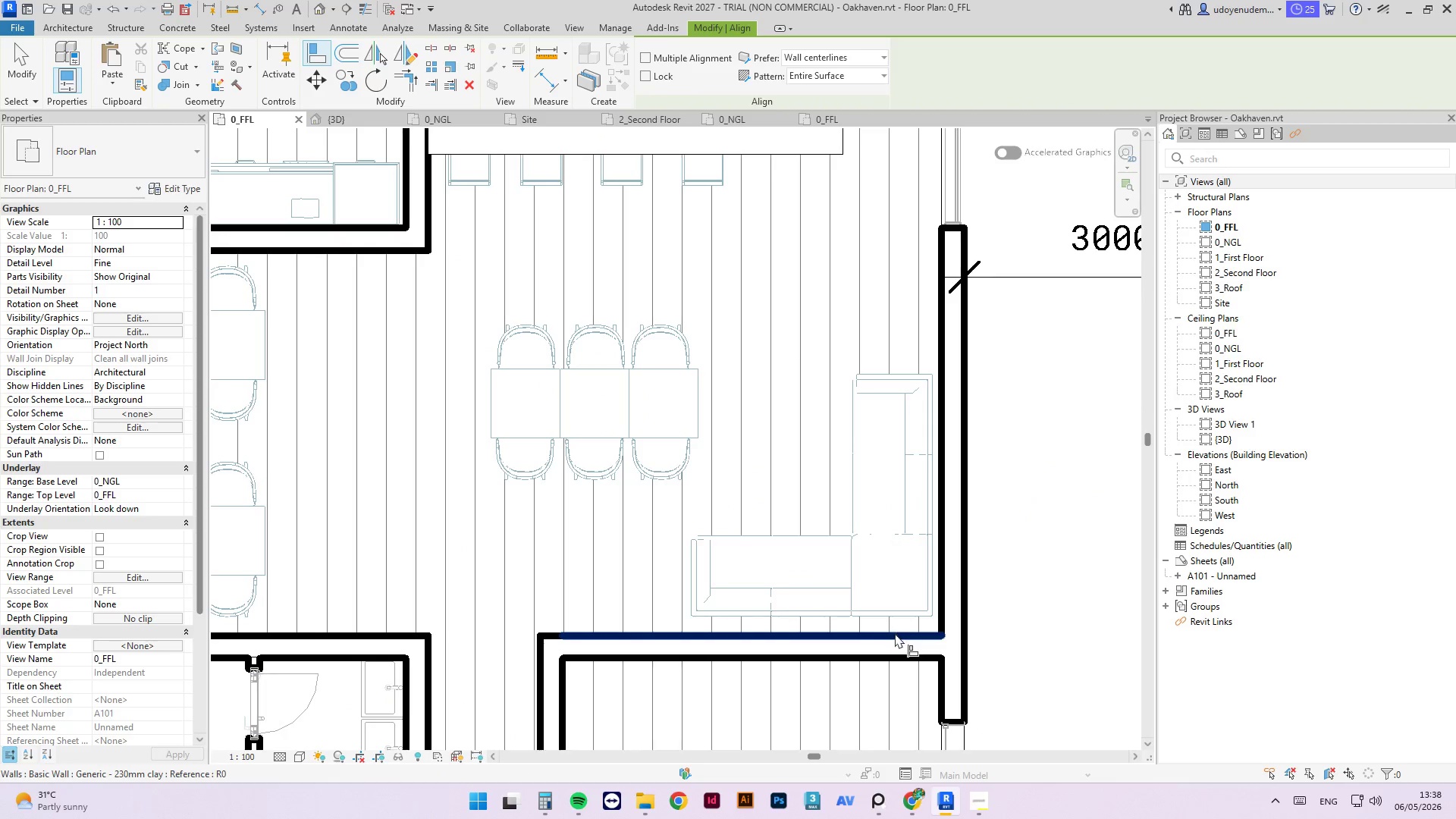 
left_click([895, 633])
 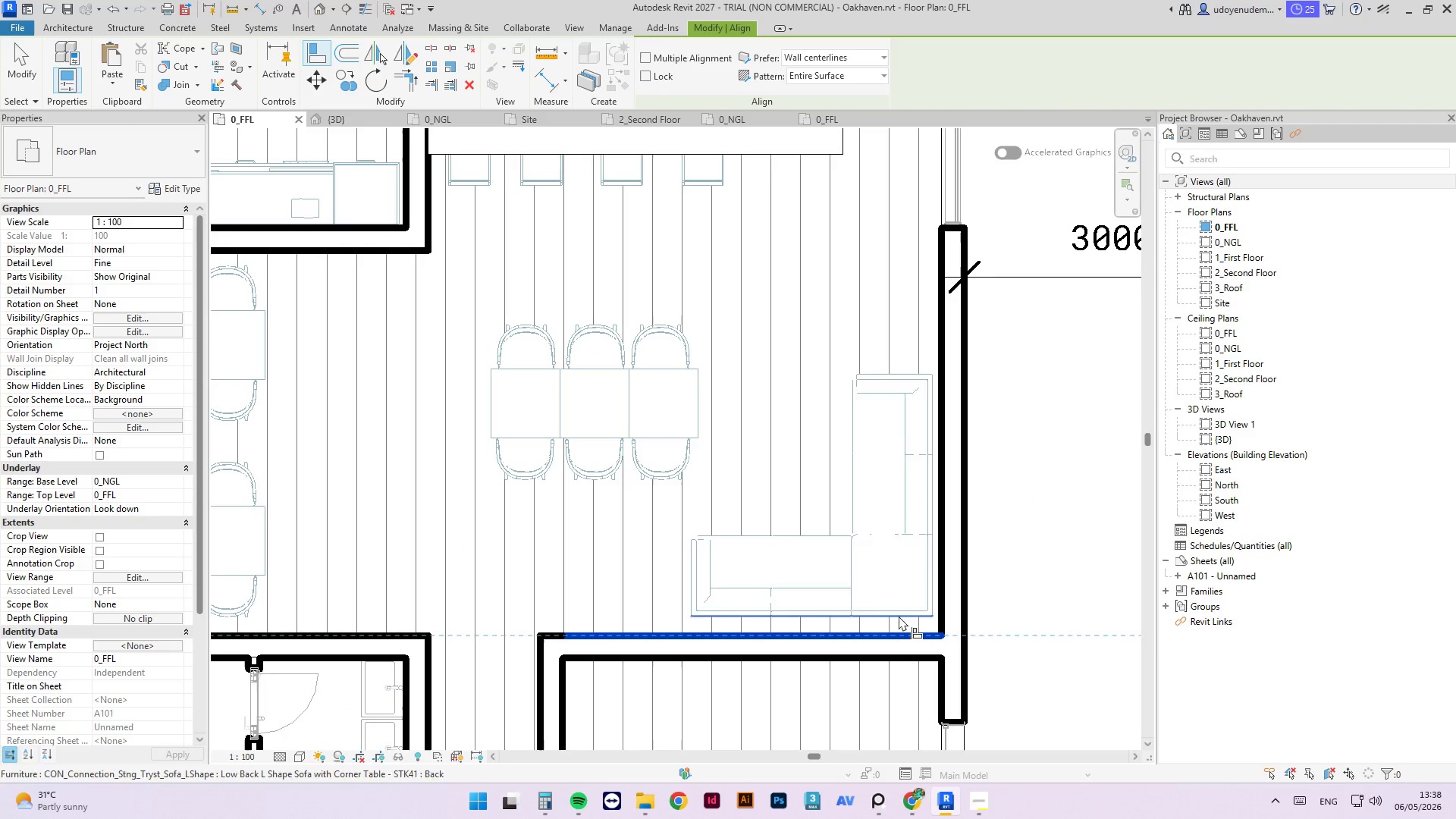 
left_click([899, 616])
 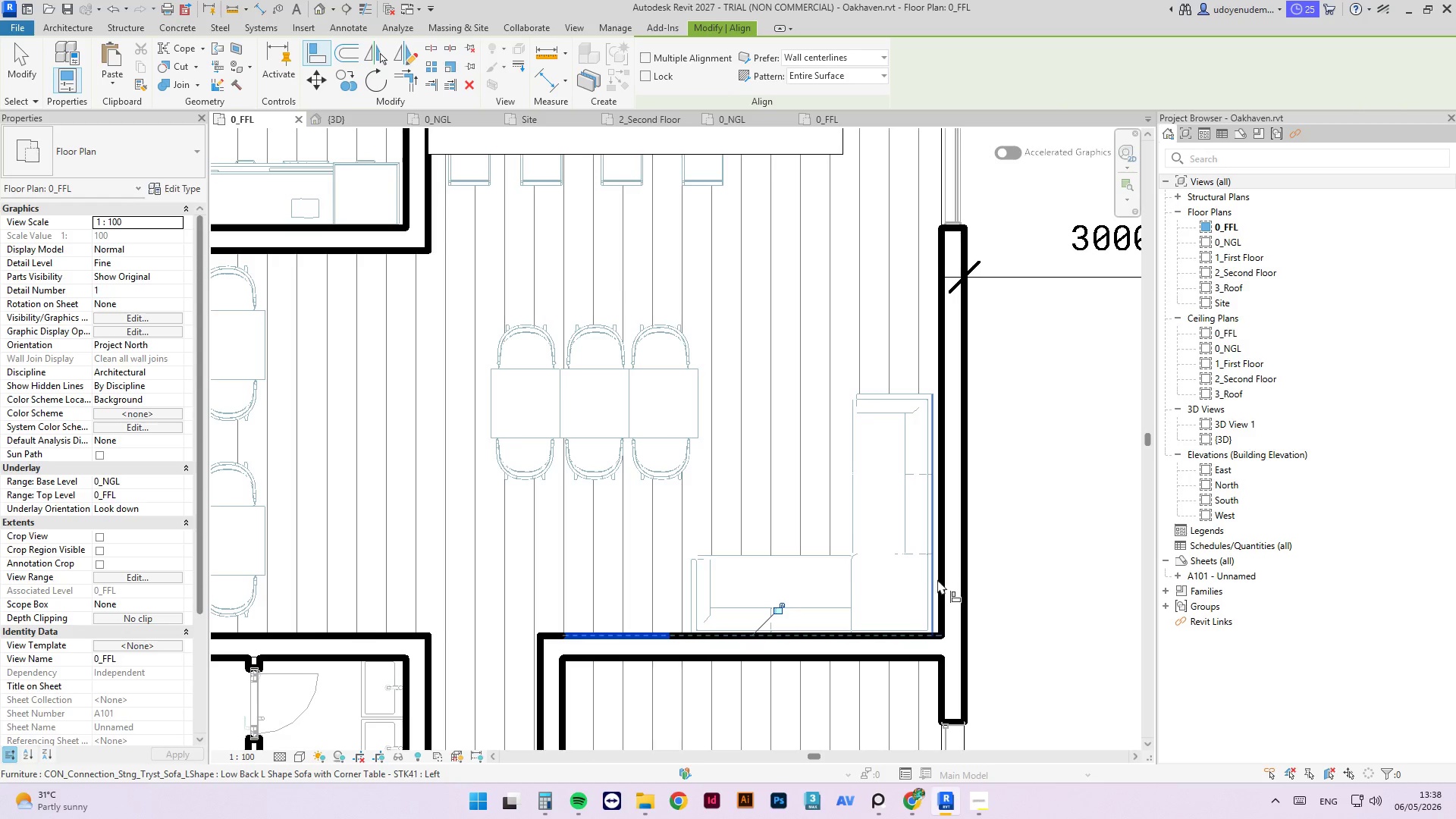 
left_click([942, 580])
 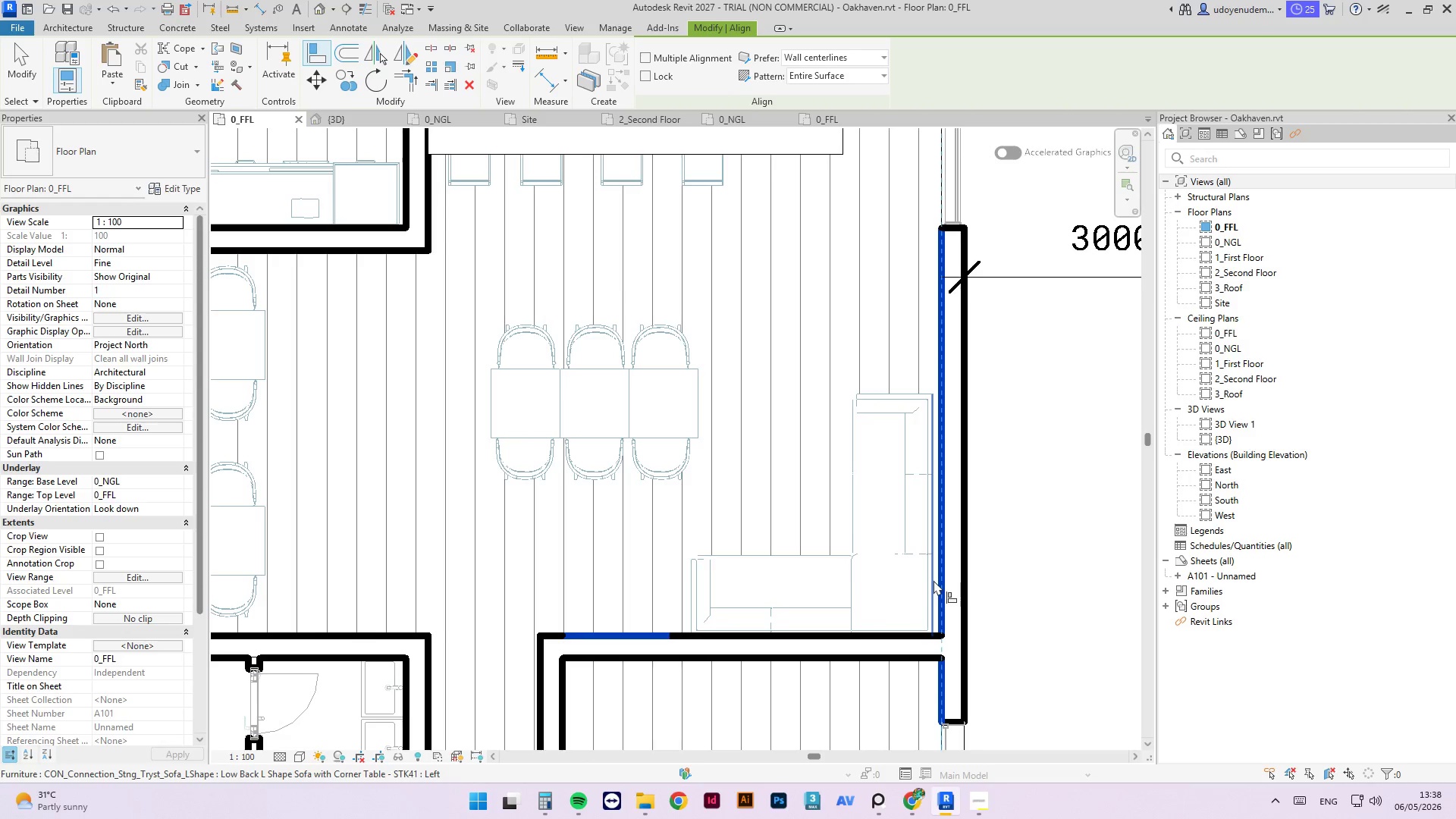 
left_click([934, 580])
 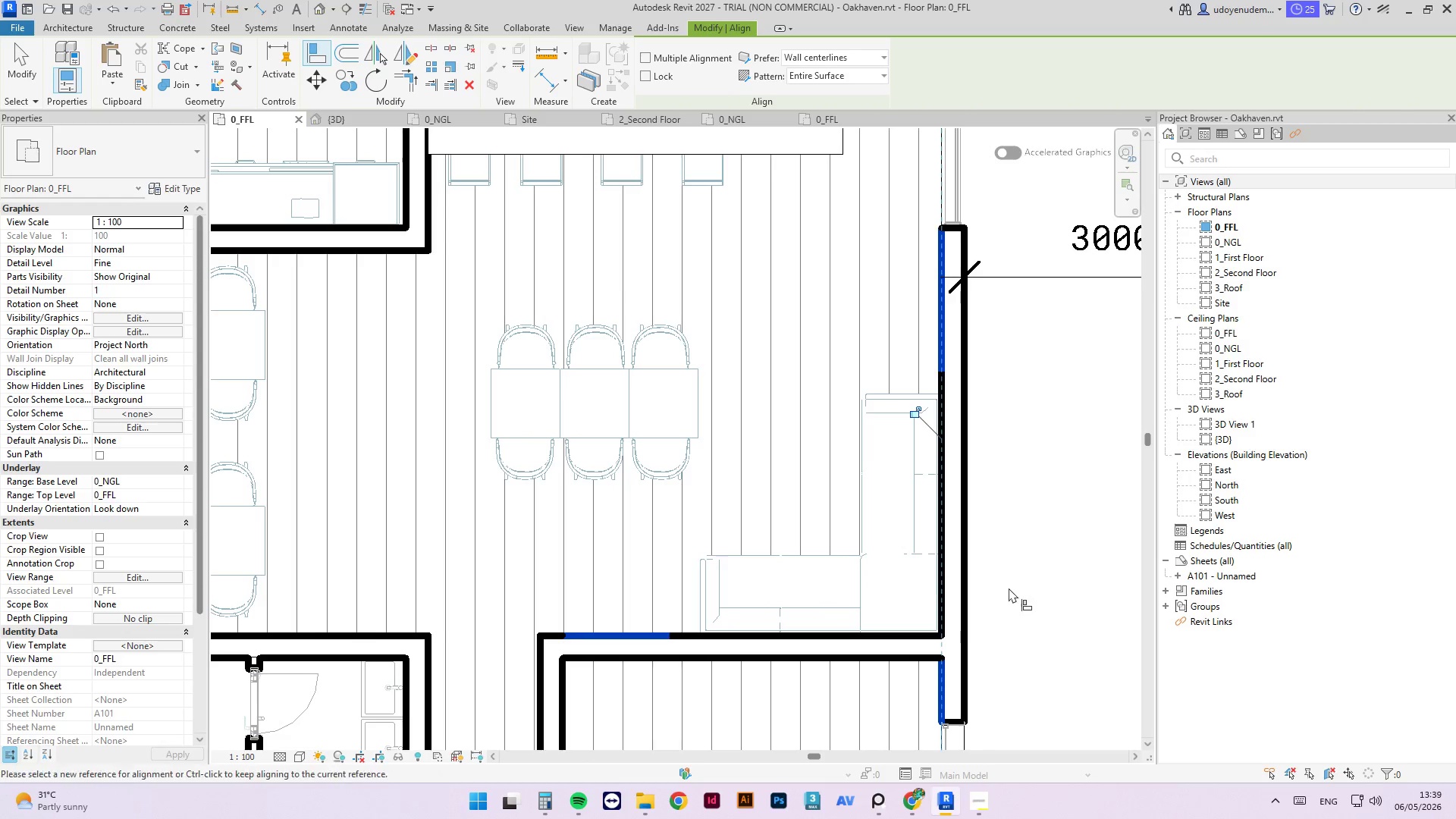 
key(Escape)
 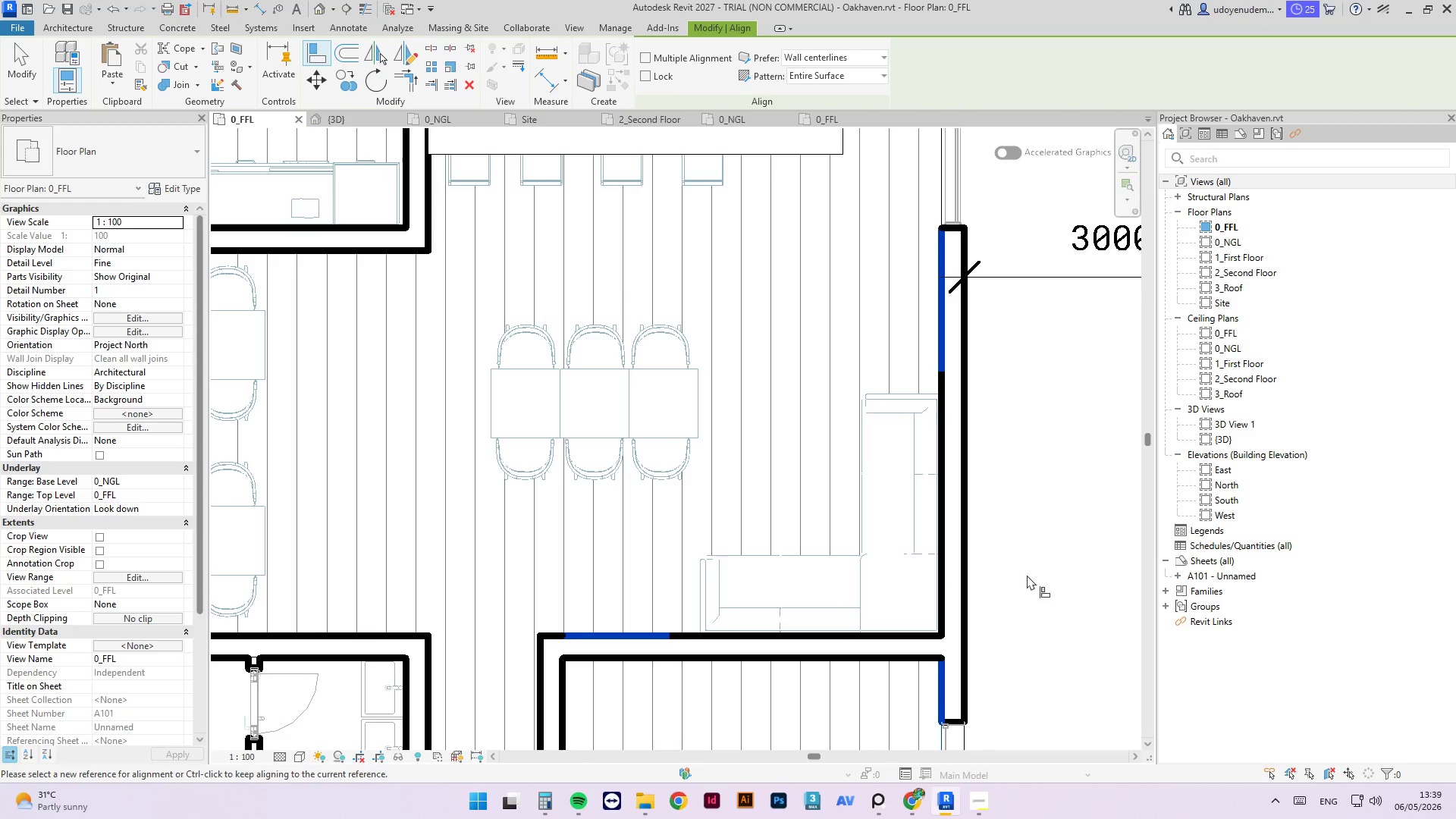 
left_click([1034, 570])
 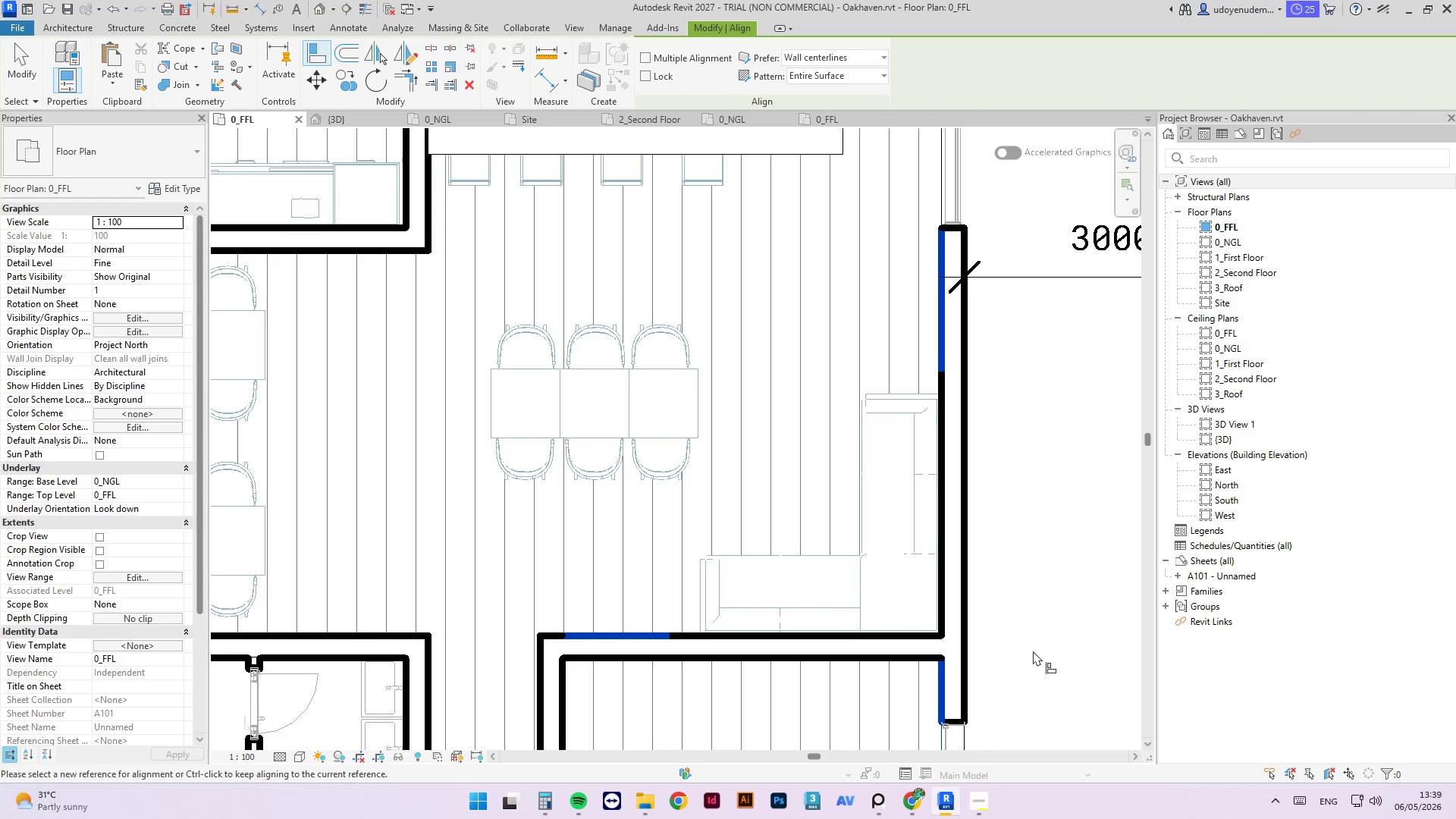 
type(md)
 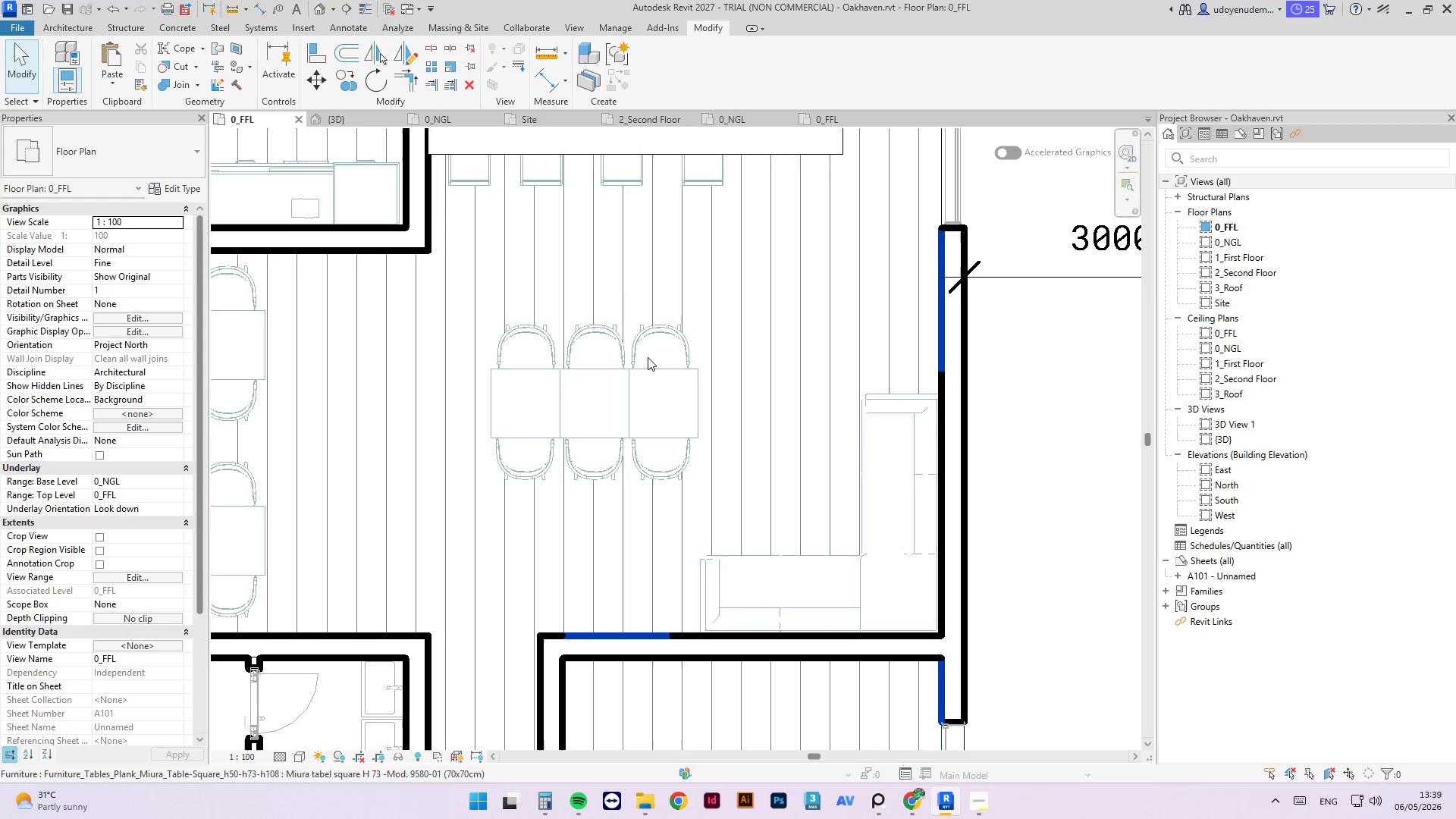 
left_click_drag(start_coordinate=[647, 342], to_coordinate=[667, 454])
 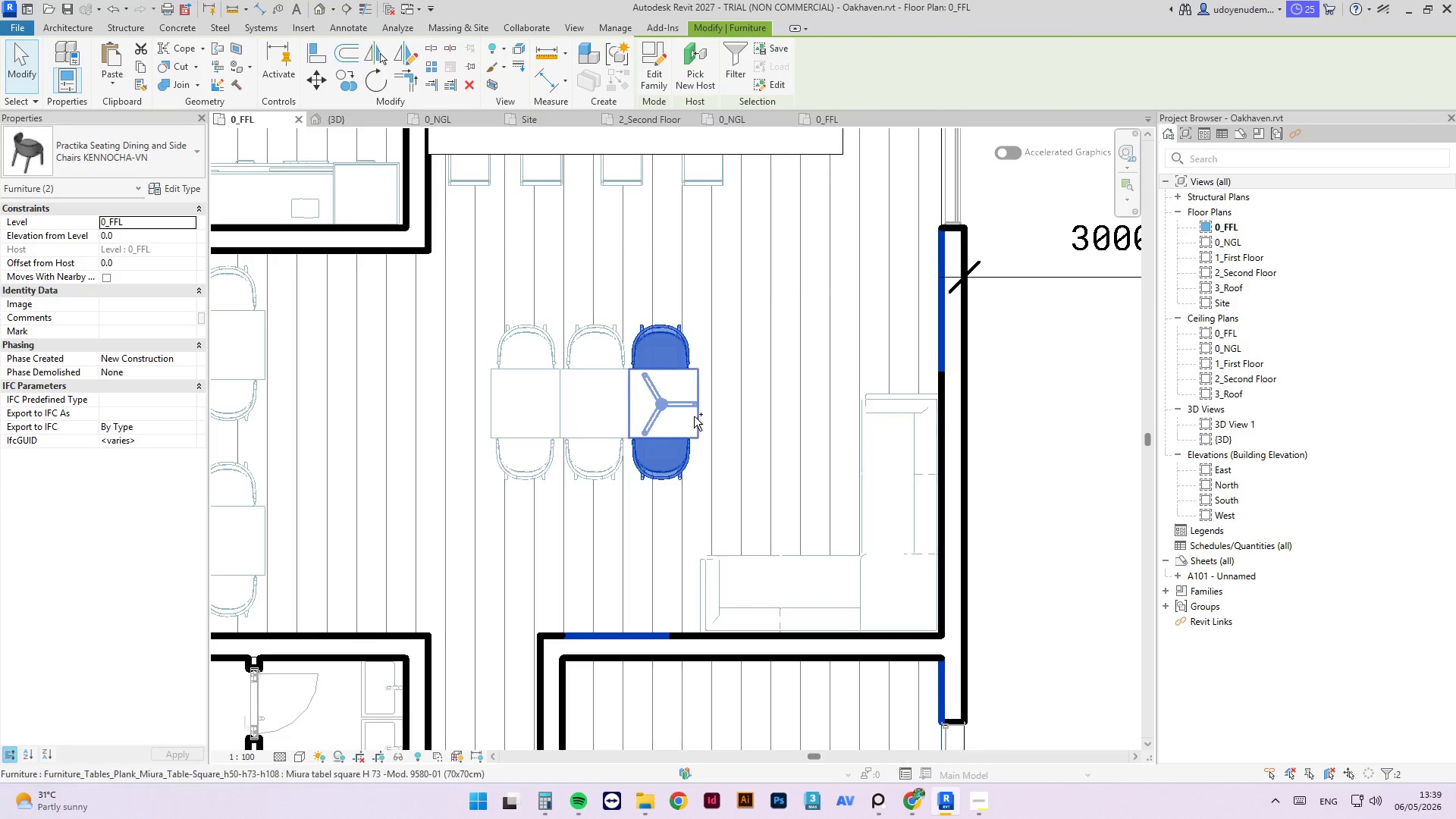 
hold_key(key=ControlLeft, duration=1.86)
left_click([667, 454])
 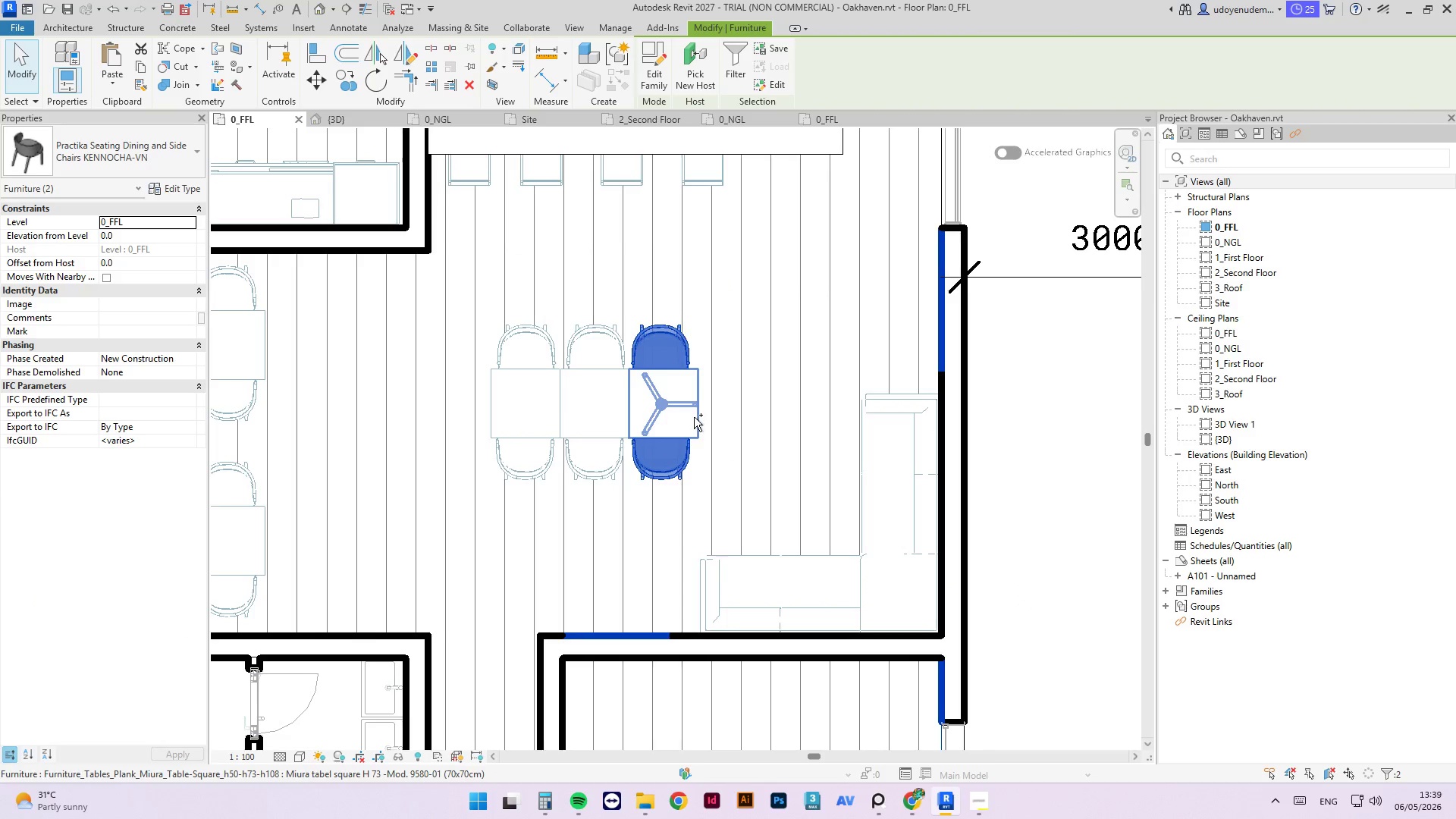 
left_click([695, 418])
 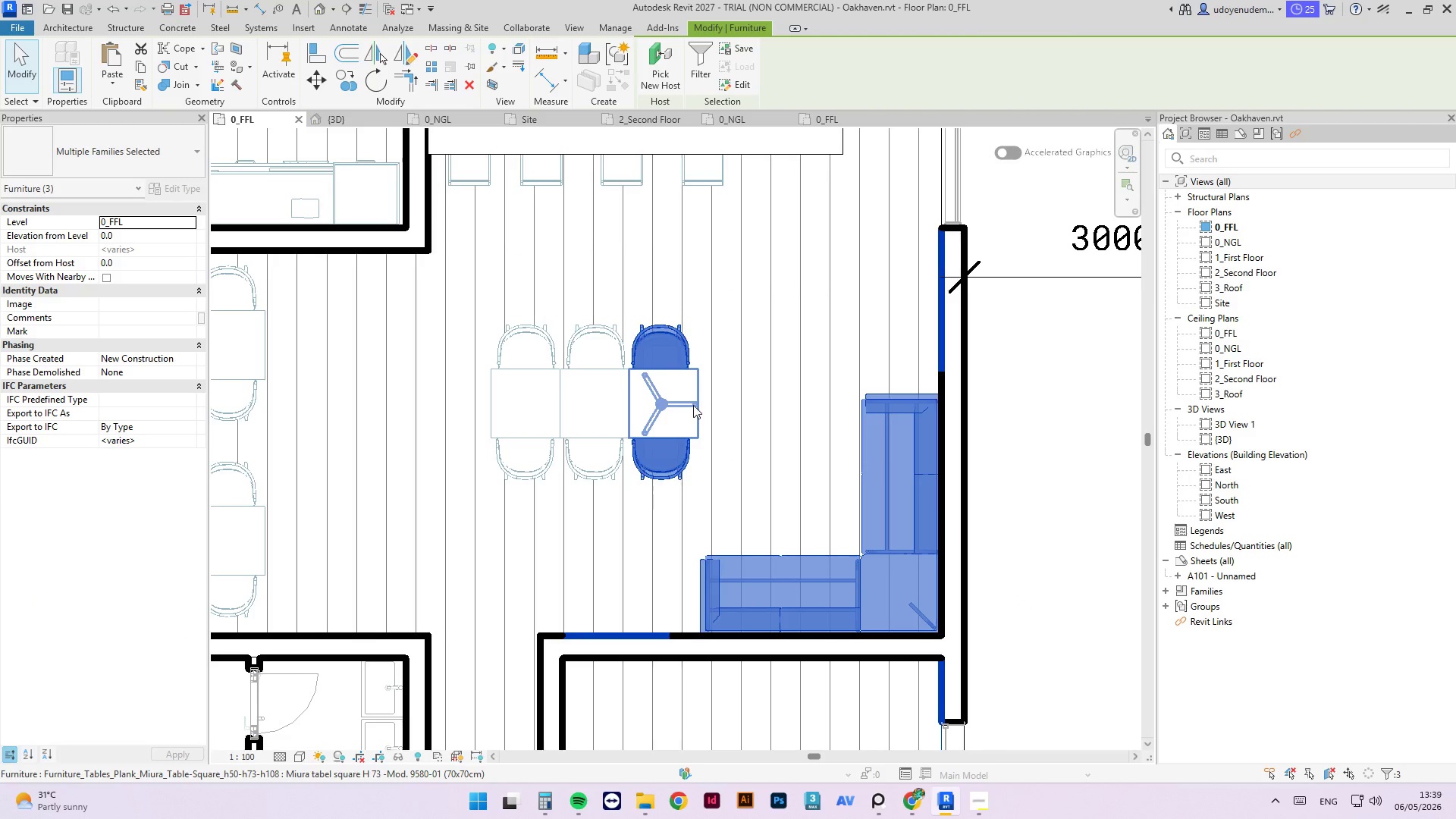 
left_click([693, 405])
 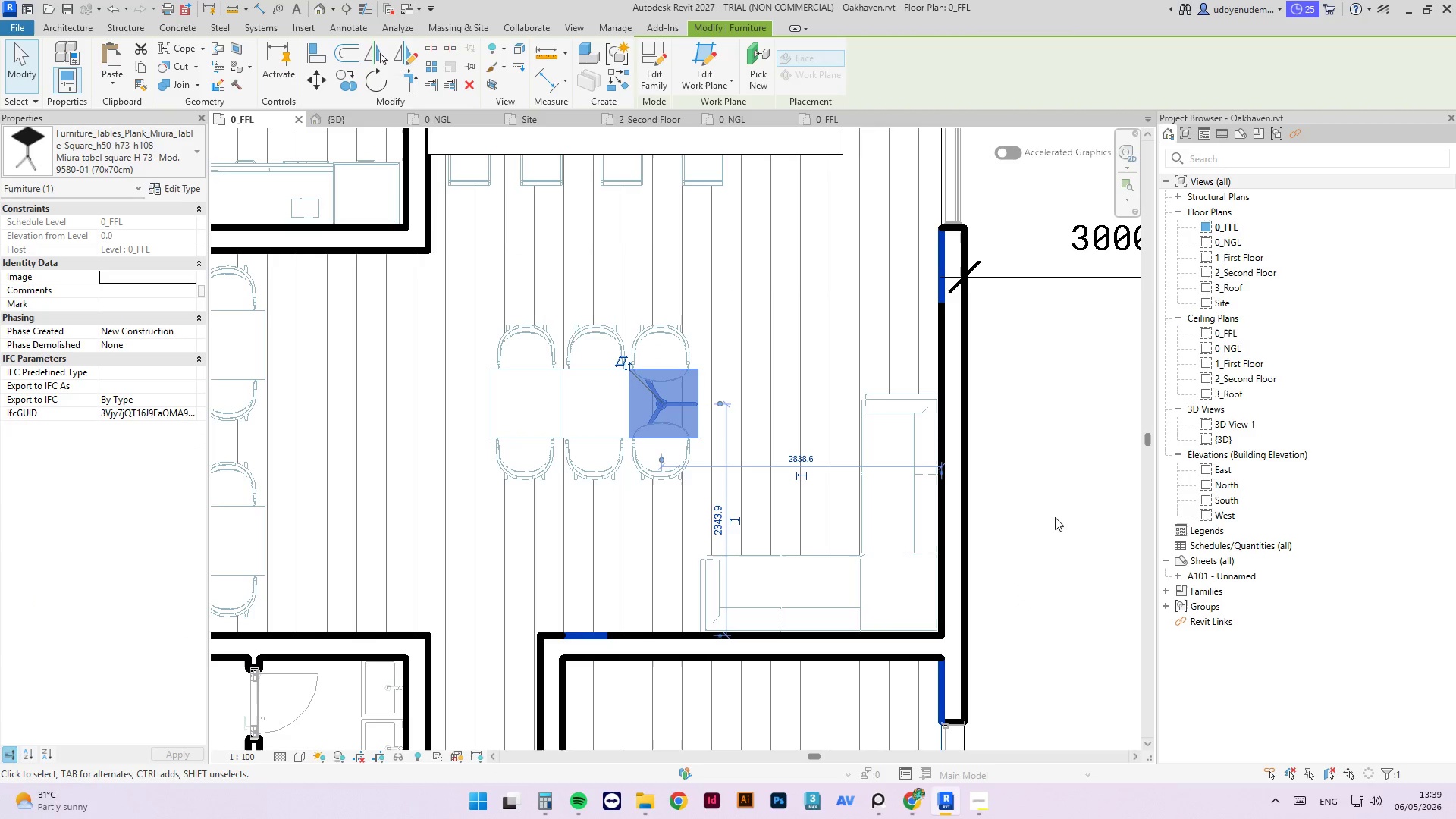 
left_click([1053, 513])
 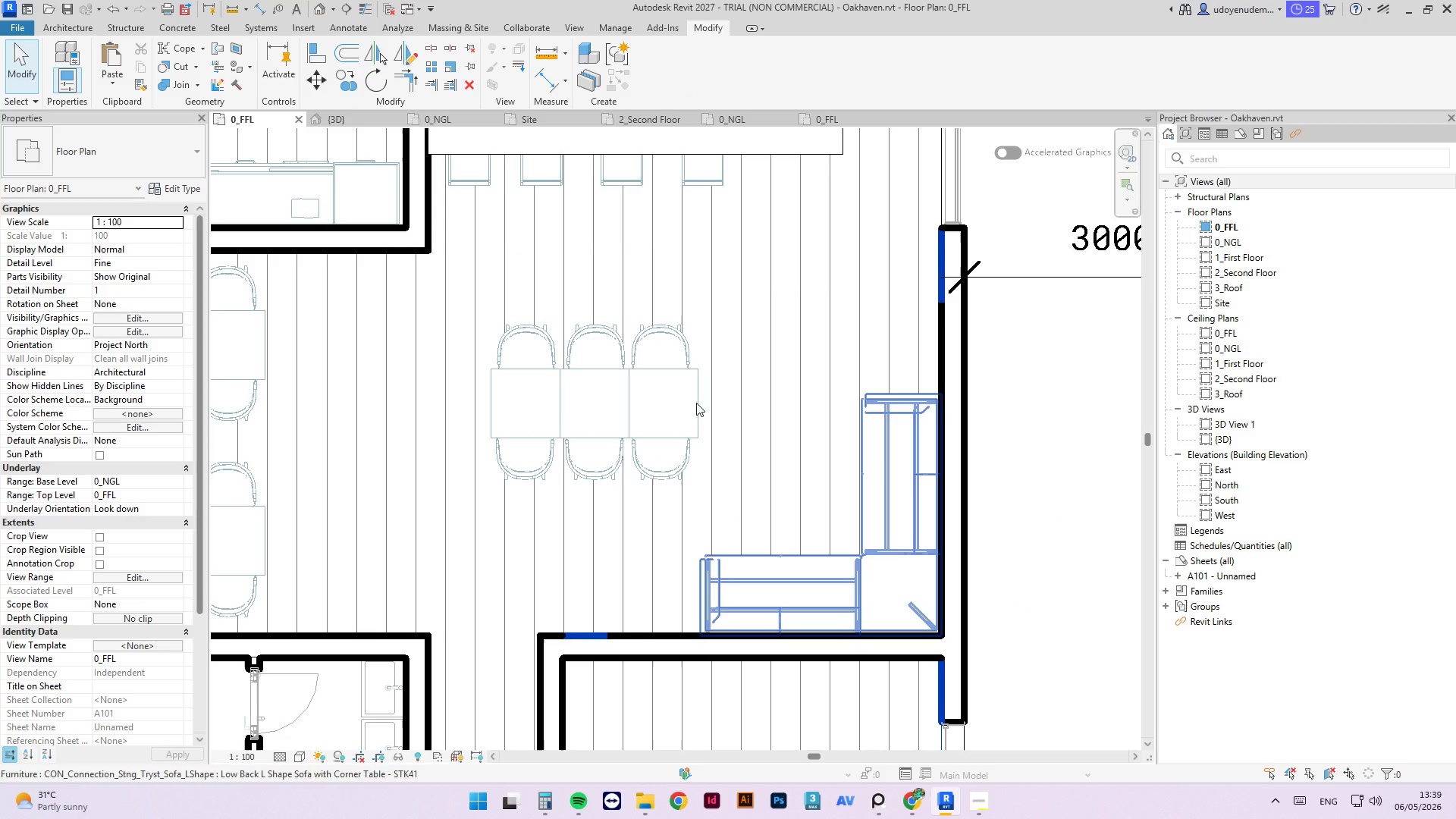 
left_click([694, 392])
 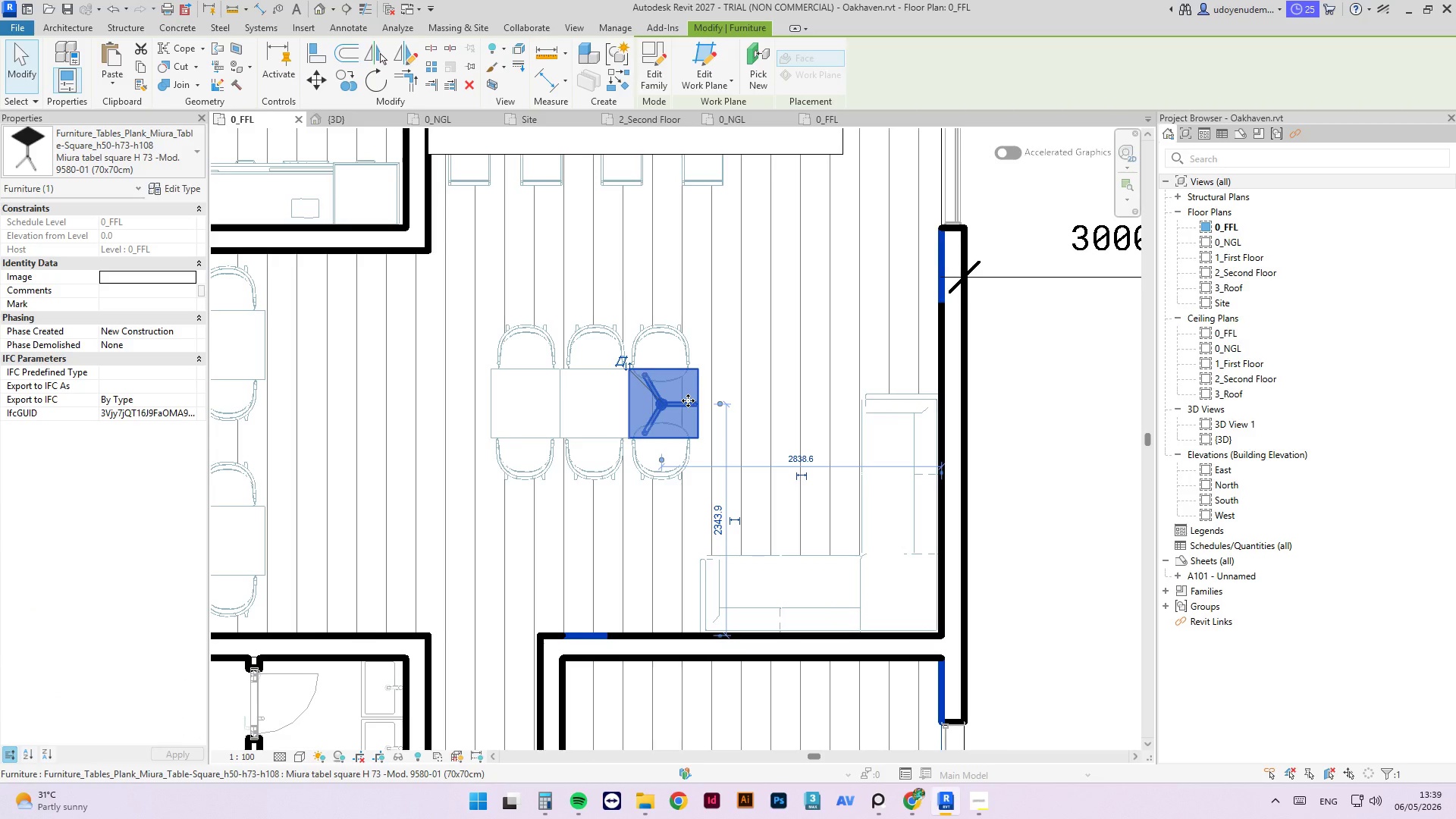 
left_click_drag(start_coordinate=[688, 400], to_coordinate=[817, 475])
 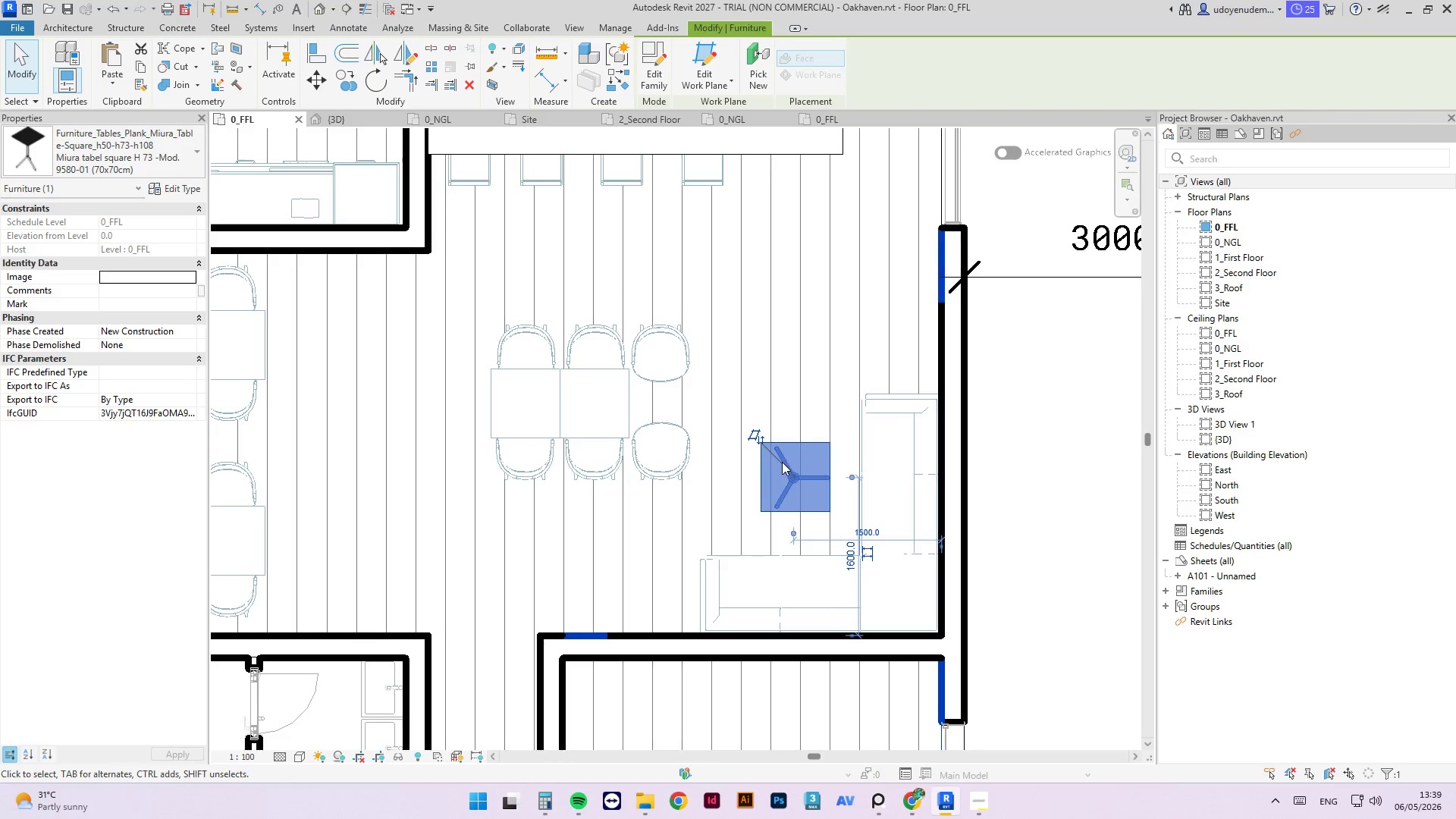 
key(ArrowLeft)
 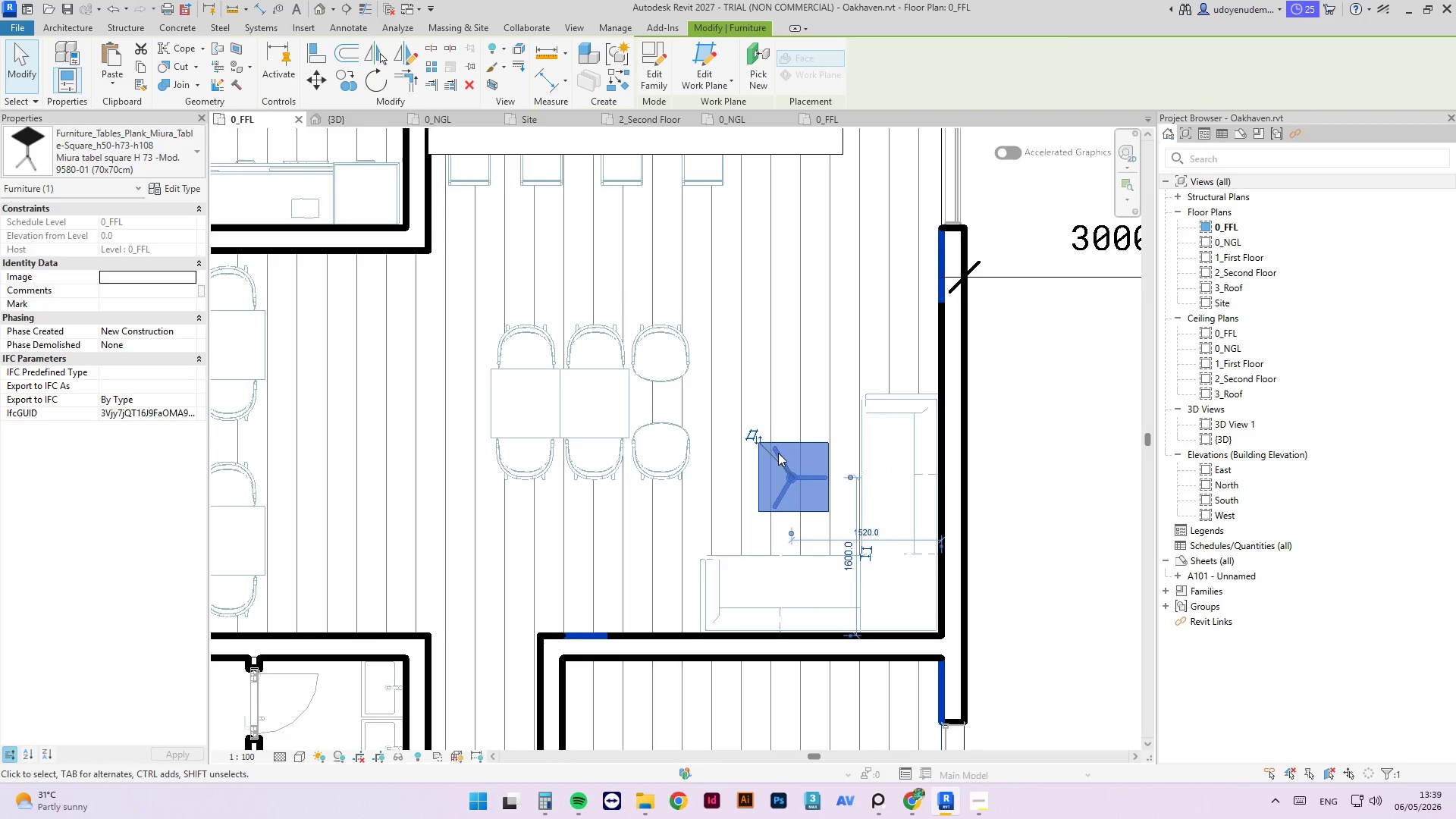 
key(ArrowLeft)
 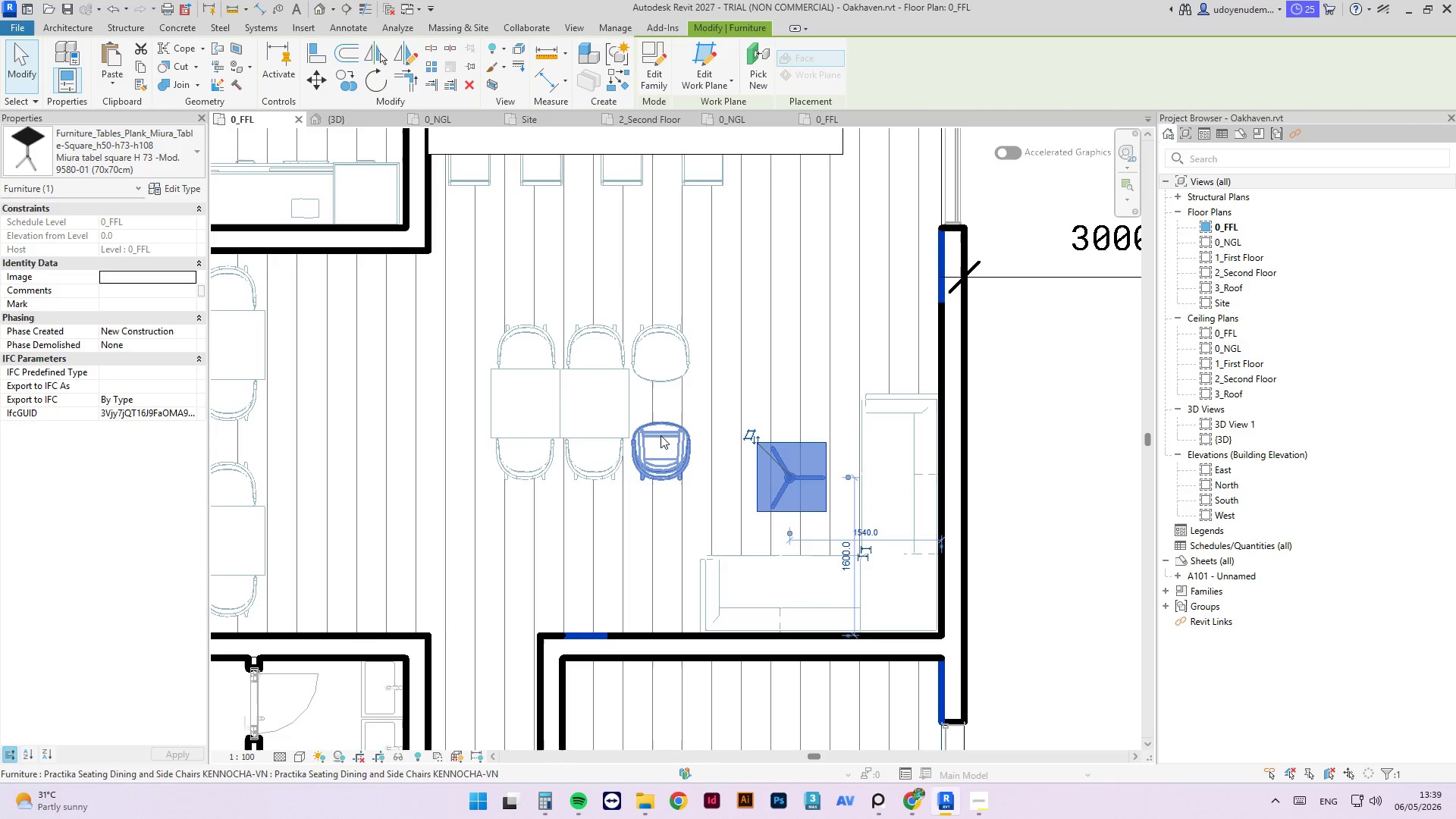 
left_click([669, 435])
 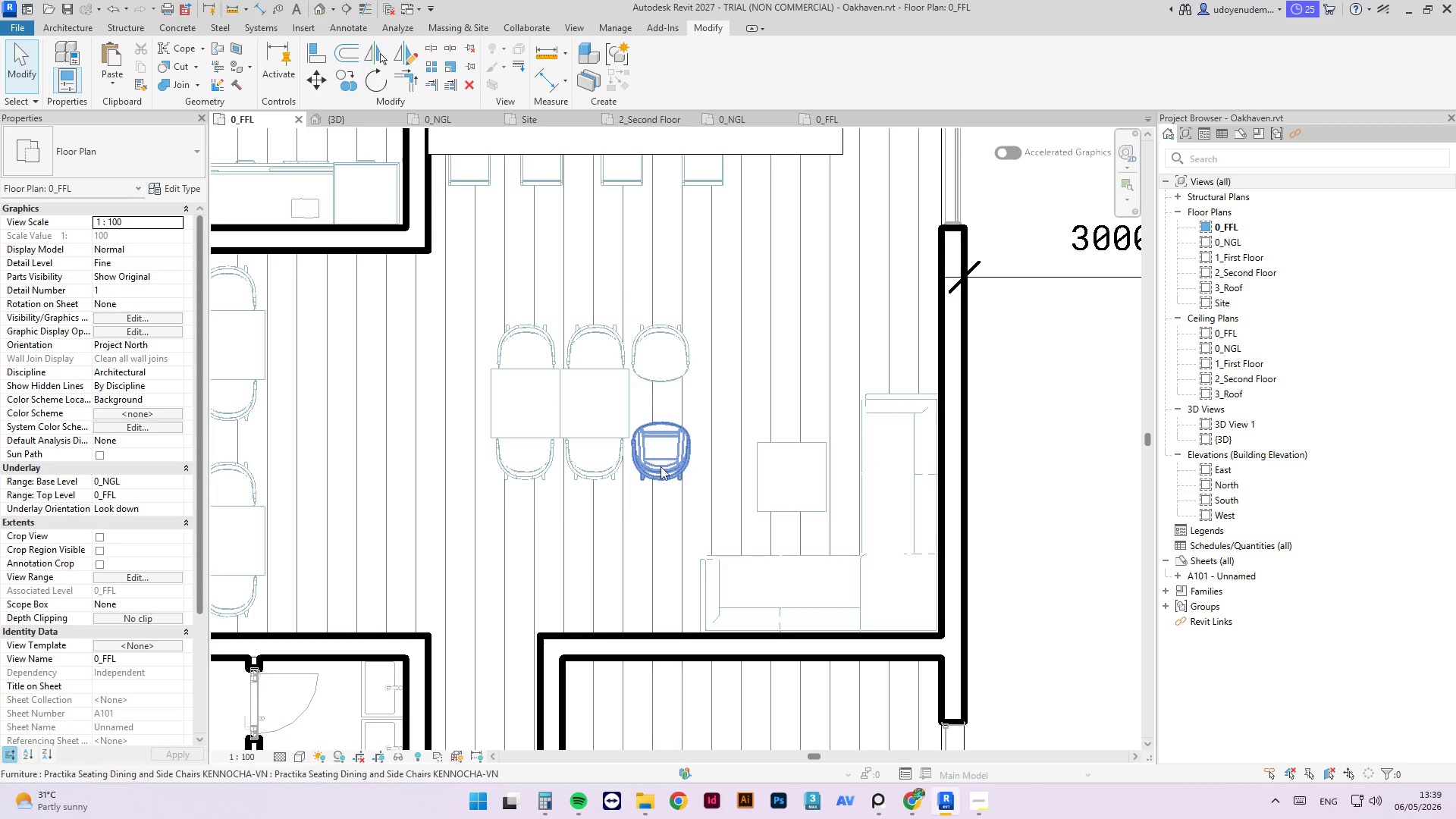 
left_click([662, 470])
 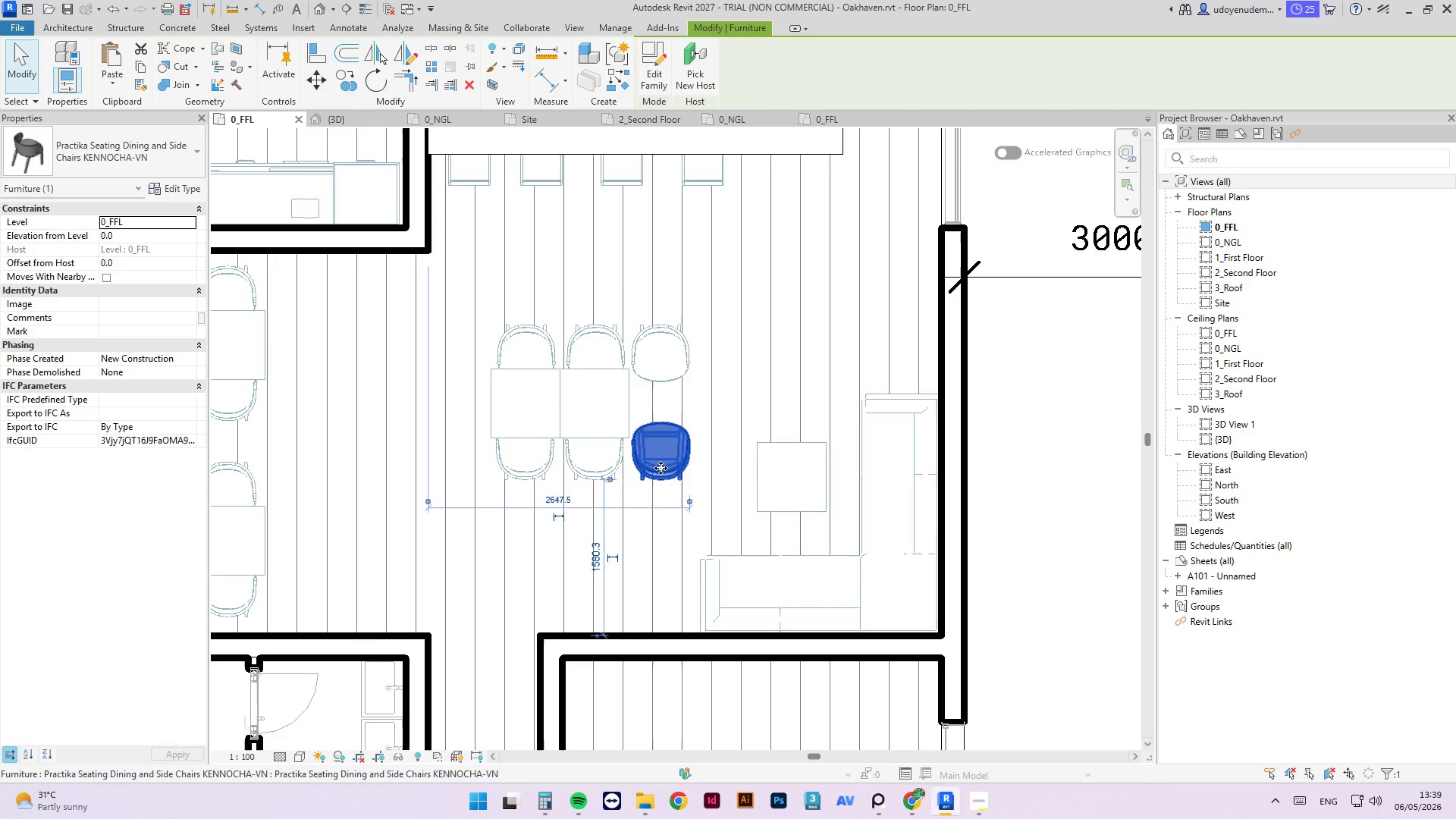 
left_click_drag(start_coordinate=[661, 468], to_coordinate=[716, 491])
 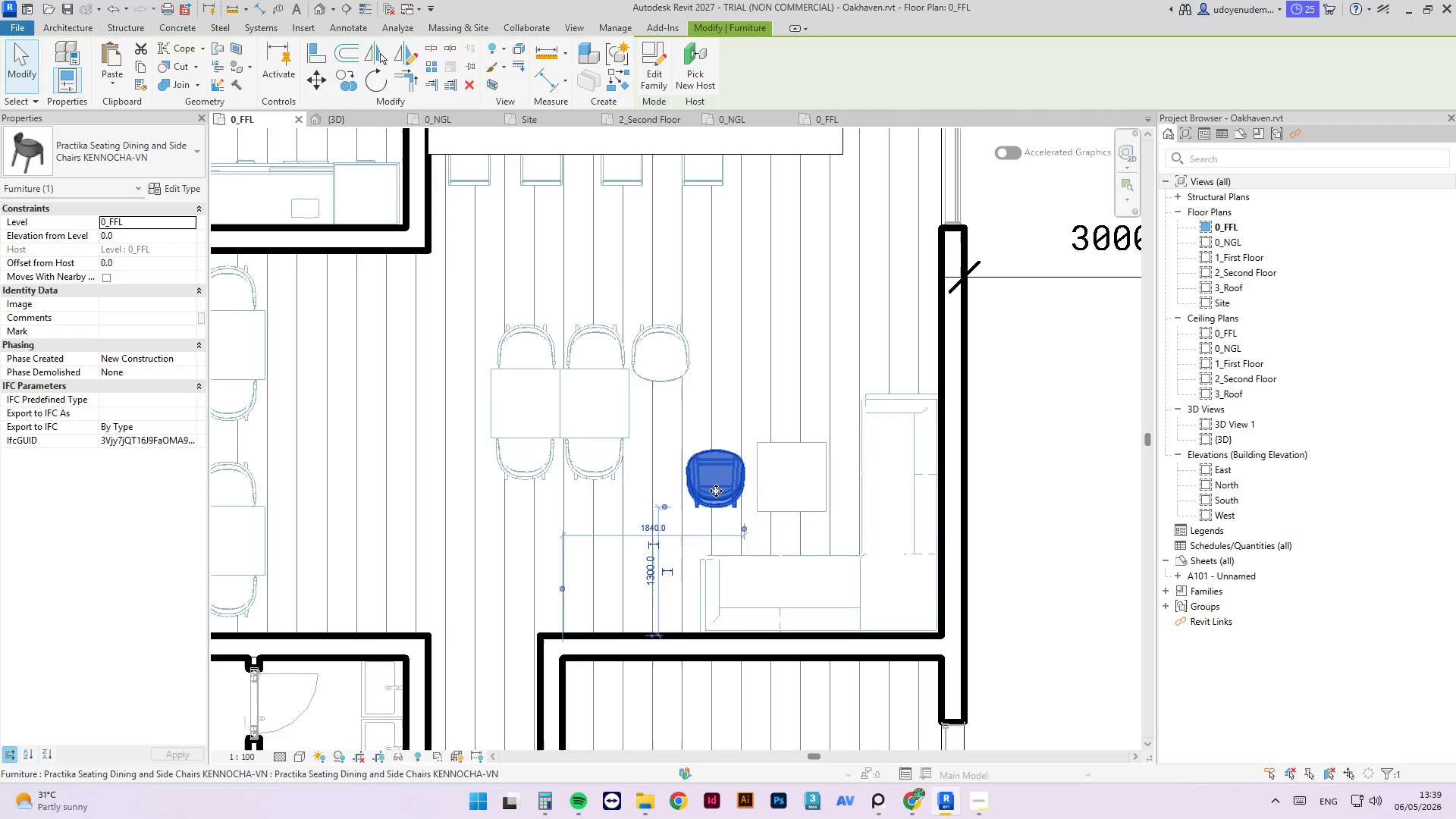 
key(Space)
 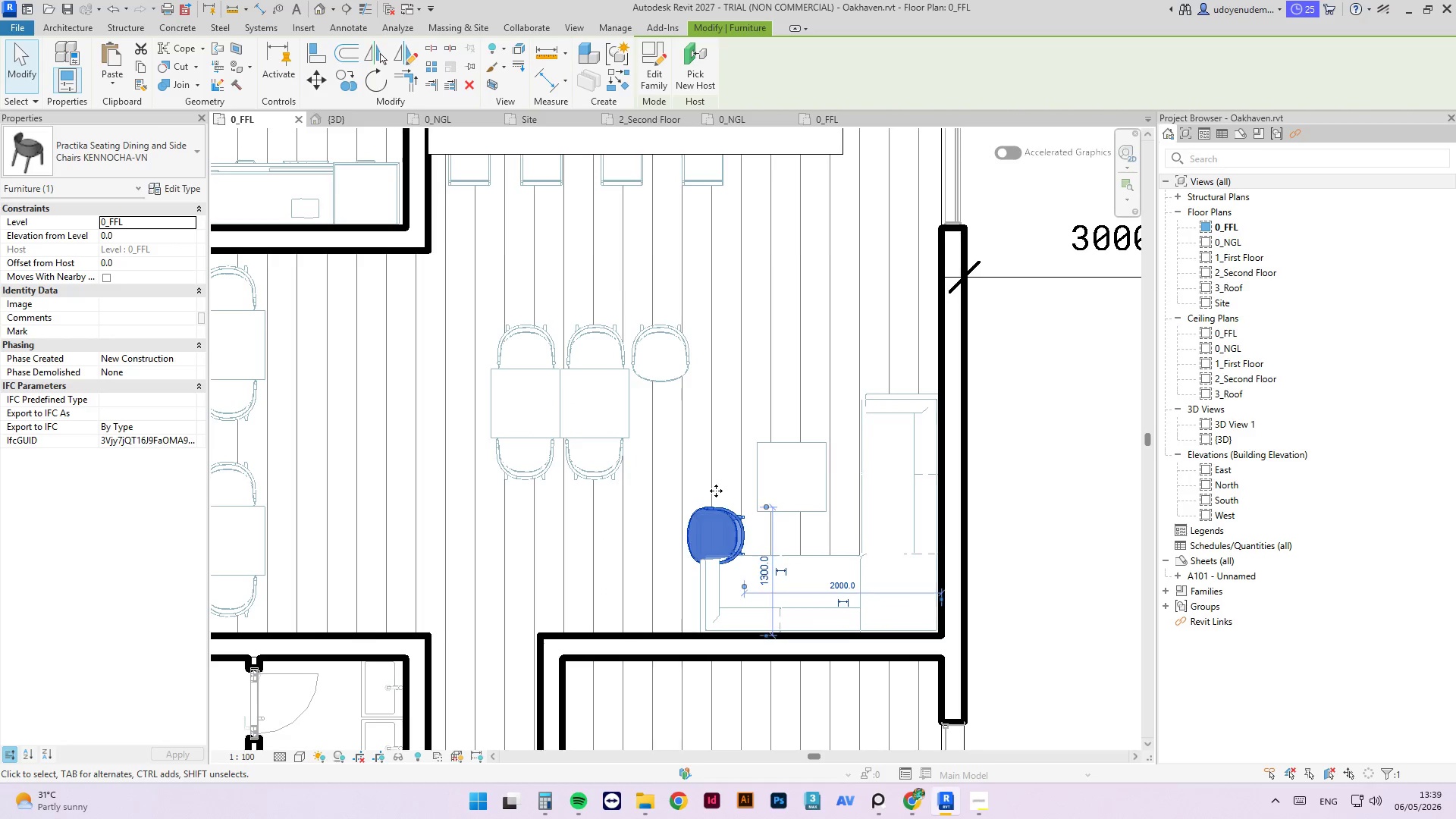 
key(Space)
 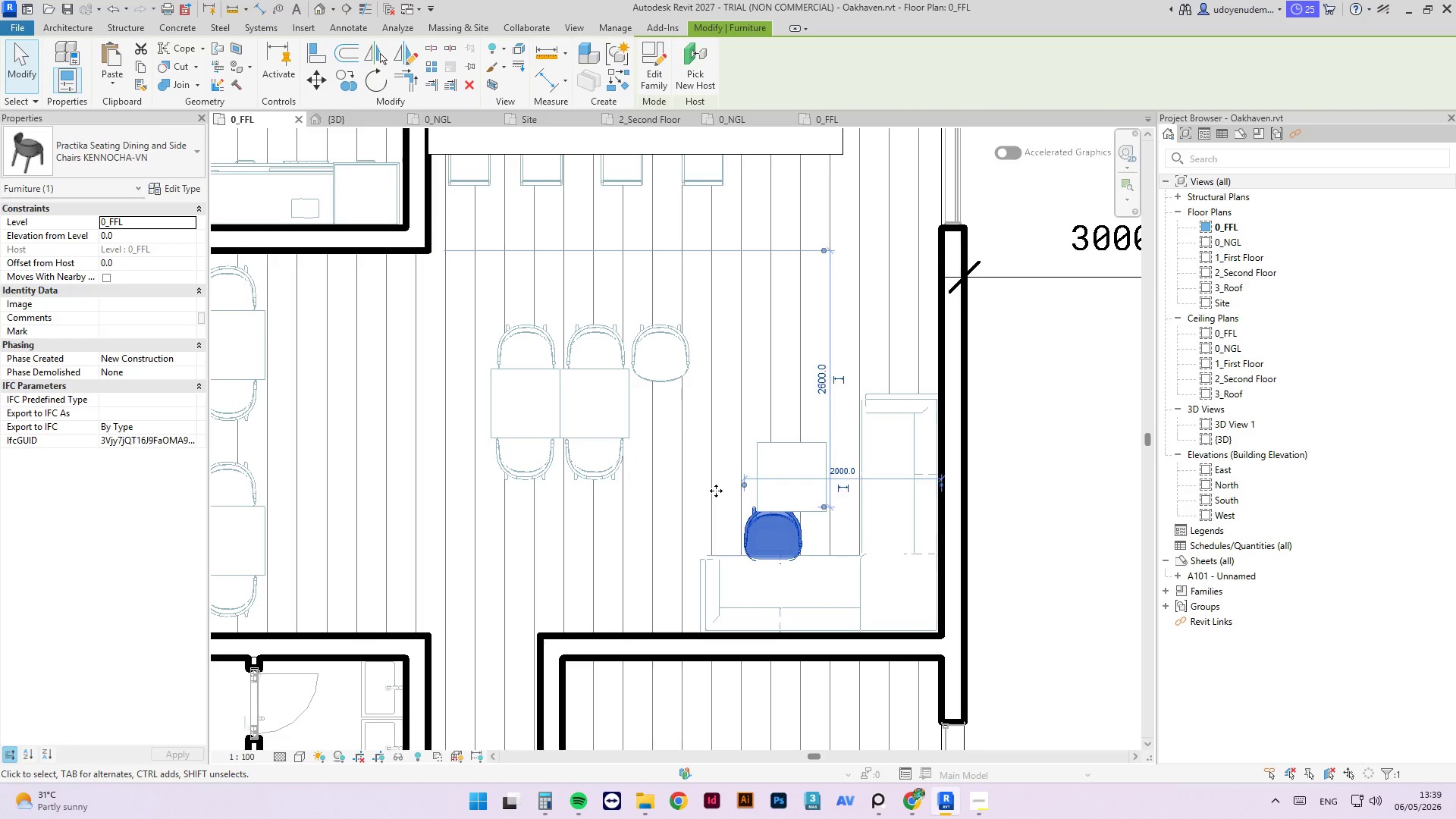 
key(Space)
 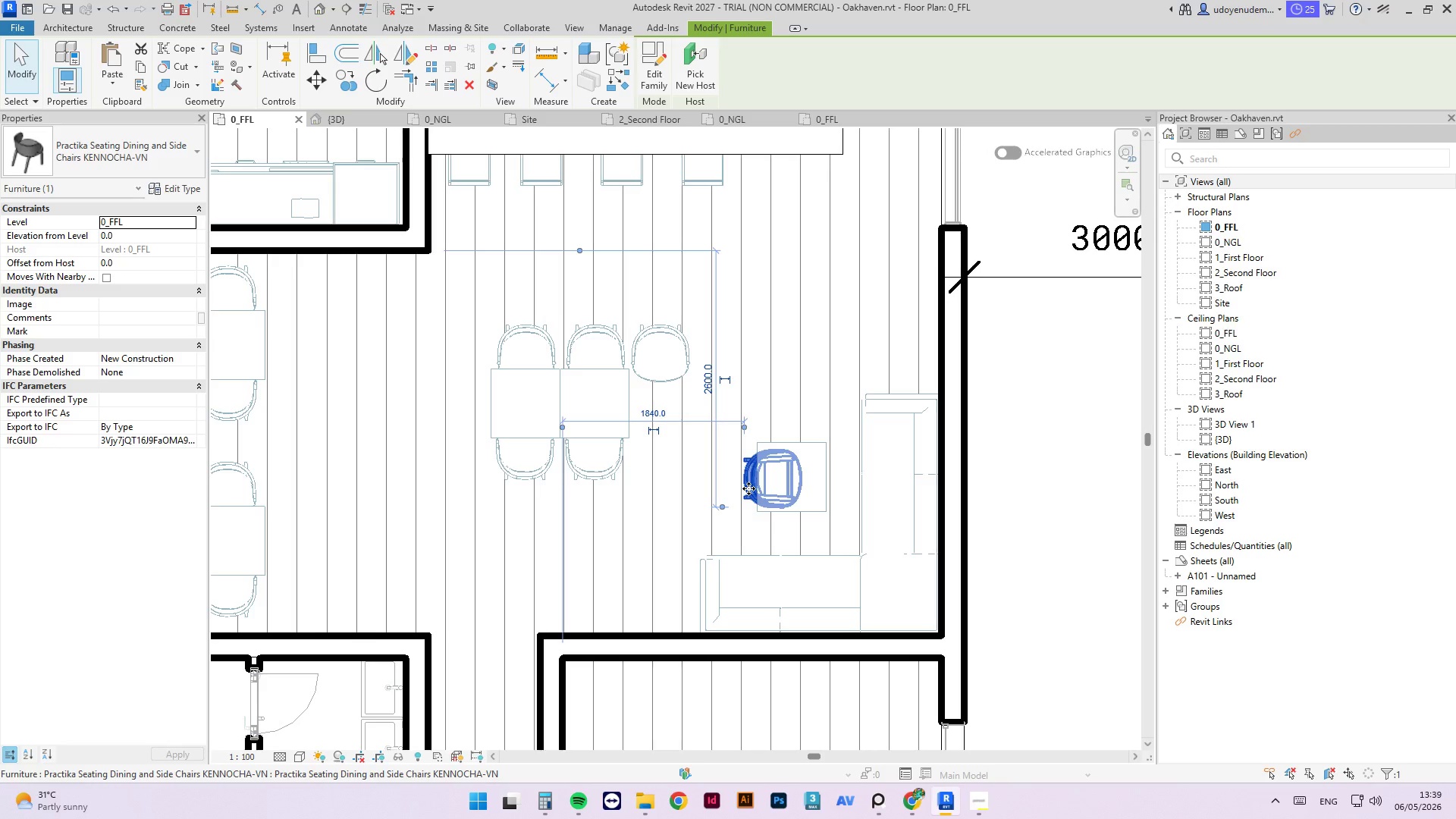 
left_click_drag(start_coordinate=[748, 488], to_coordinate=[695, 484])
 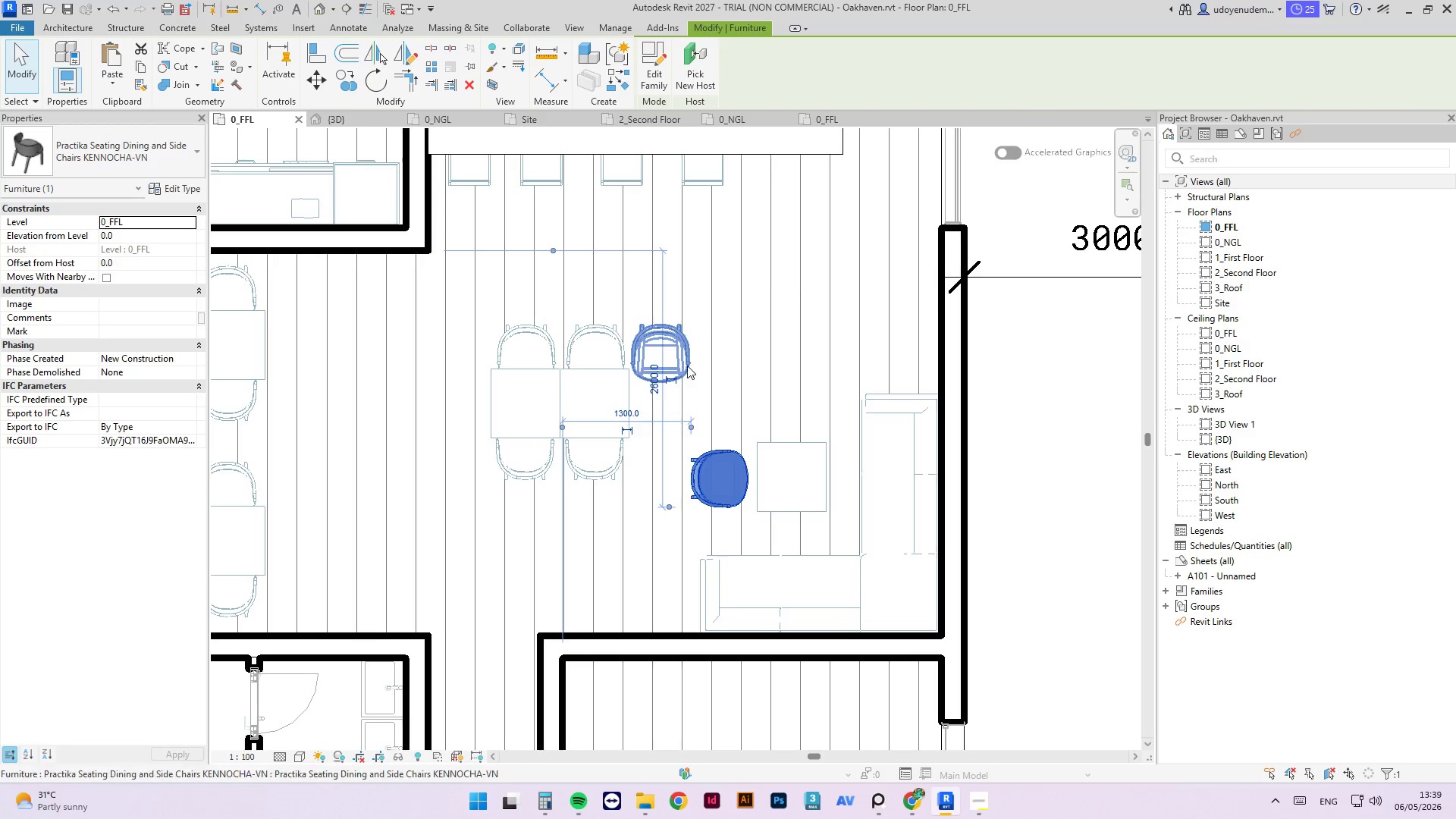 
left_click([687, 366])
 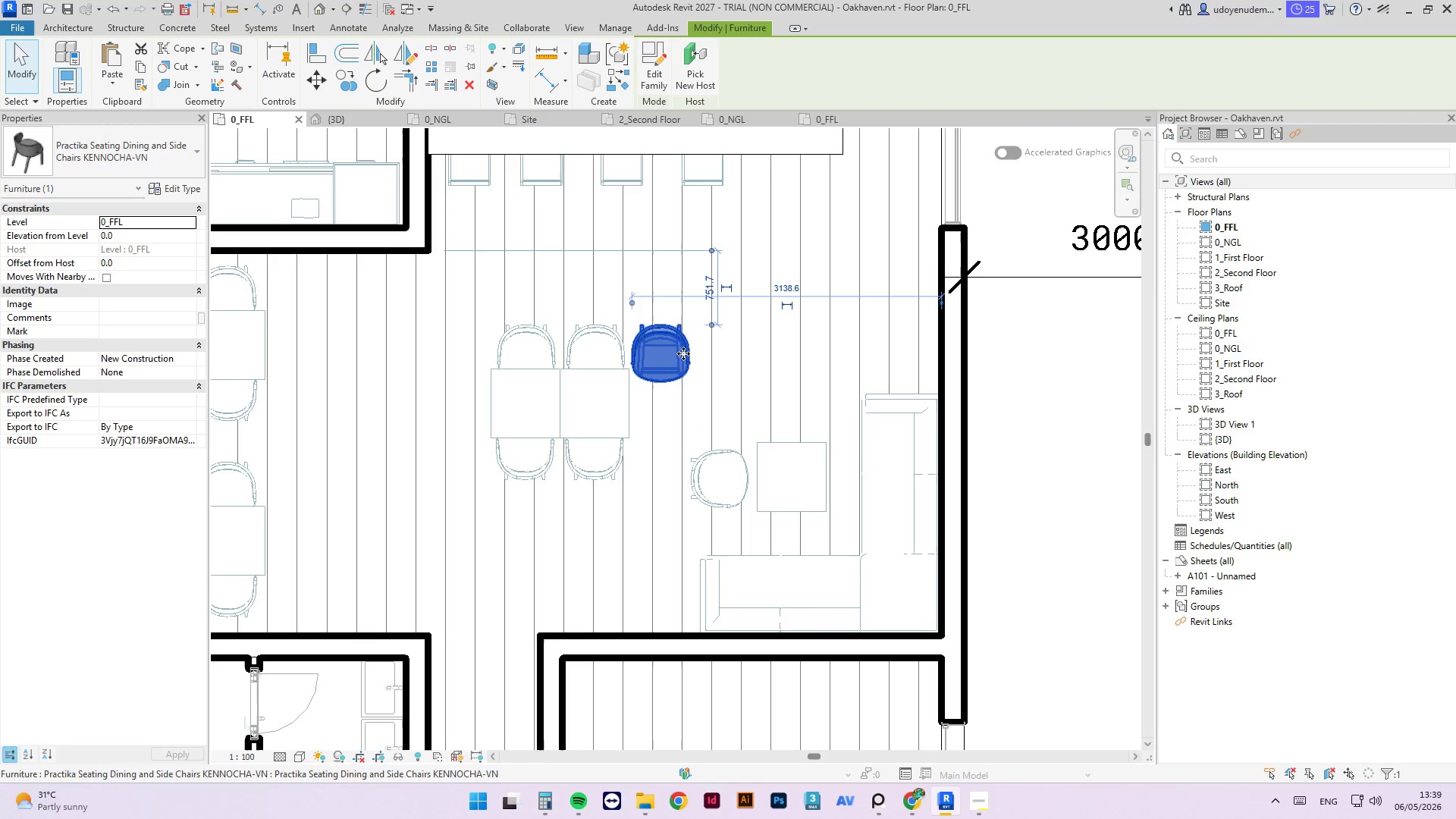 
left_click_drag(start_coordinate=[683, 353], to_coordinate=[815, 400])
 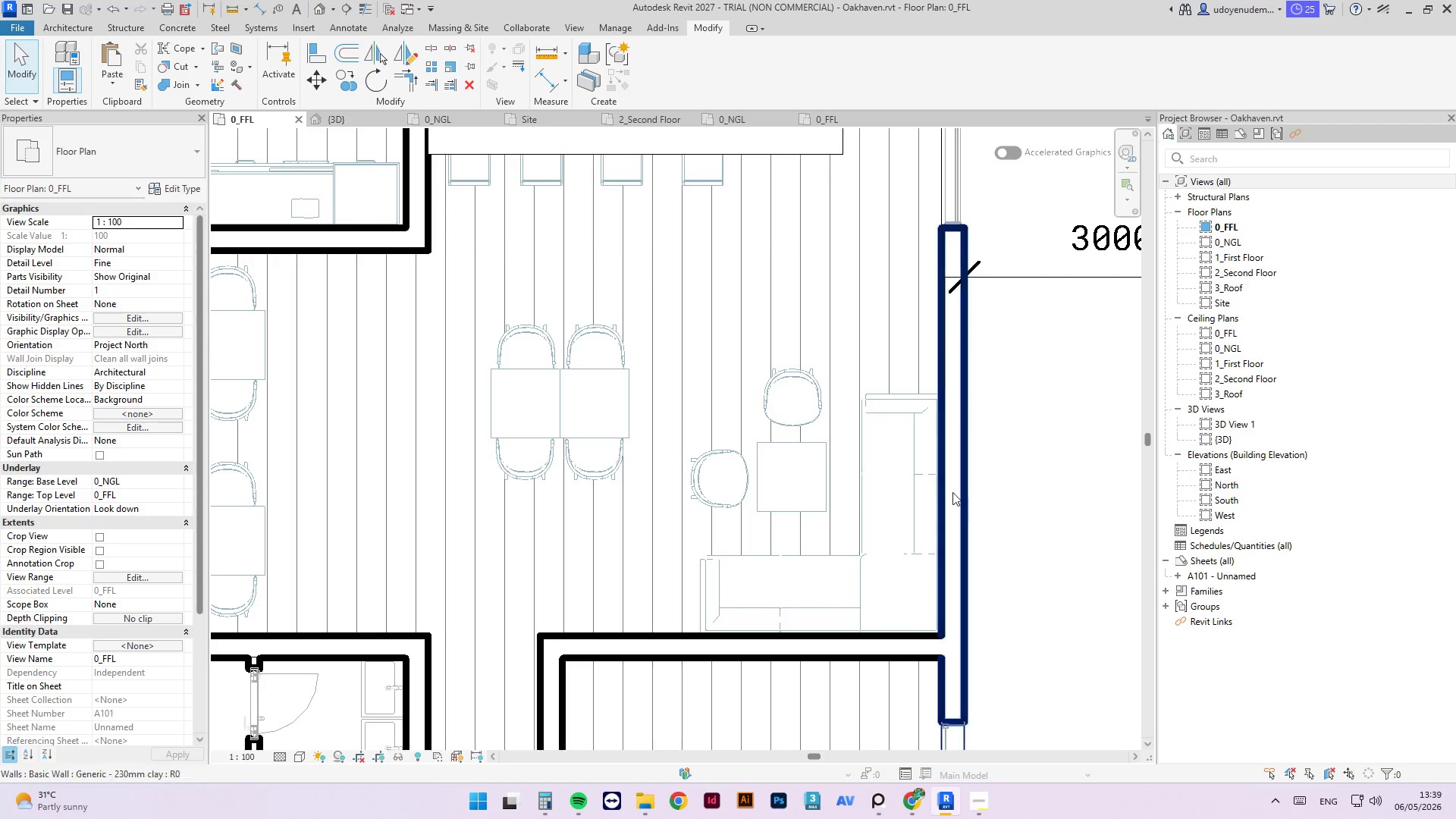 
scroll: coordinate [962, 550], scroll_direction: down, amount: 6.0
 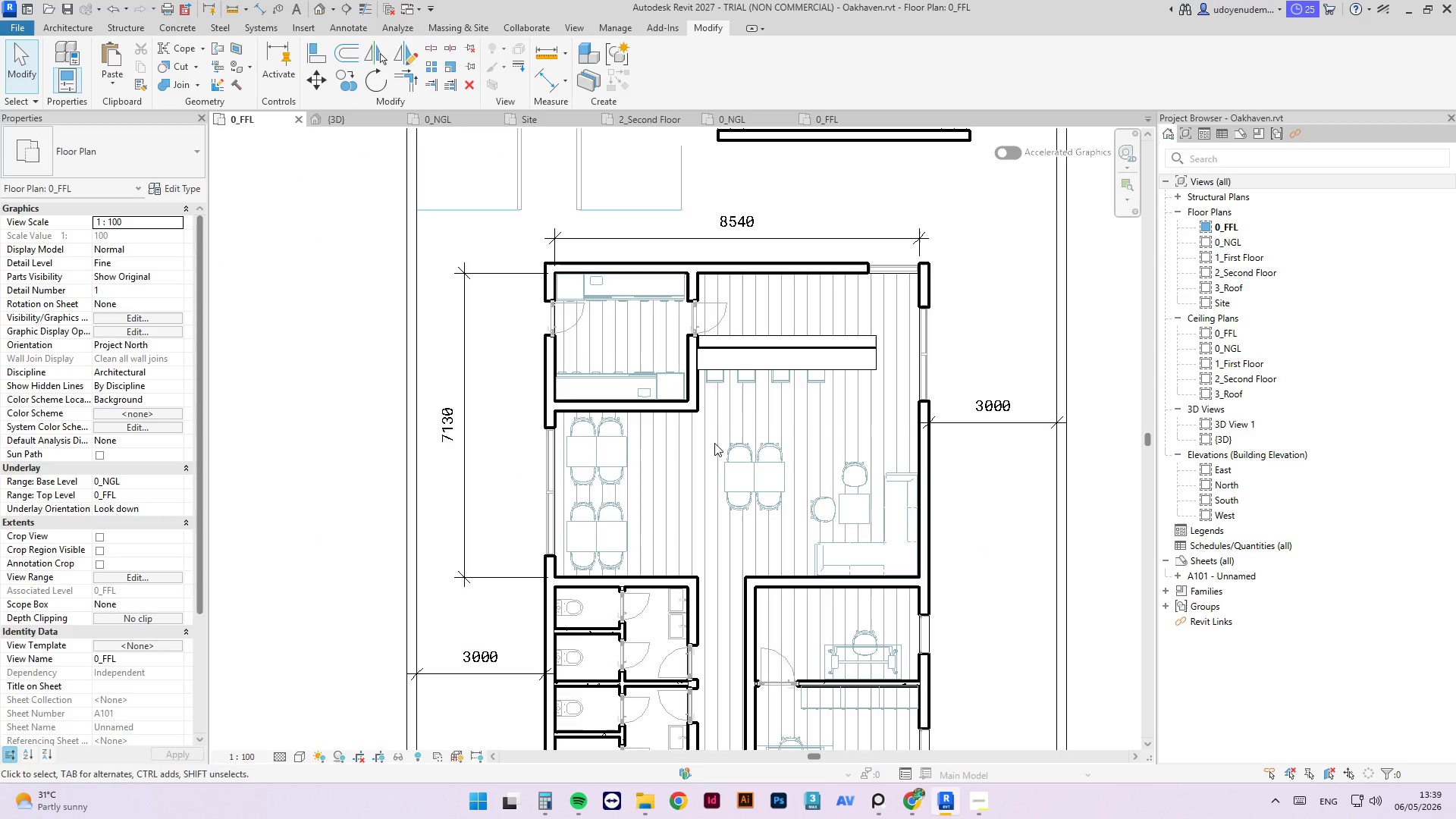 
left_click([732, 447])
 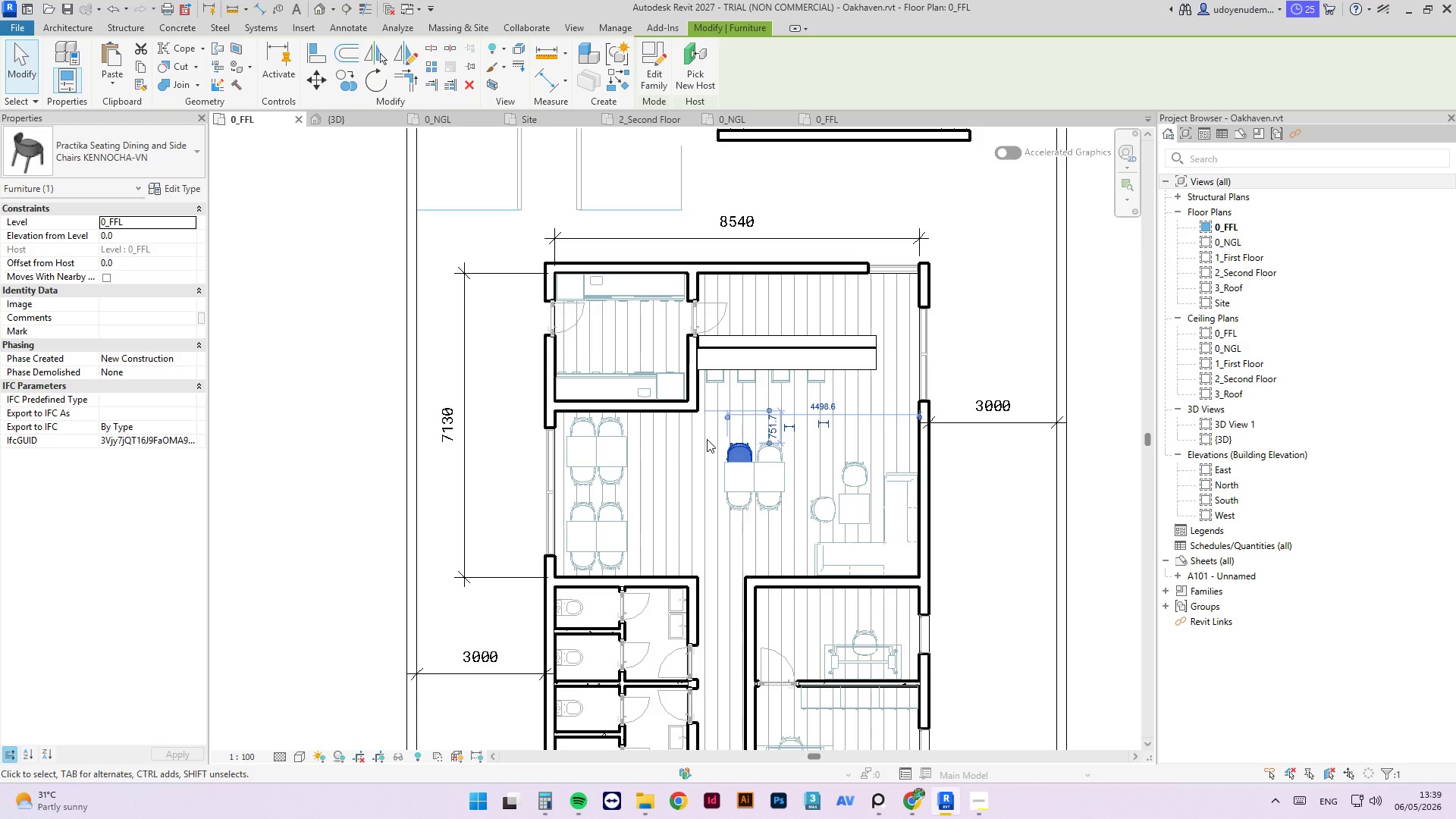 
left_click([1013, 357])
 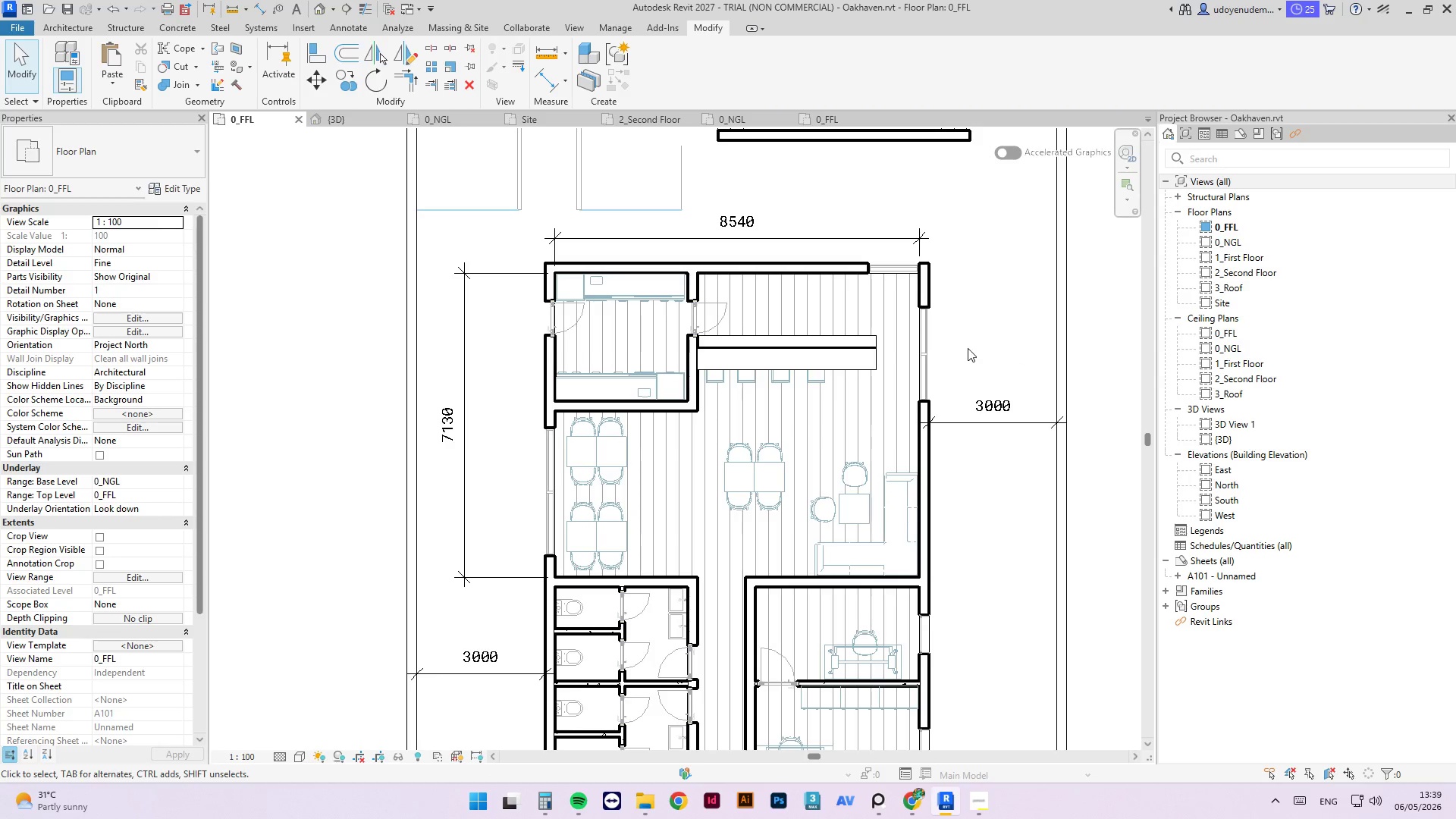 
left_click([891, 275])
 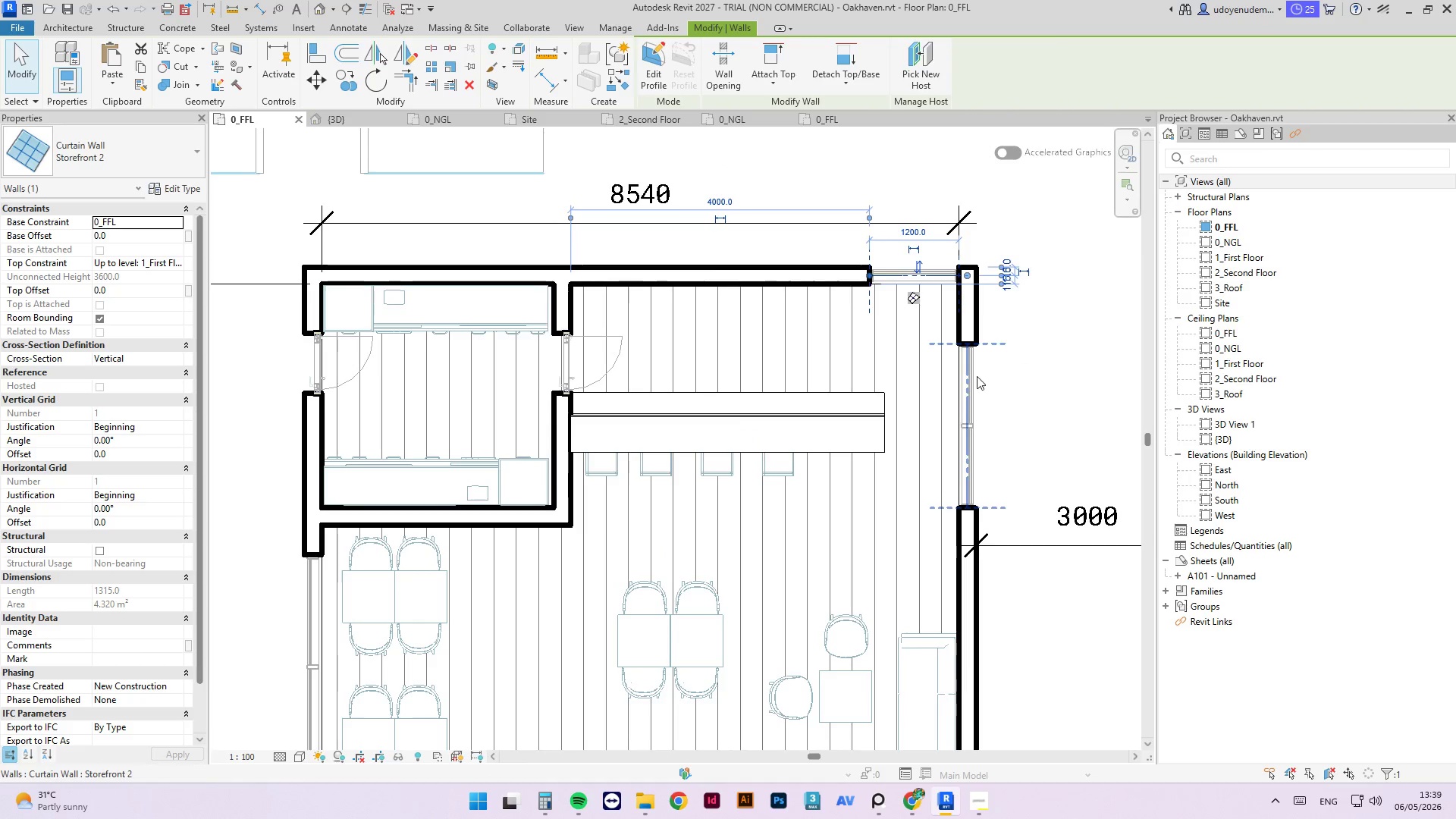 
scroll: coordinate [874, 262], scroll_direction: up, amount: 4.0
 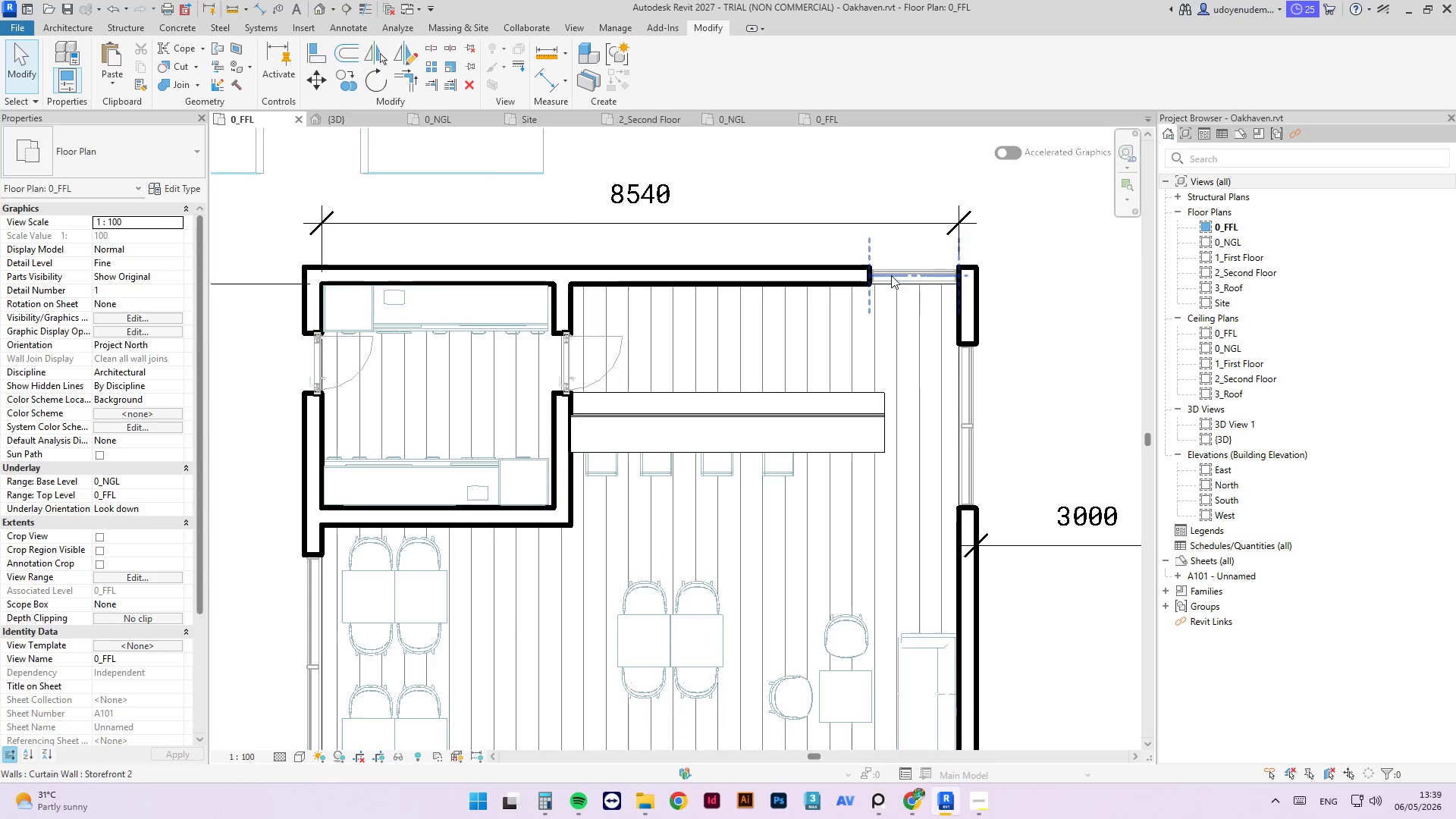 
left_click([1028, 383])
 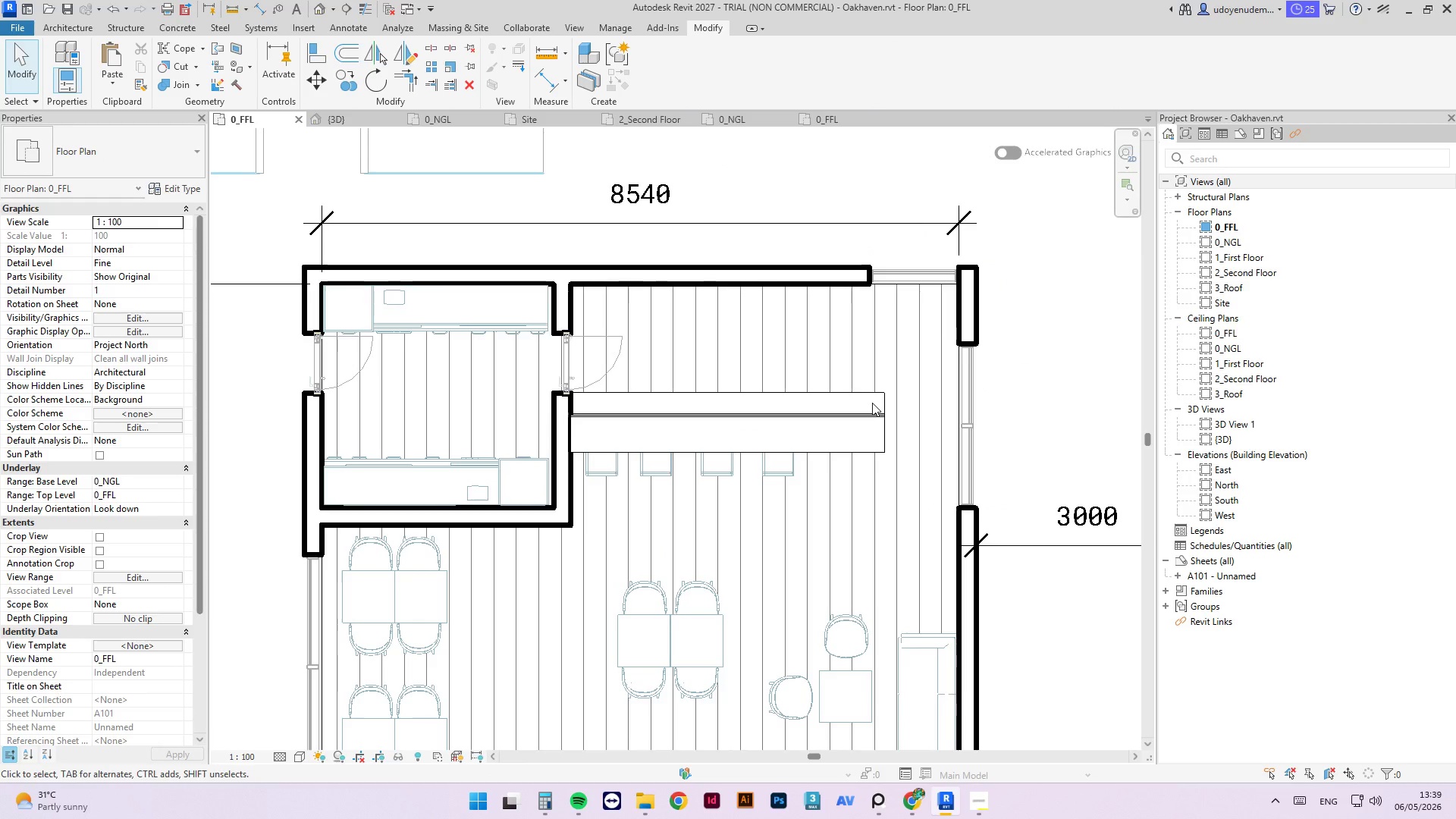 
double_click([883, 406])
 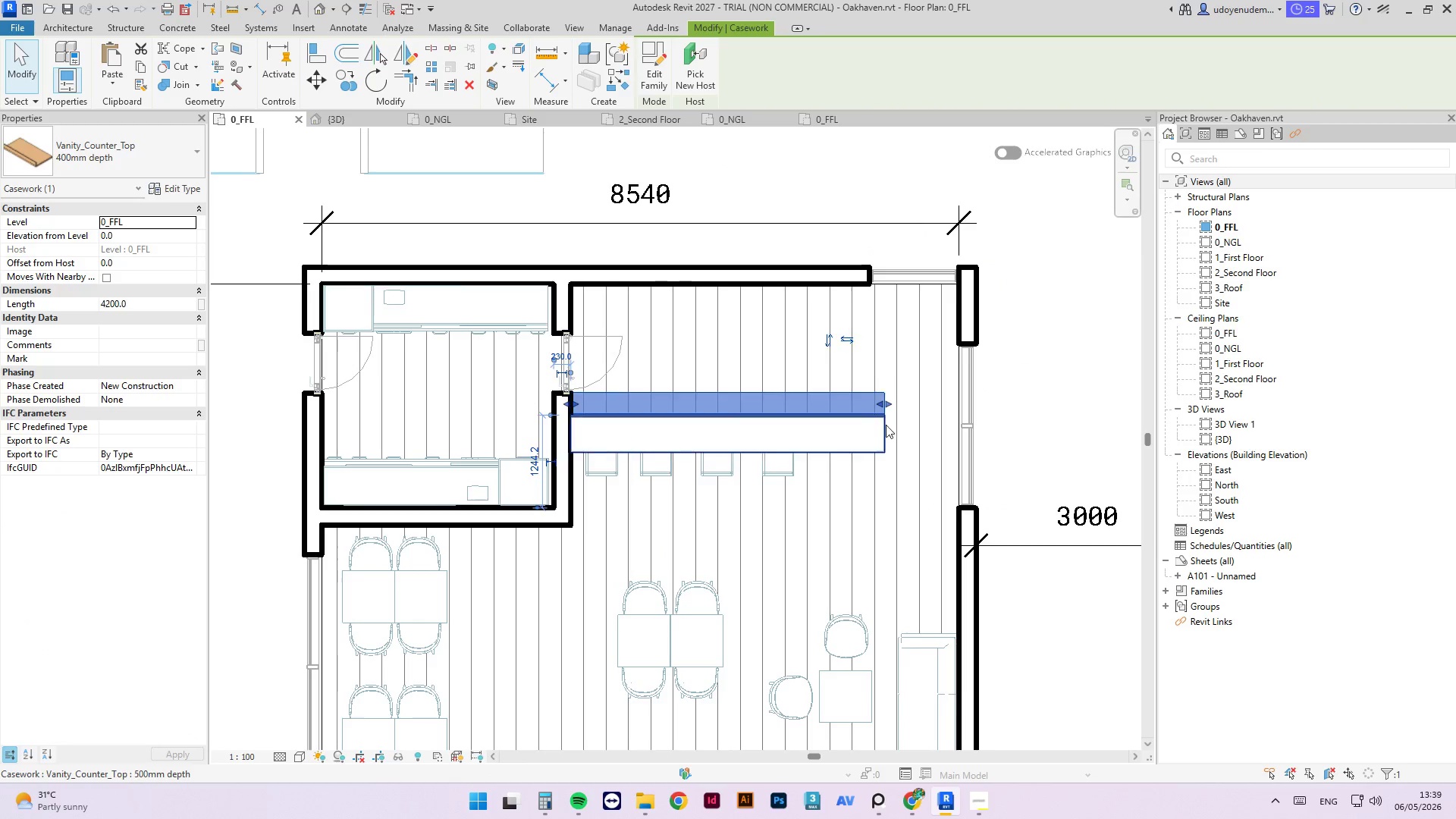 
left_click_drag(start_coordinate=[884, 404], to_coordinate=[859, 391])
 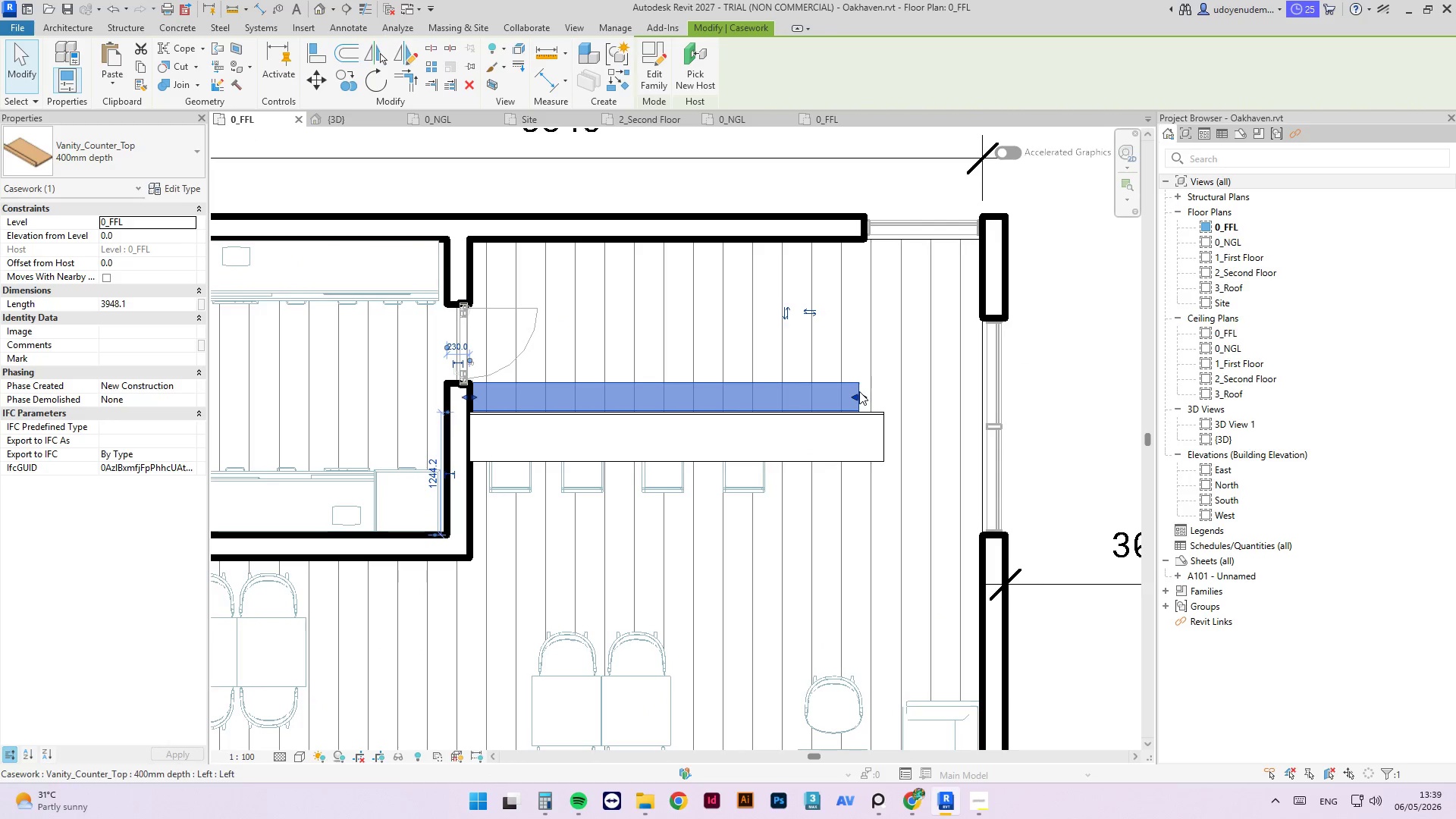 
scroll: coordinate [884, 423], scroll_direction: up, amount: 2.0
 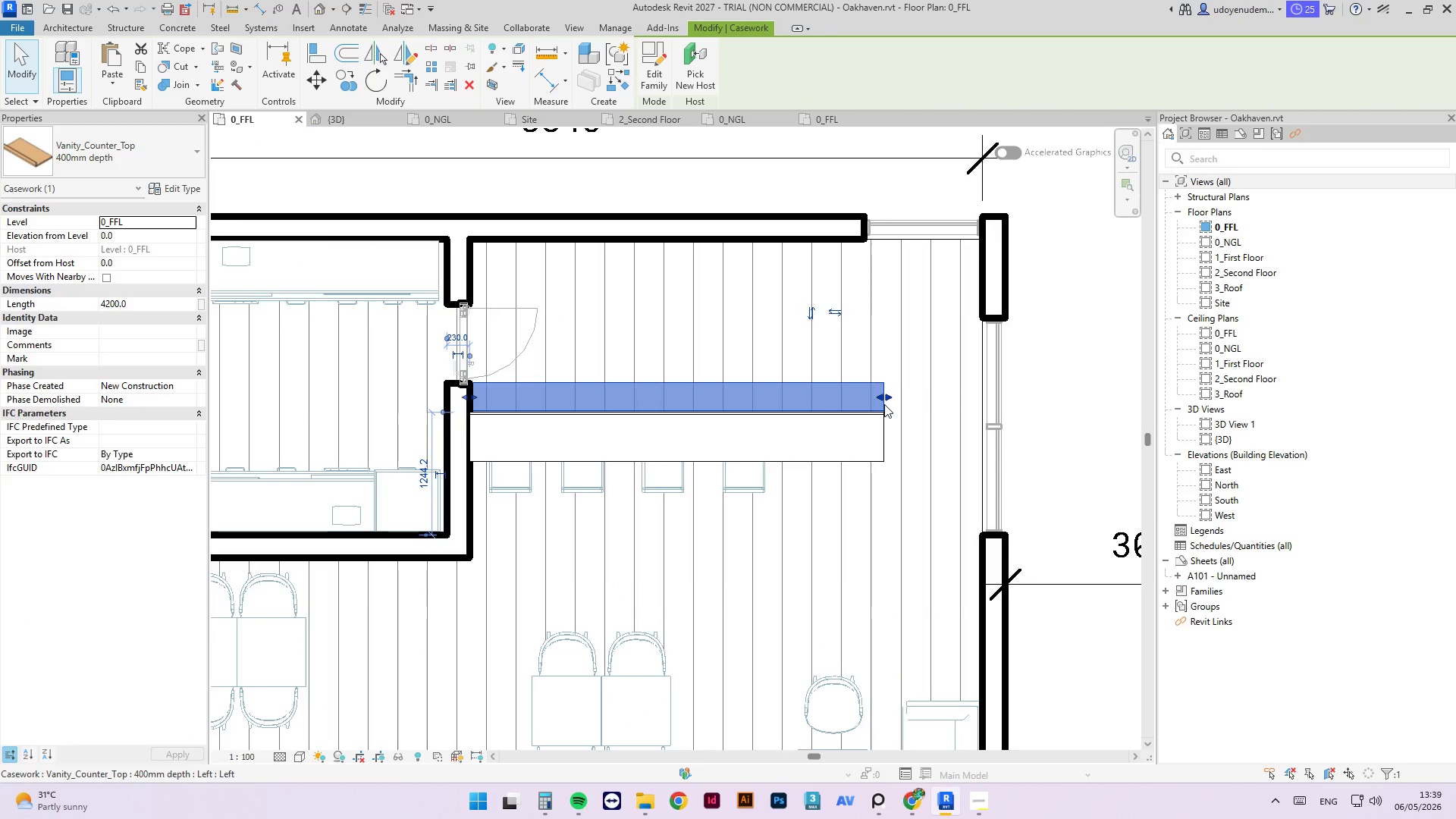 
key(A)
 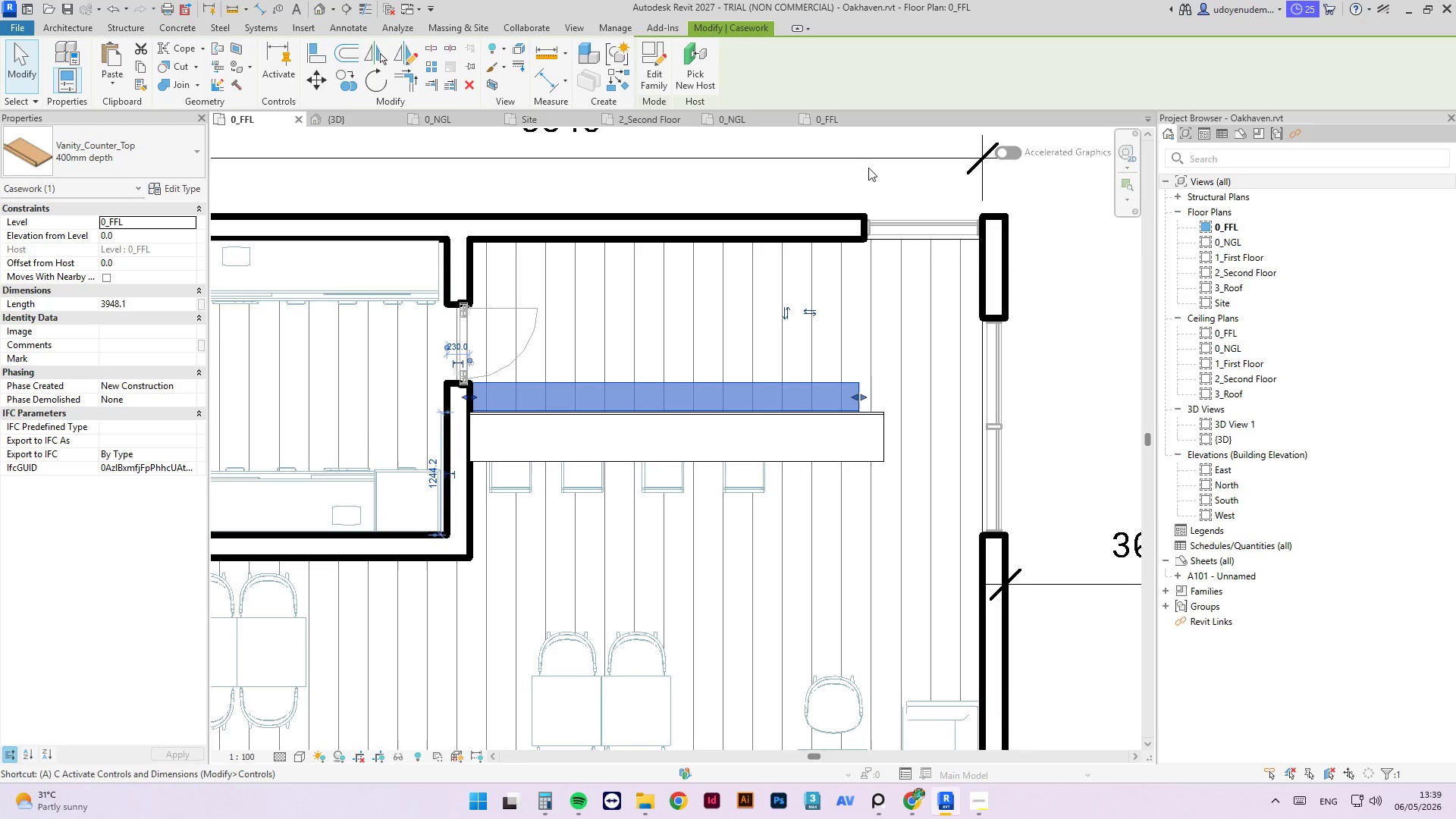 
key(L)
 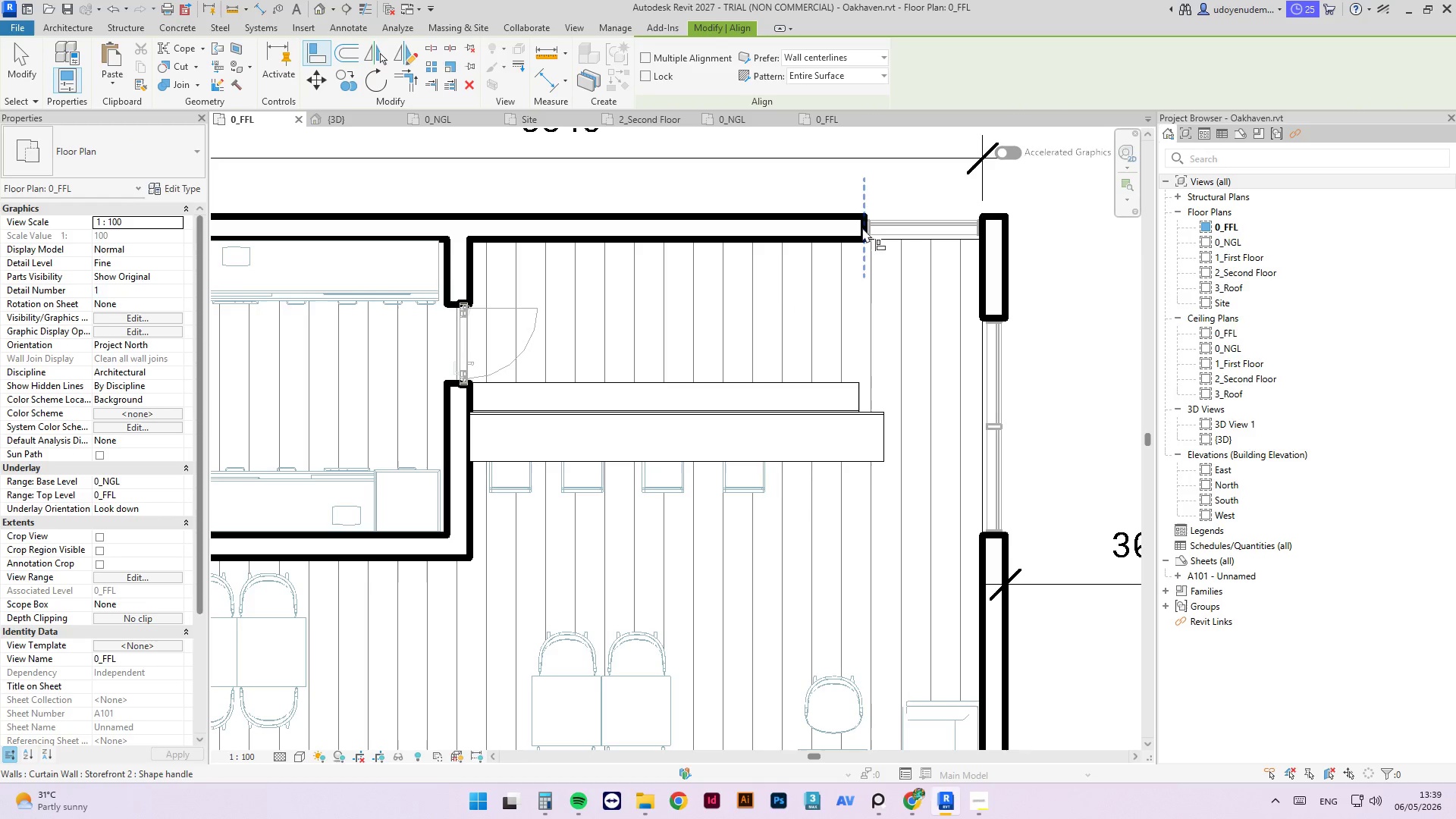 
left_click([862, 228])
 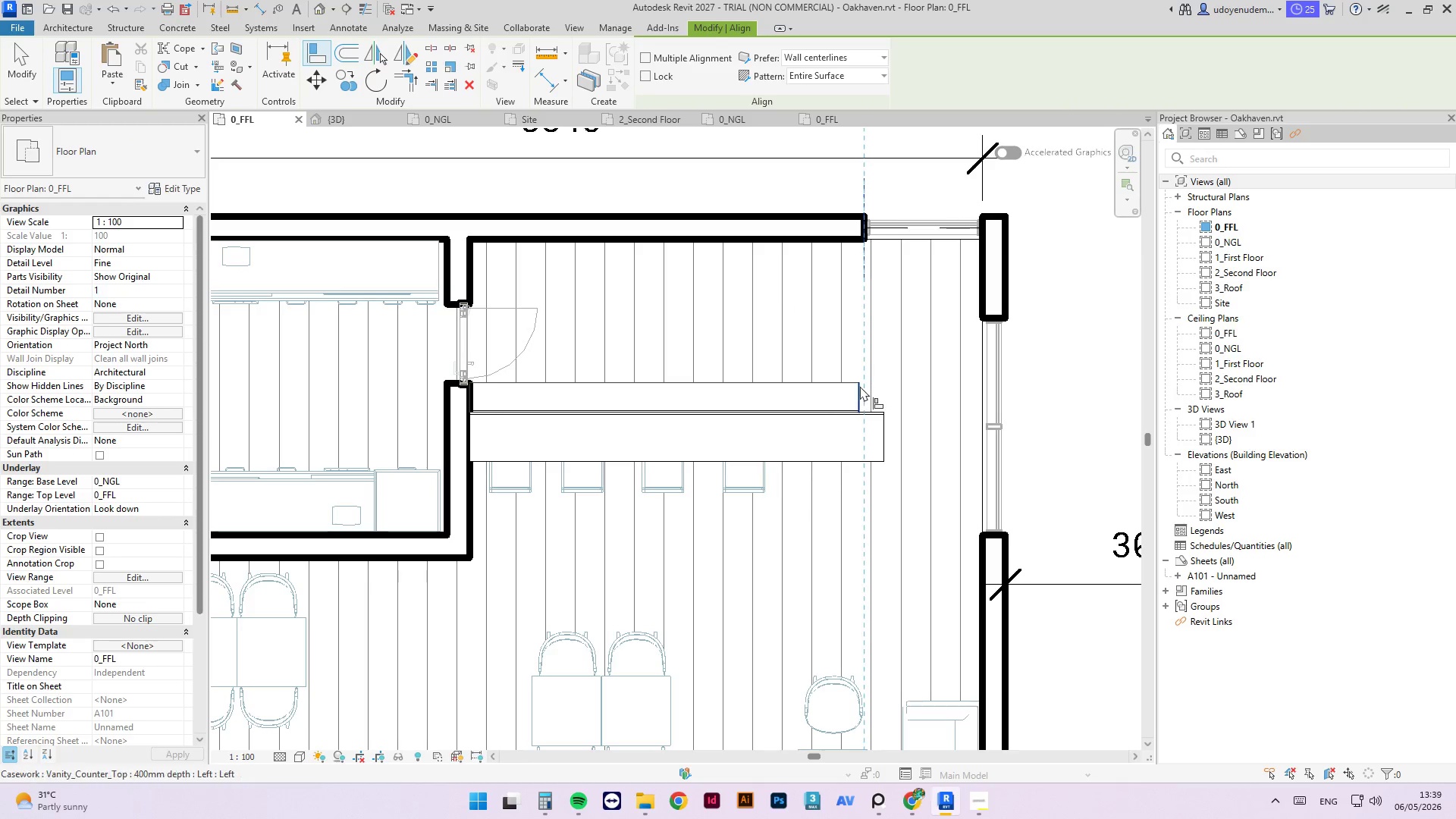 
left_click([860, 391])
 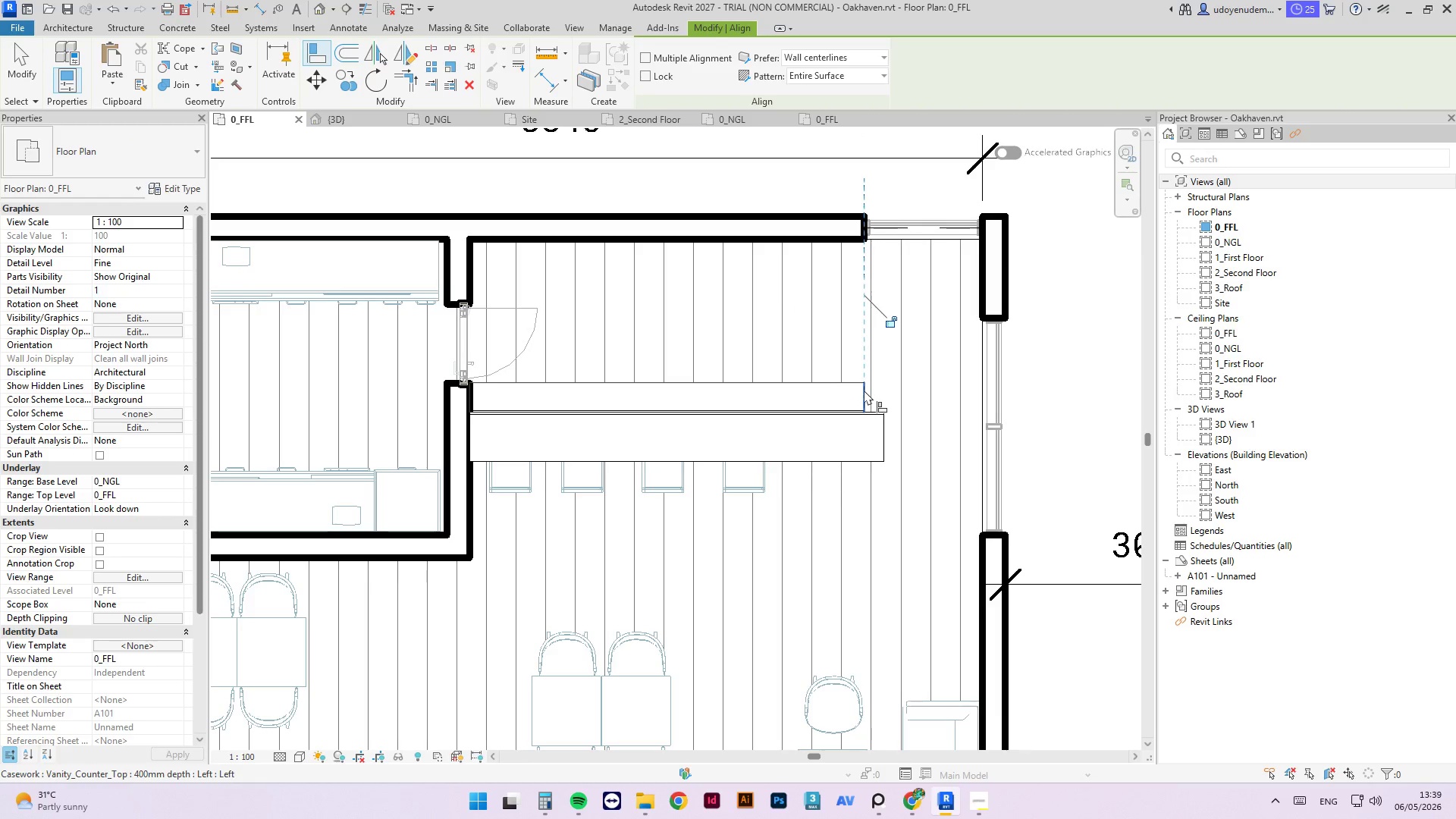 
left_click([864, 390])
 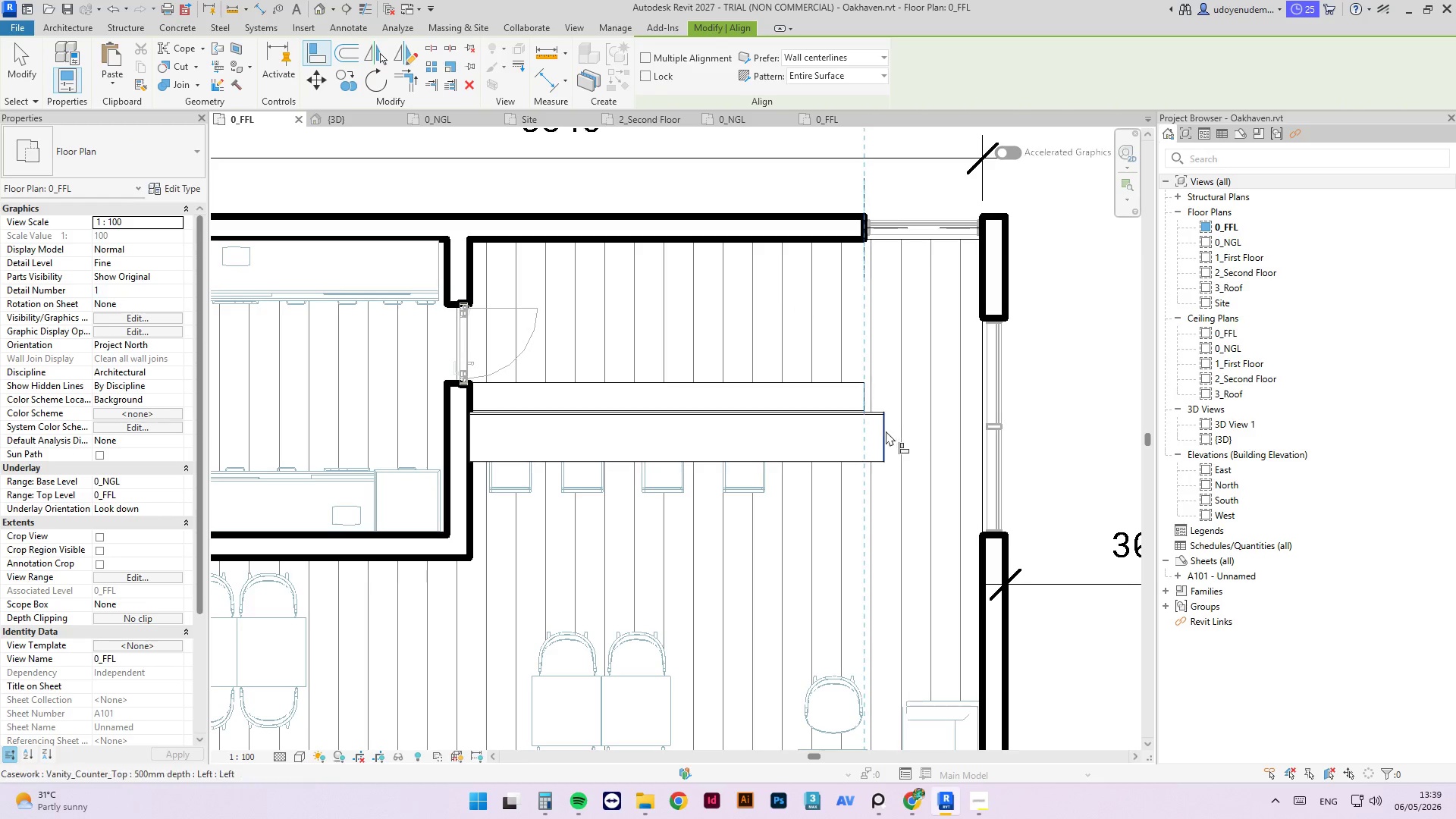 
left_click([885, 430])
 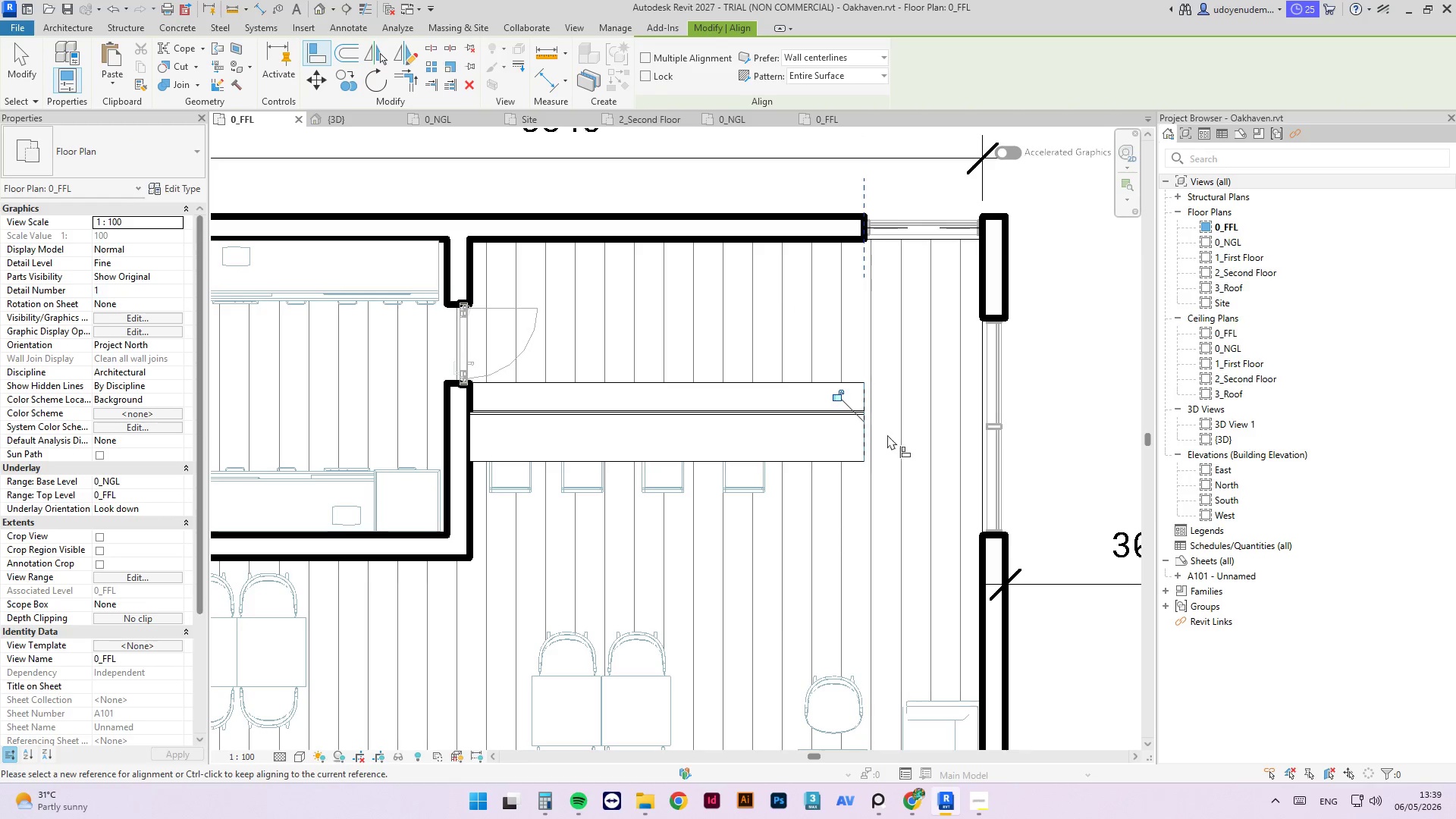 
key(Escape)
key(Escape)
type(md)
 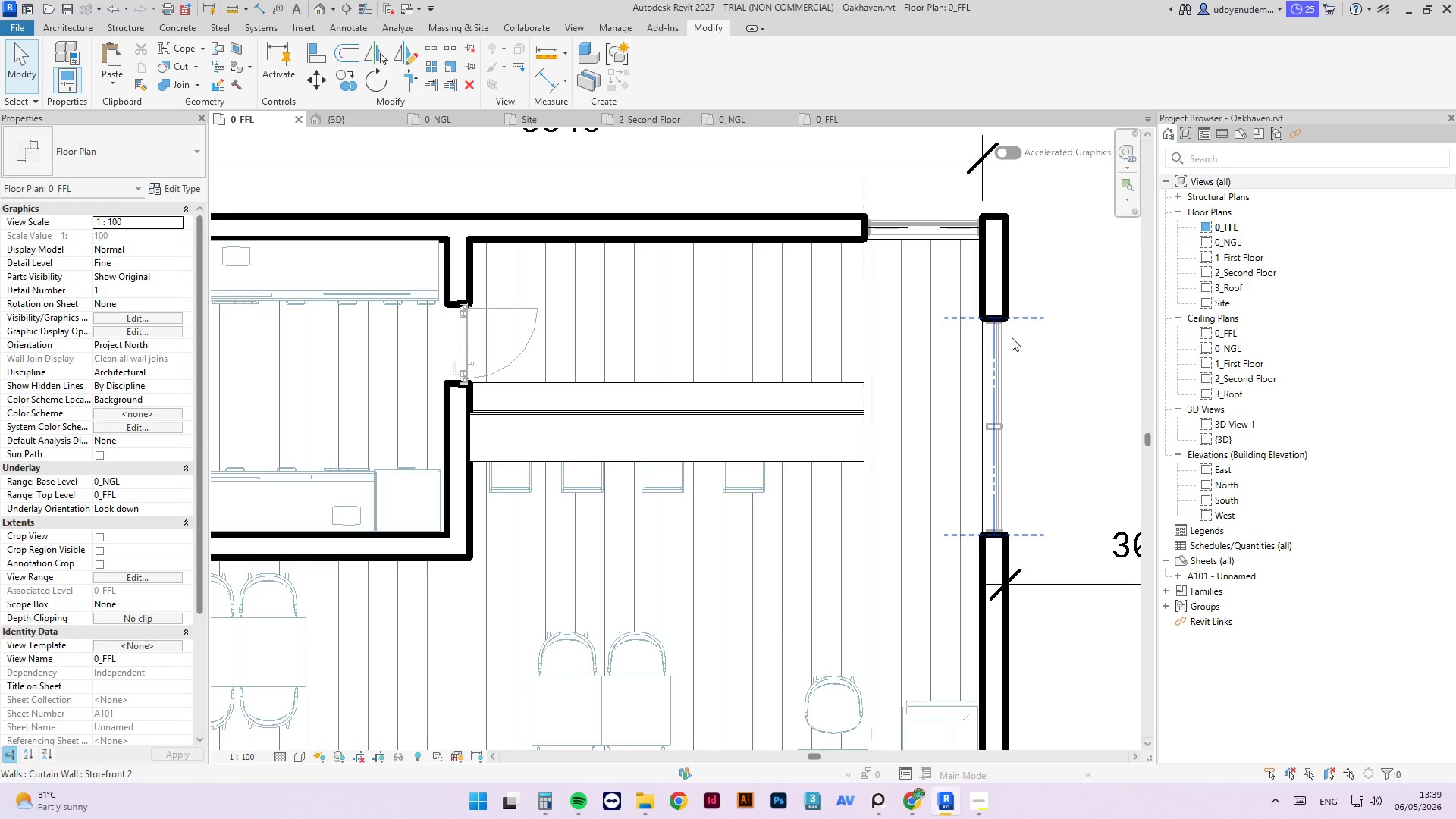 
left_click([1061, 359])
 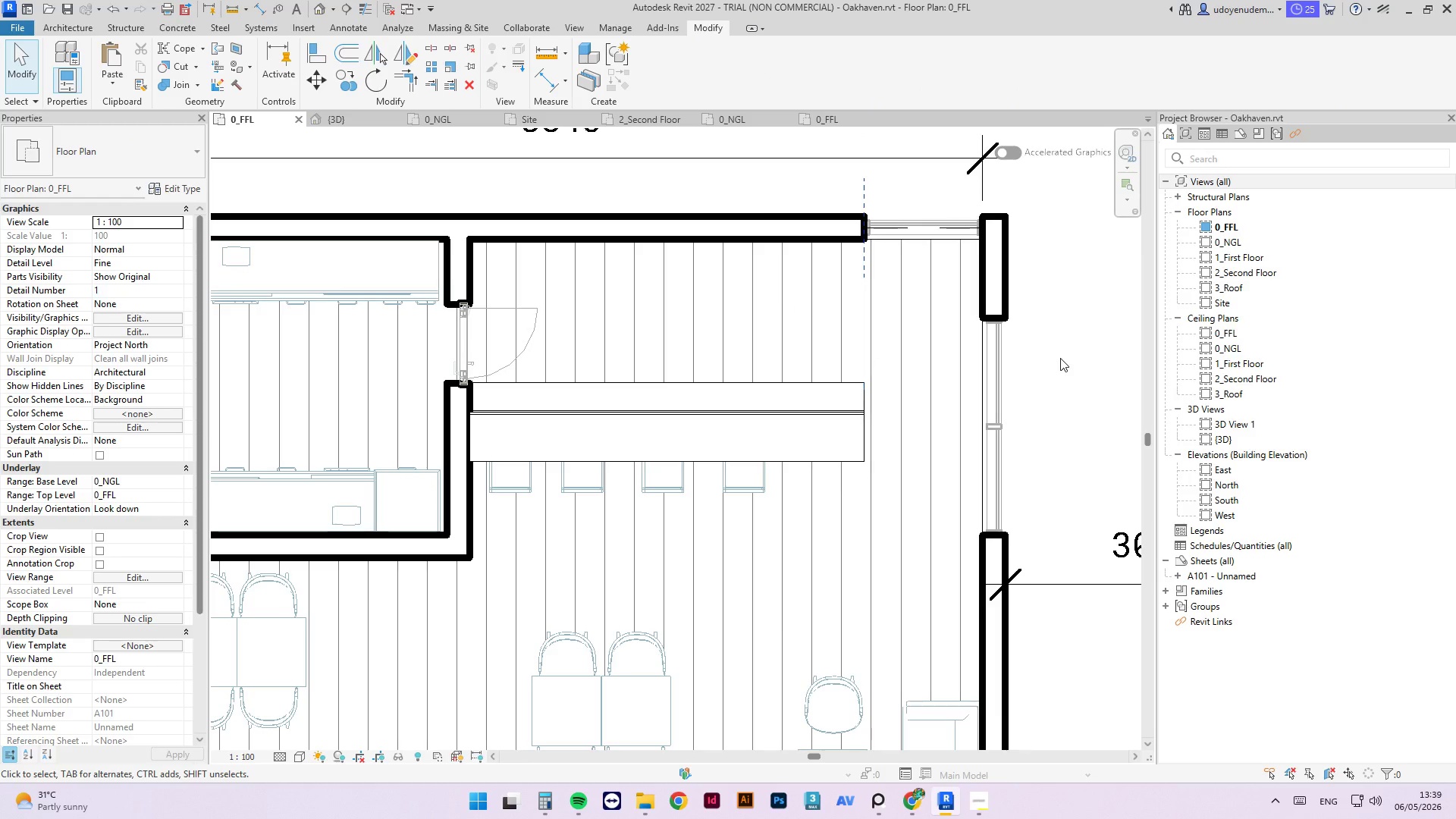 
key(Control+ControlLeft)
 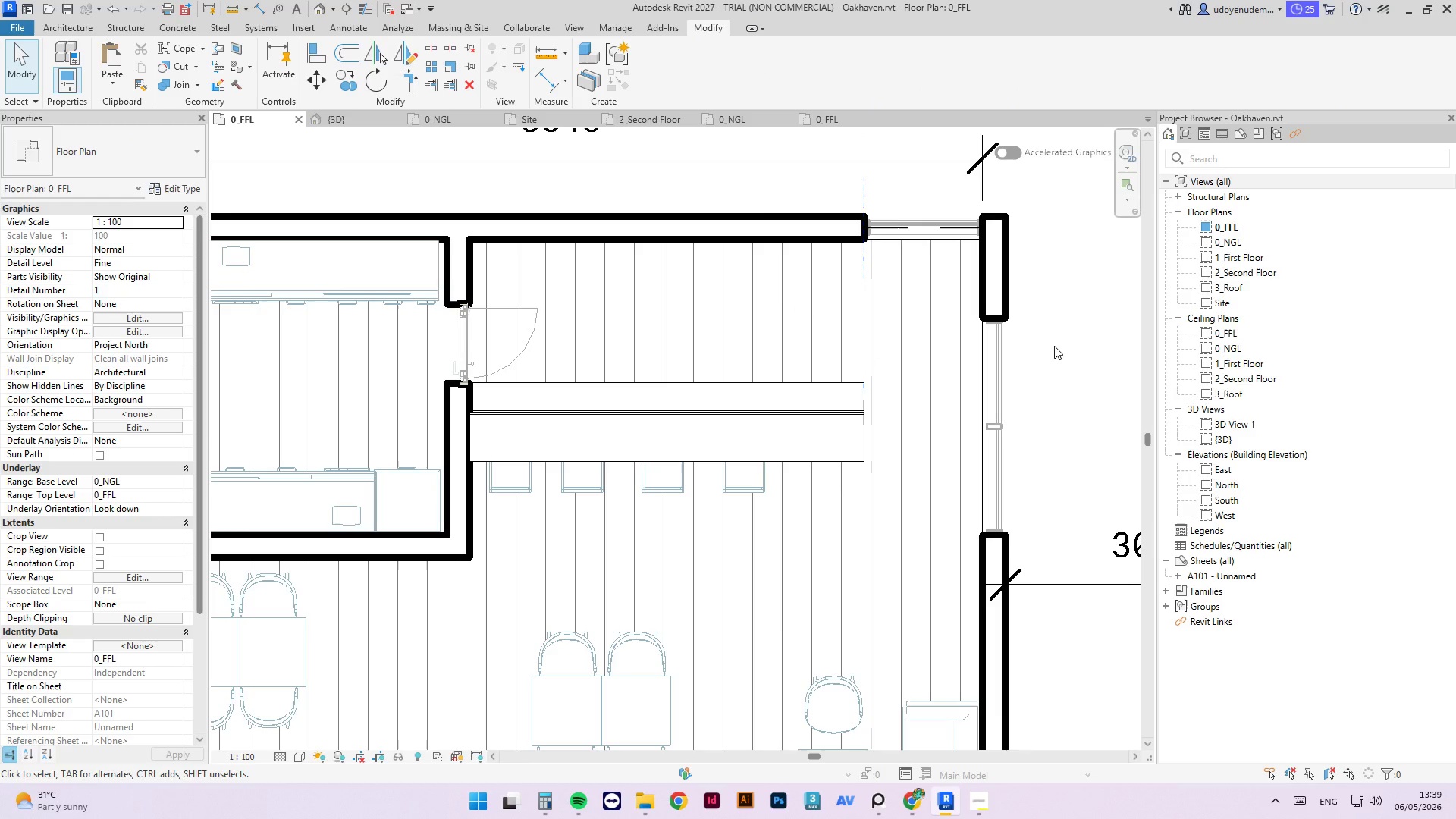 
key(Control+S)
 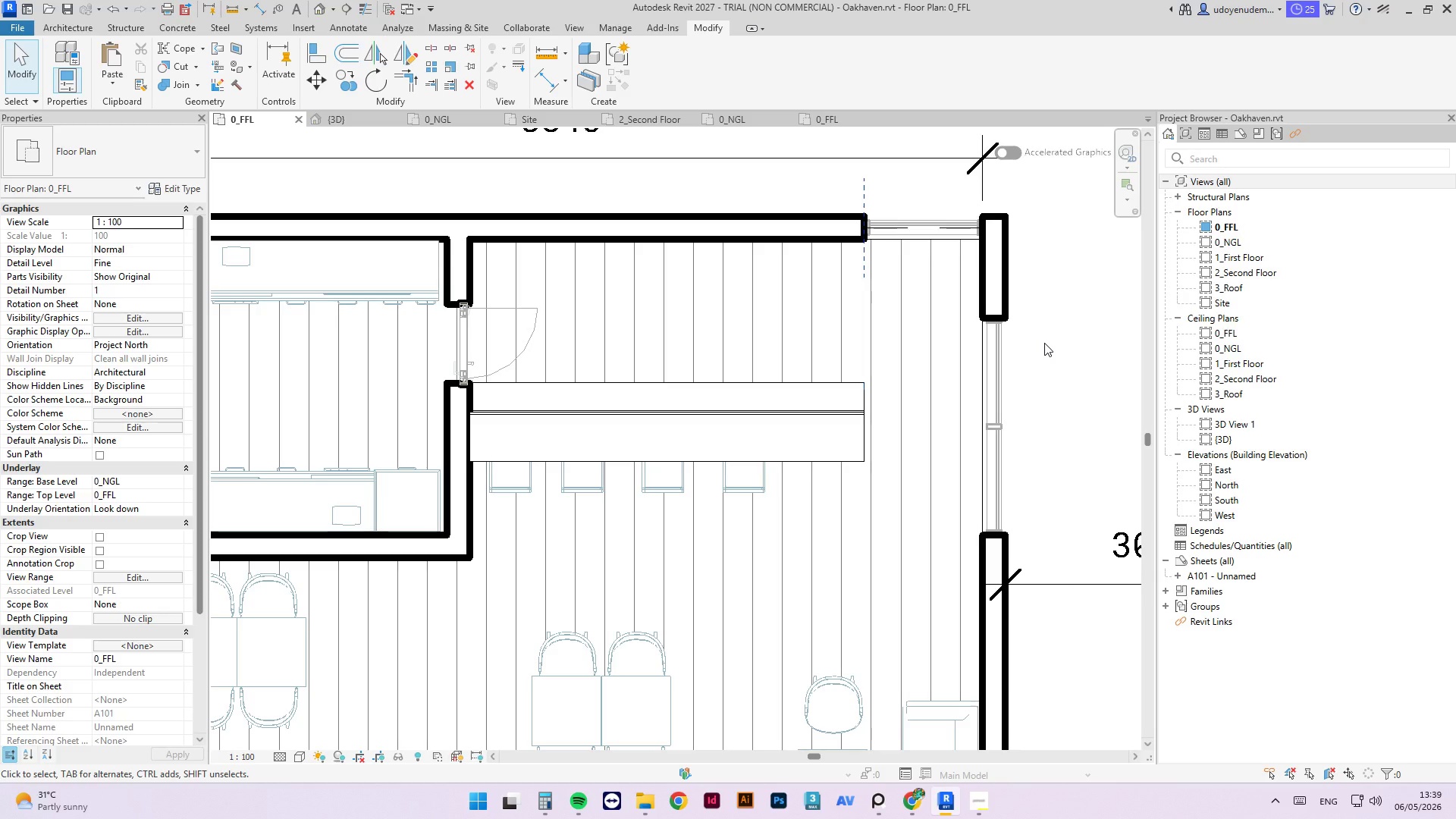 
left_click([993, 347])
 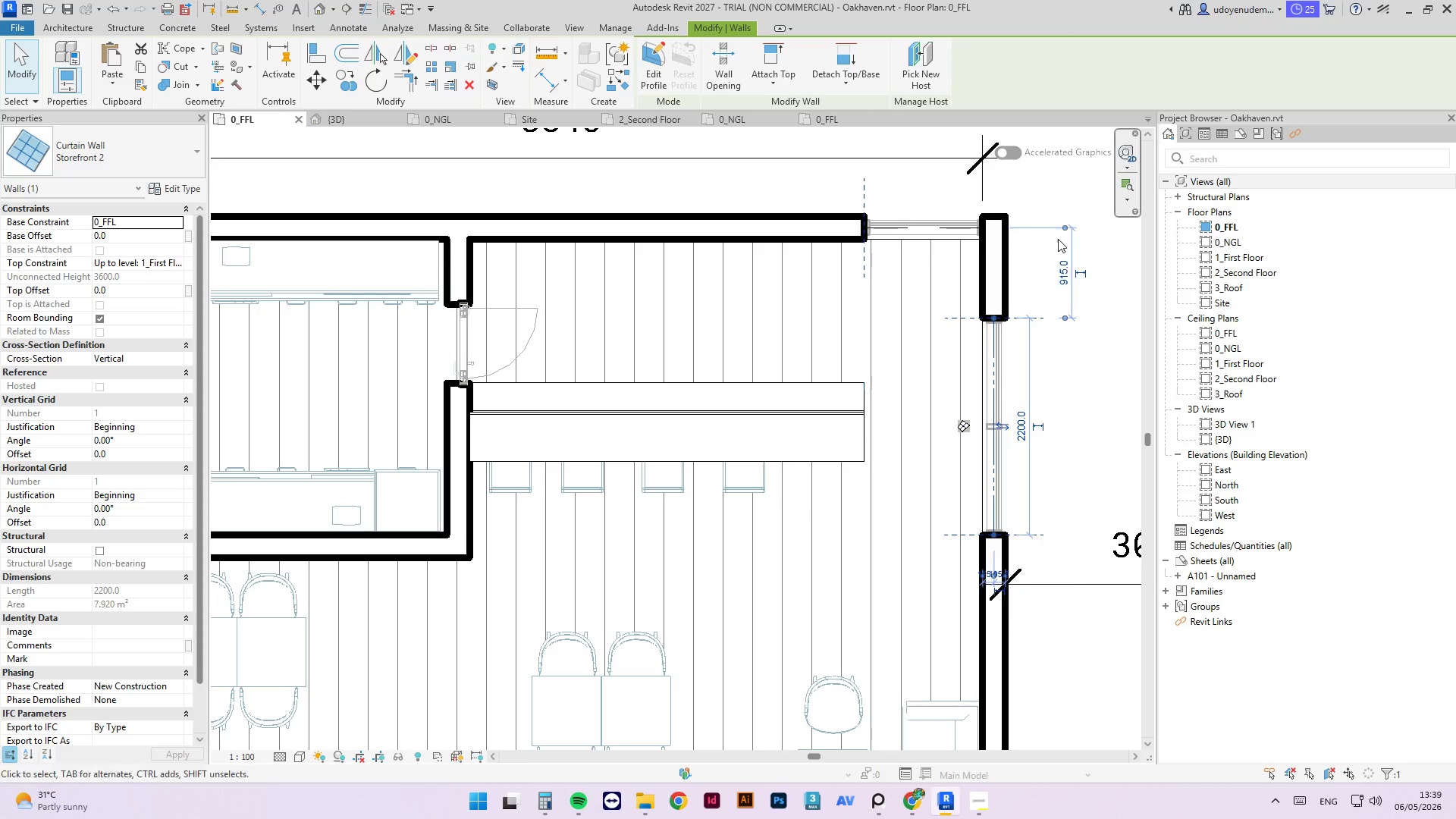 
left_click_drag(start_coordinate=[1061, 228], to_coordinate=[830, 239])
 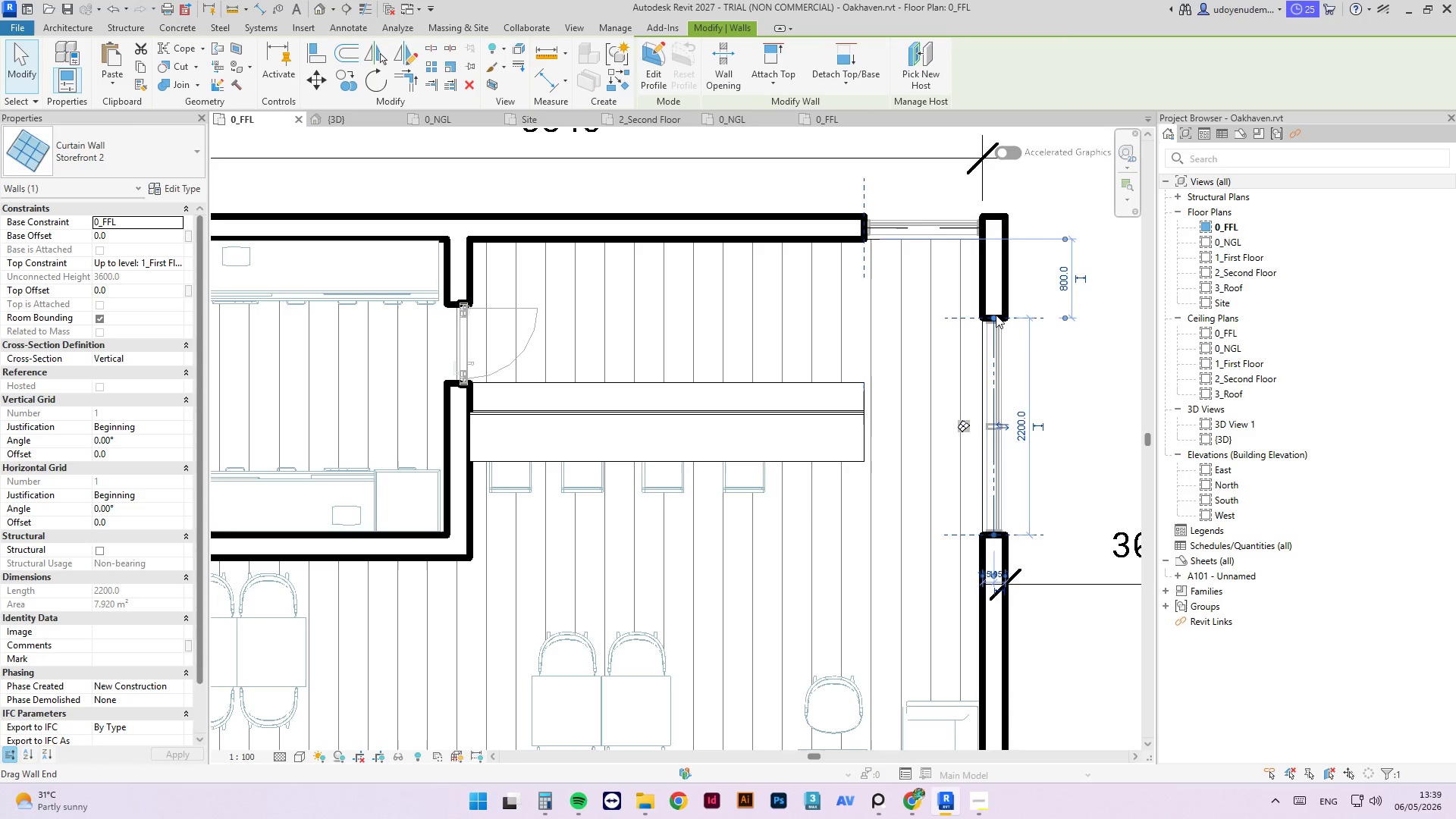 
wait(5.22)
 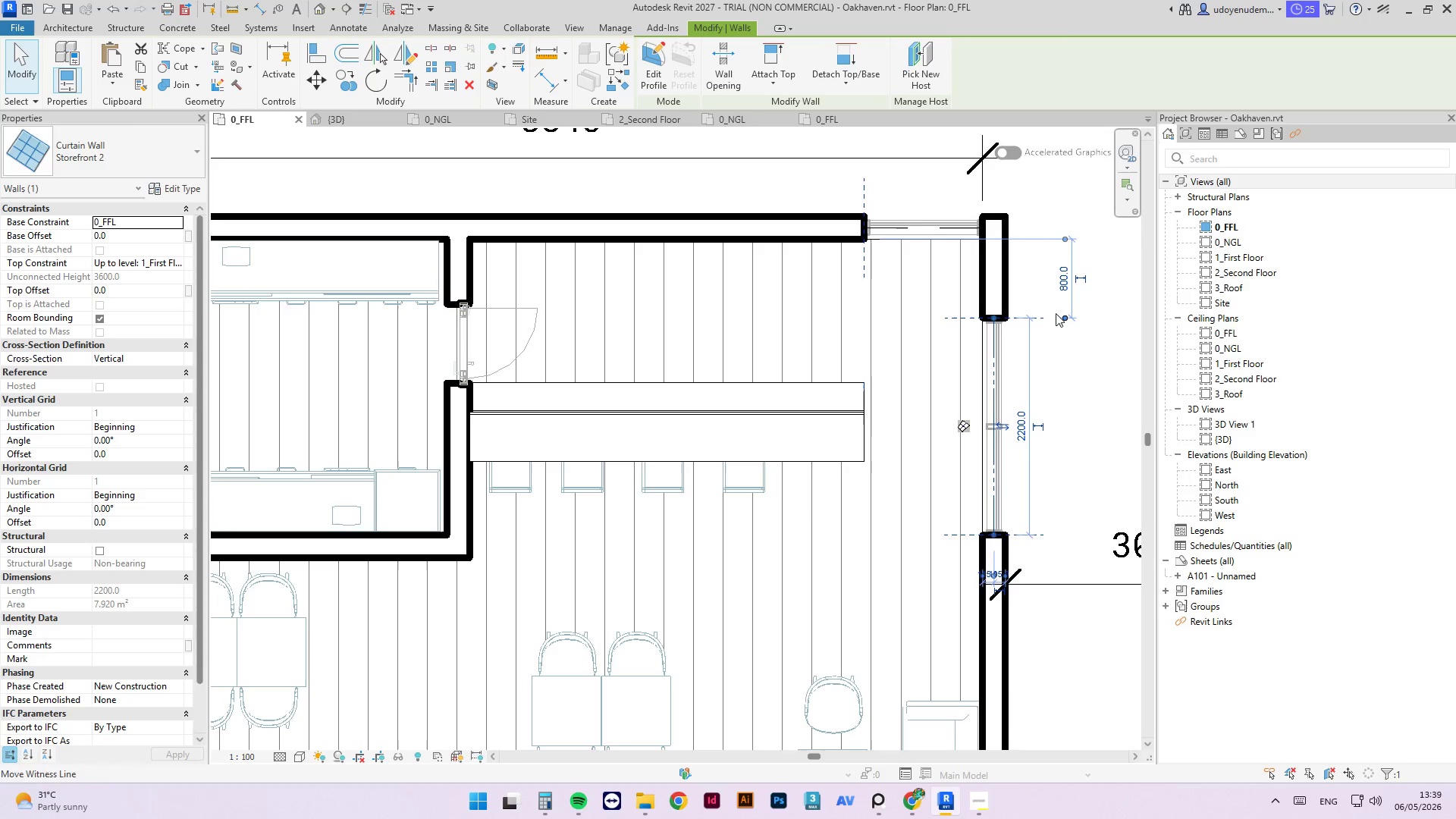 
scroll: coordinate [992, 284], scroll_direction: down, amount: 3.0
 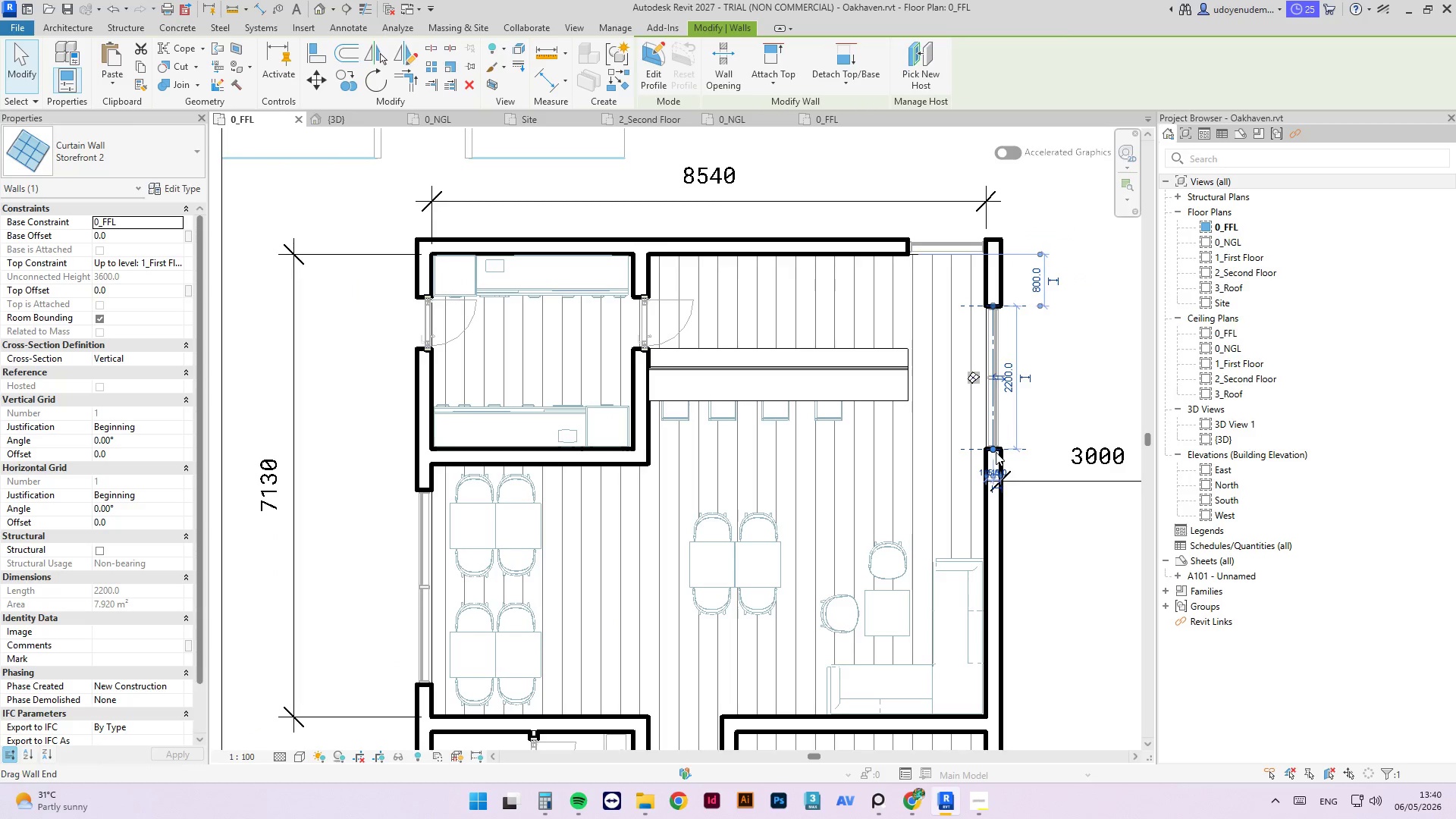 
left_click([1040, 543])
 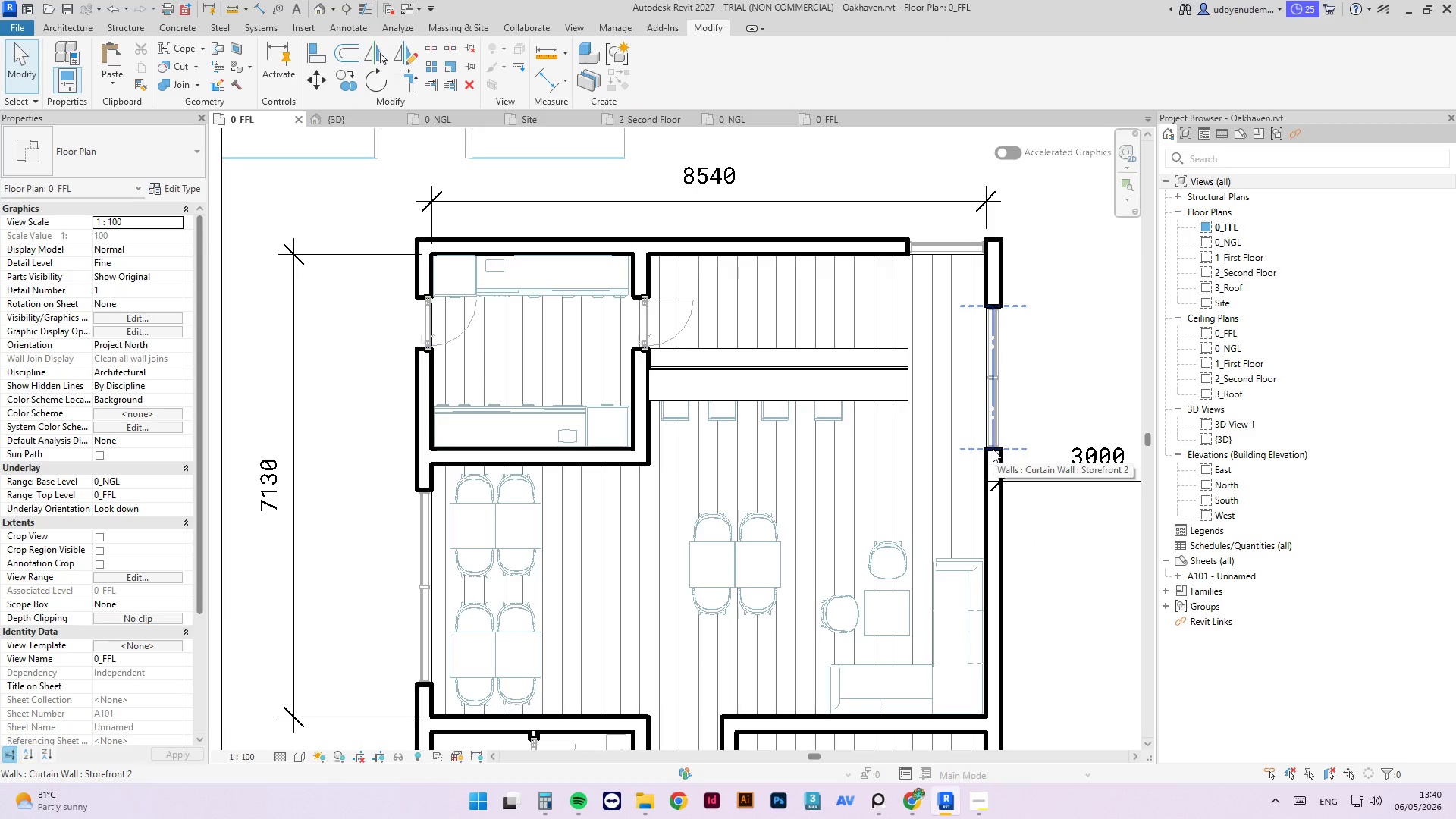 
left_click([991, 450])
 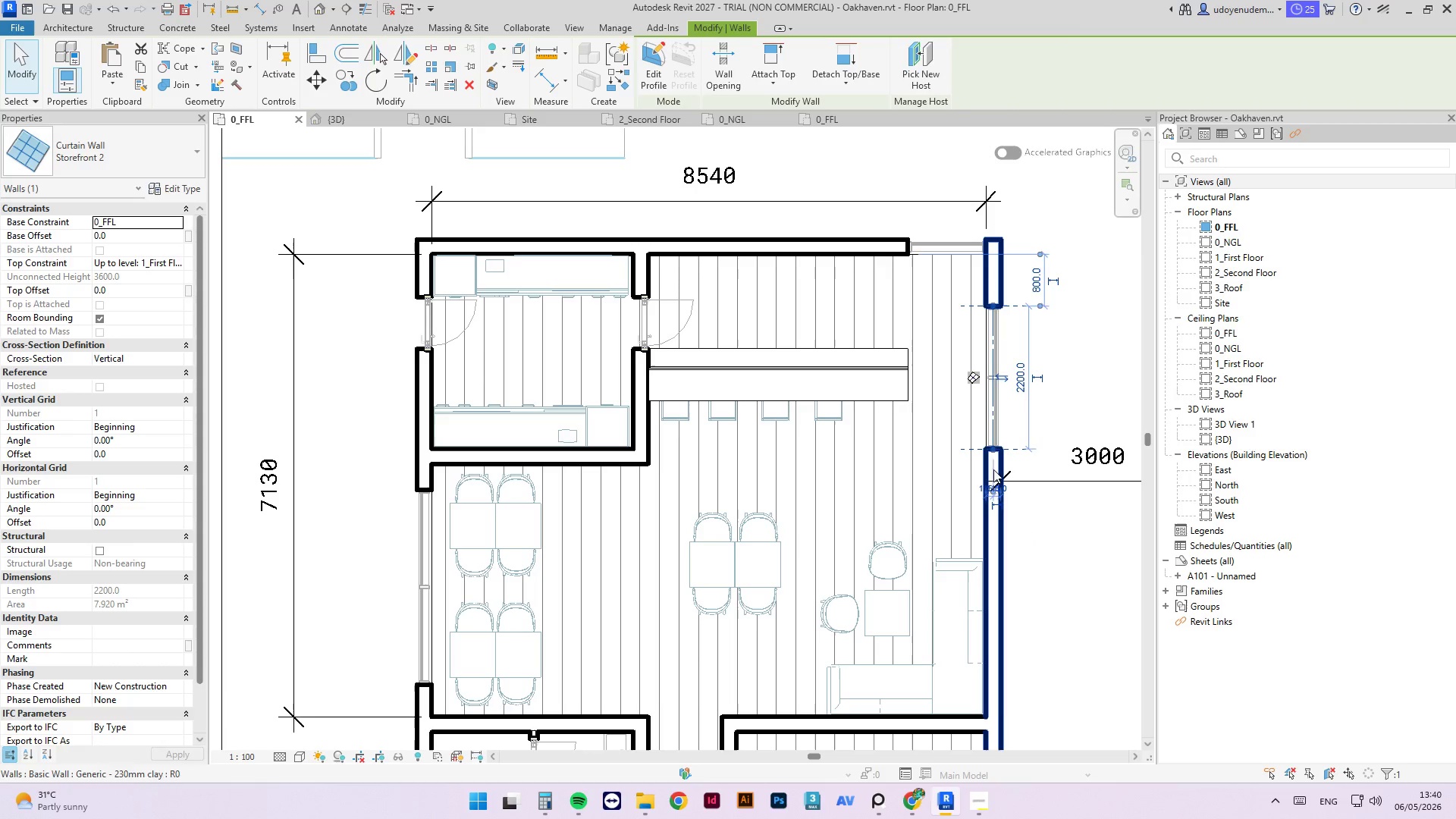 
left_click_drag(start_coordinate=[995, 450], to_coordinate=[993, 704])
 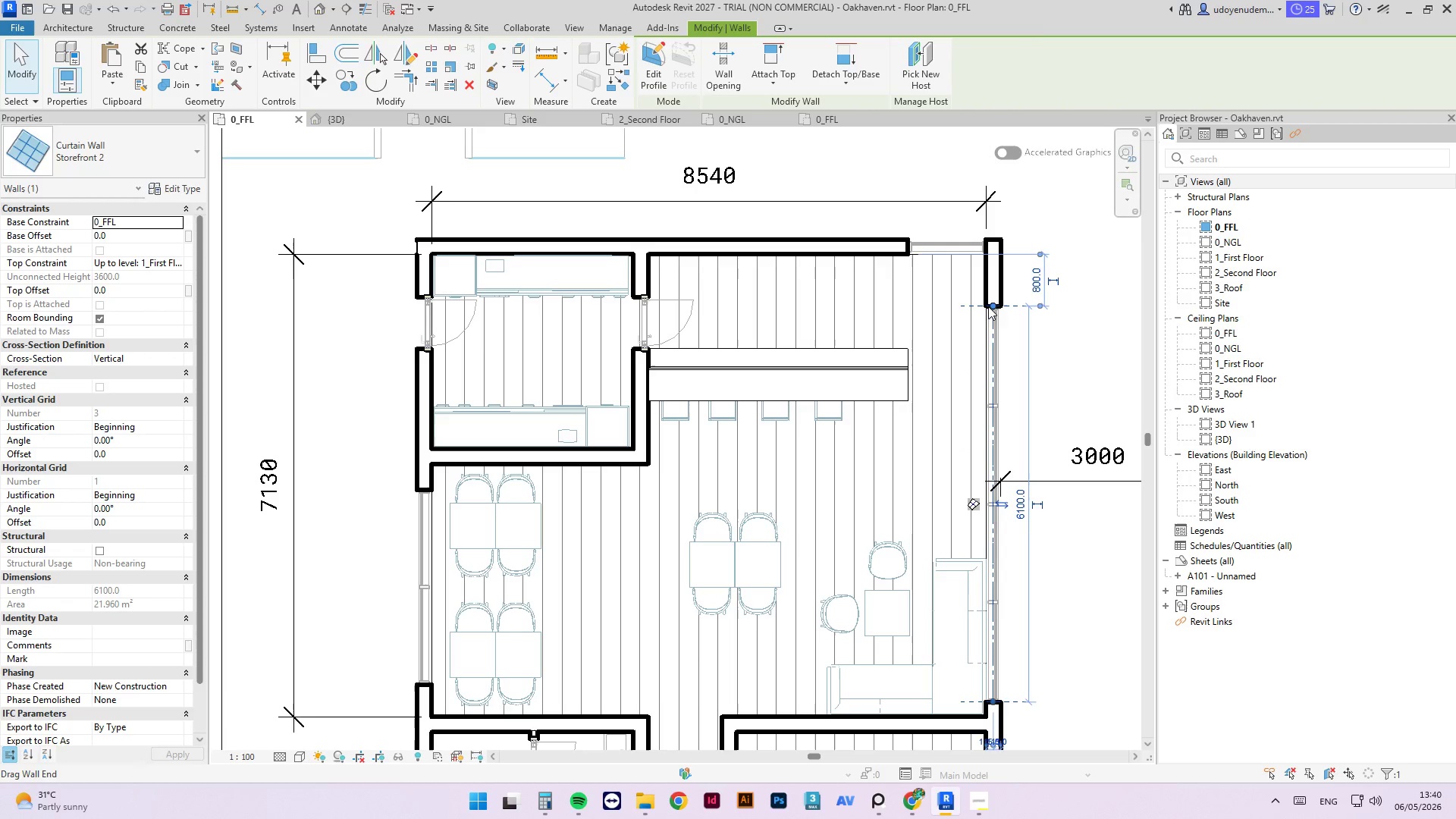 
left_click_drag(start_coordinate=[992, 306], to_coordinate=[993, 422])
 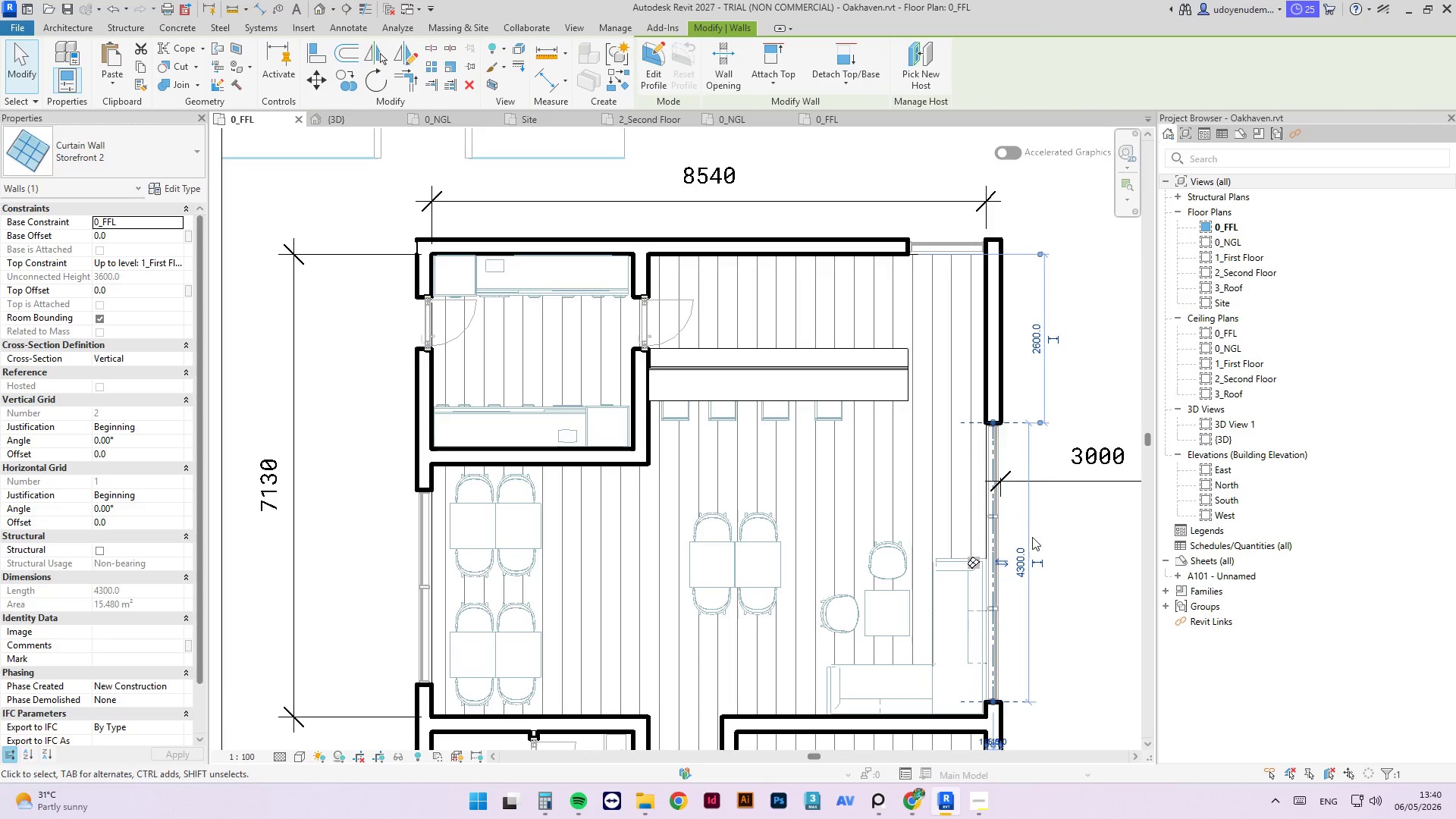 
left_click([1056, 557])
 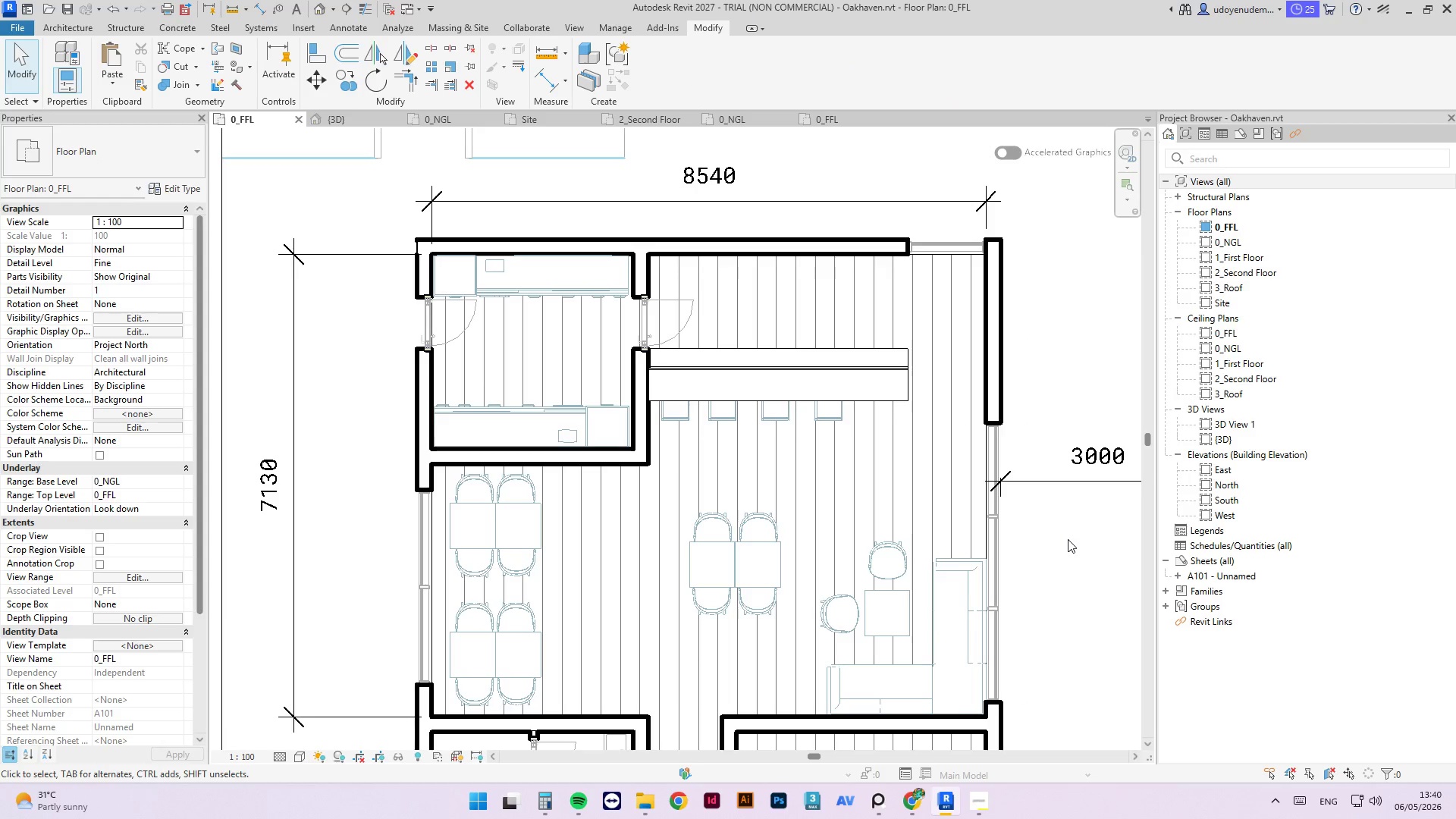 
scroll: coordinate [987, 434], scroll_direction: down, amount: 3.0
 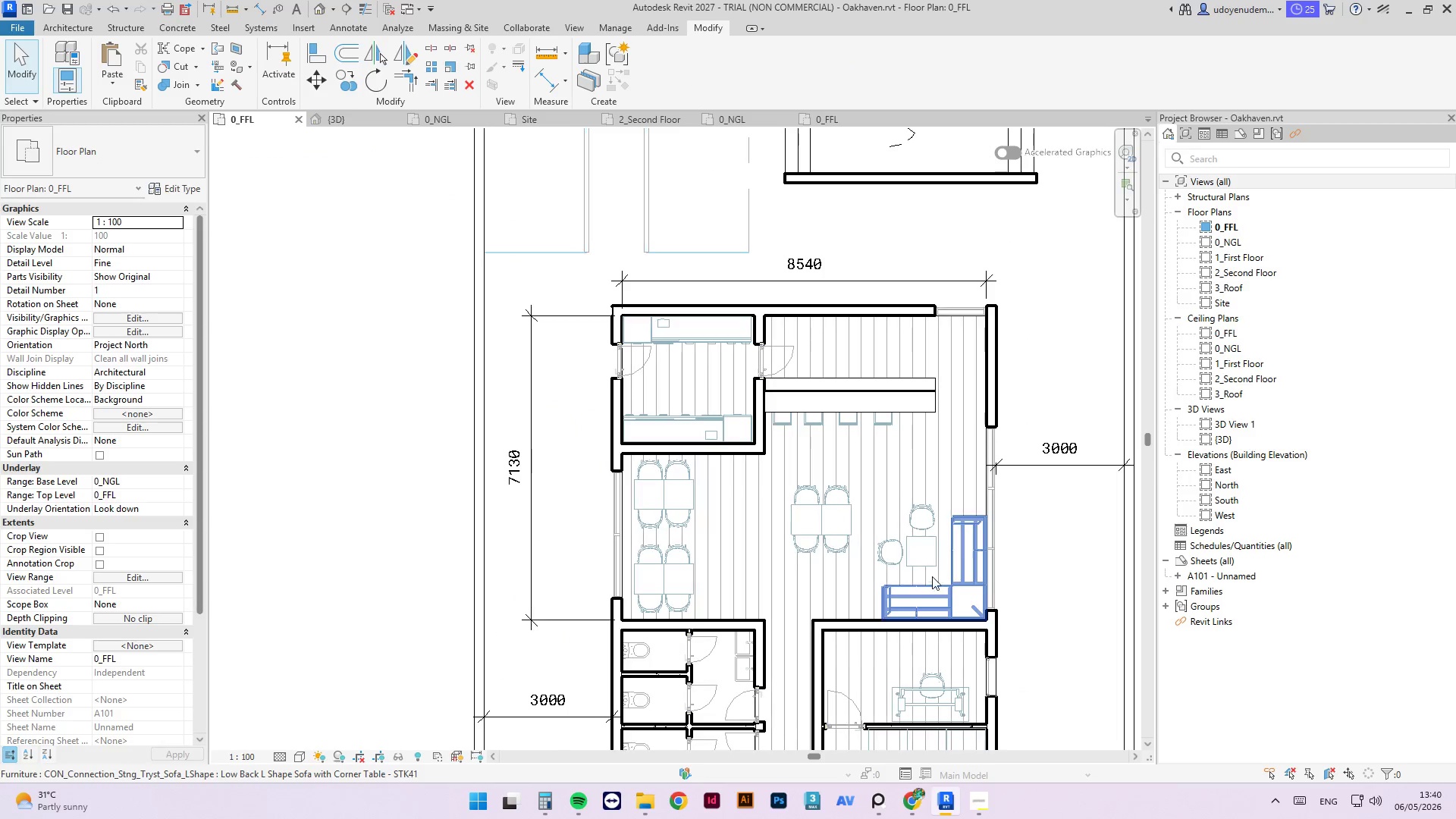 
scroll: coordinate [935, 555], scroll_direction: up, amount: 3.0
 